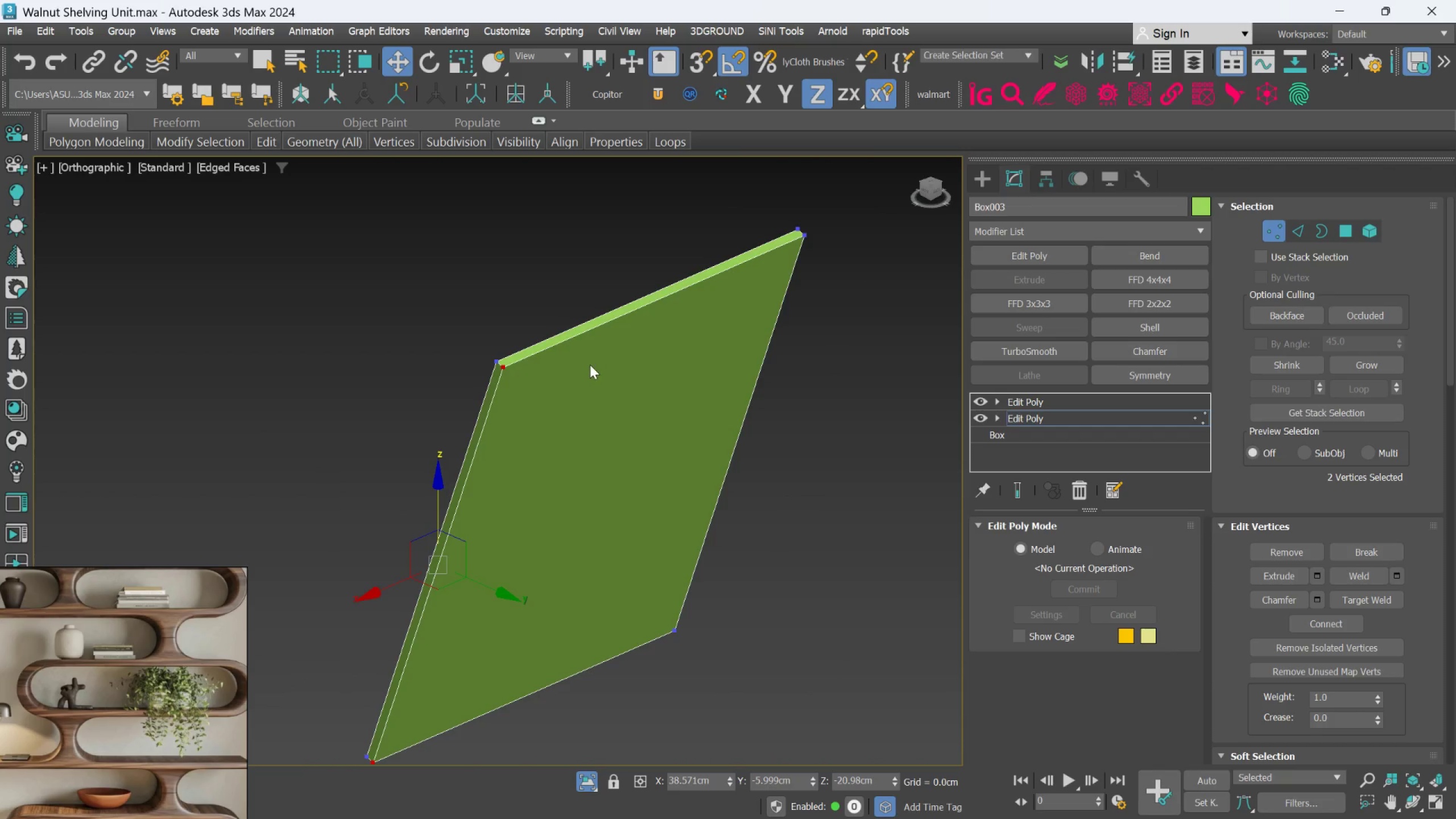 
left_click([715, 410])
 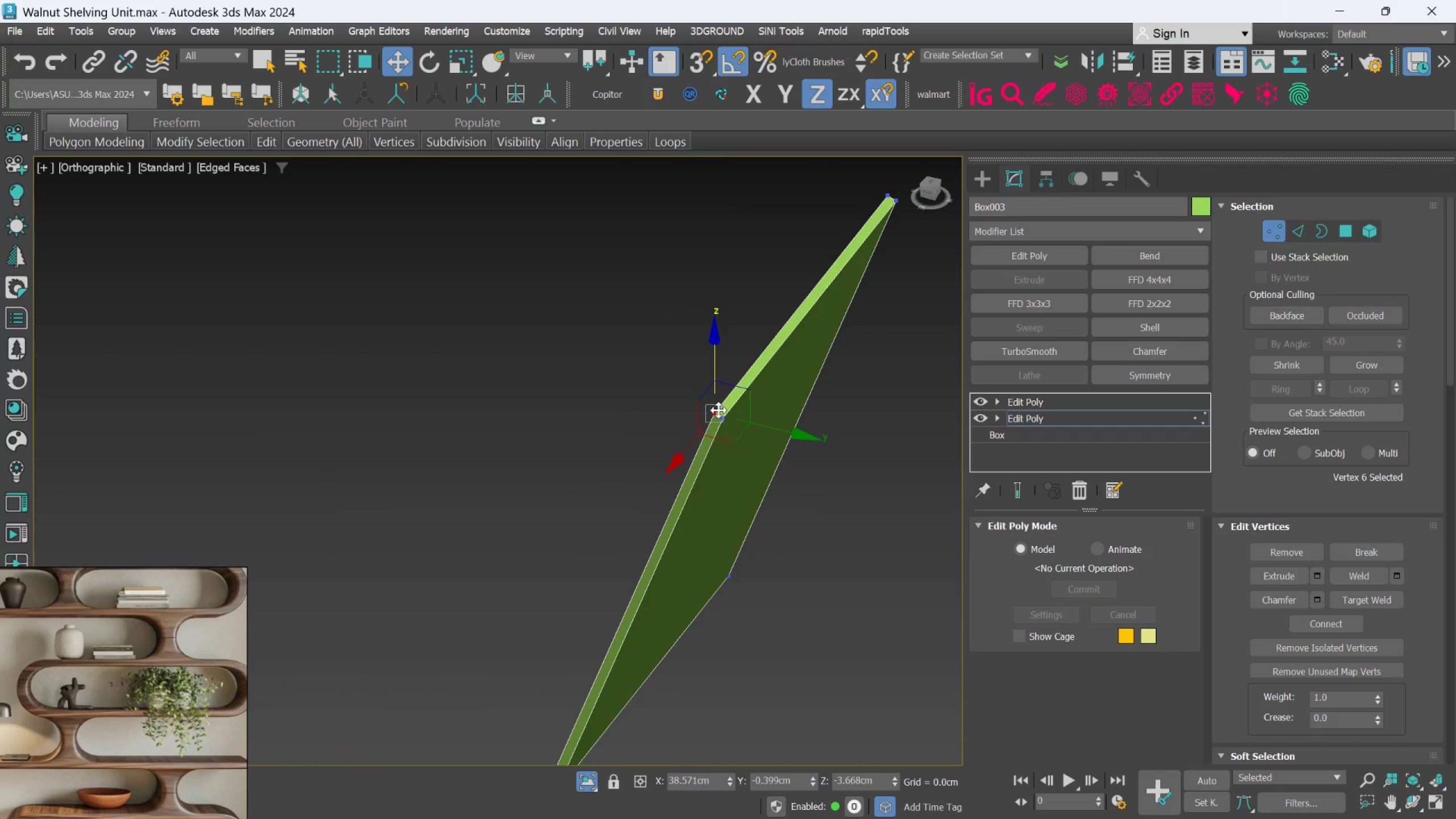 
hold_key(key=AltLeft, duration=0.73)
 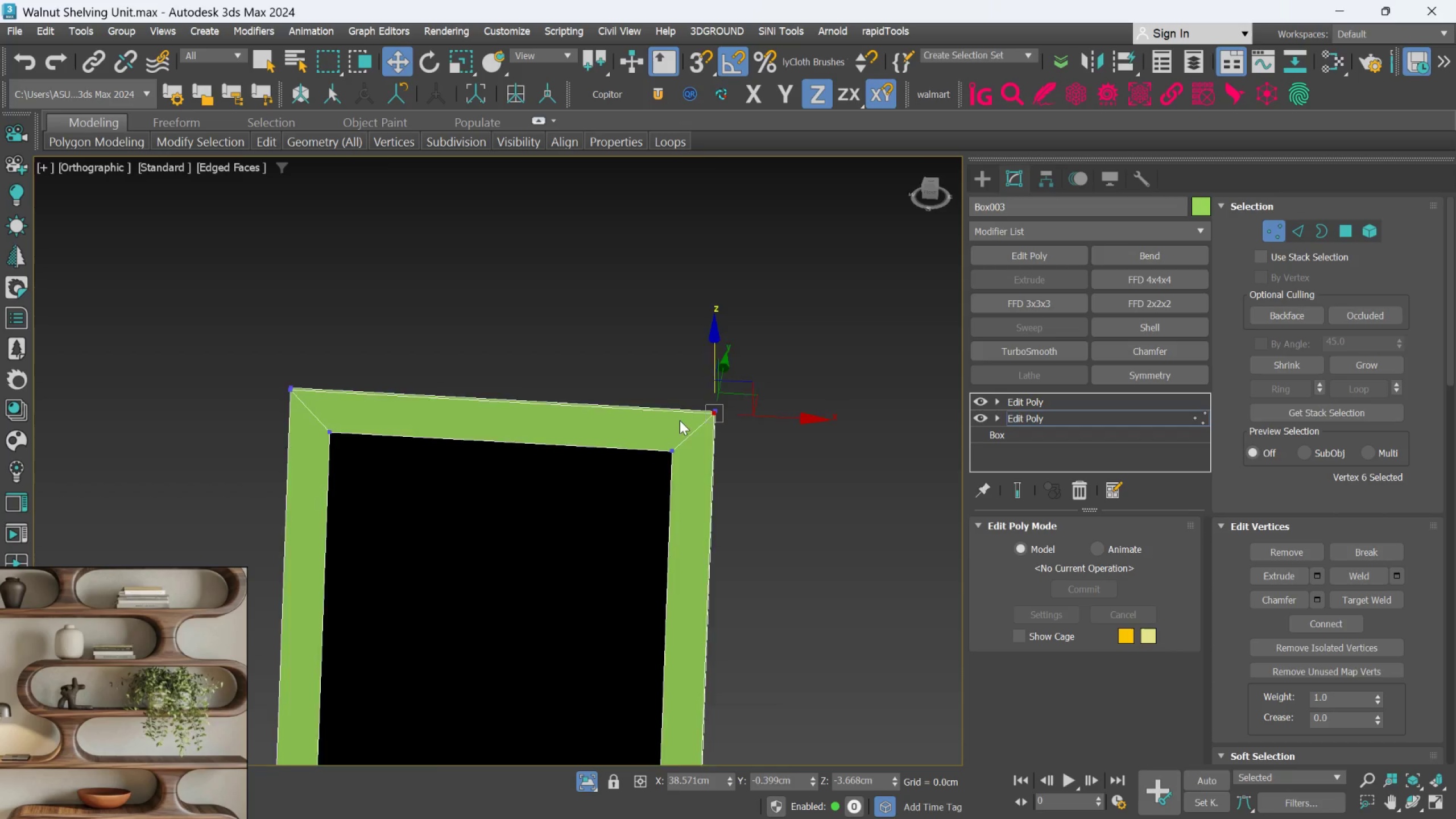 
hold_key(key=AltLeft, duration=0.39)
 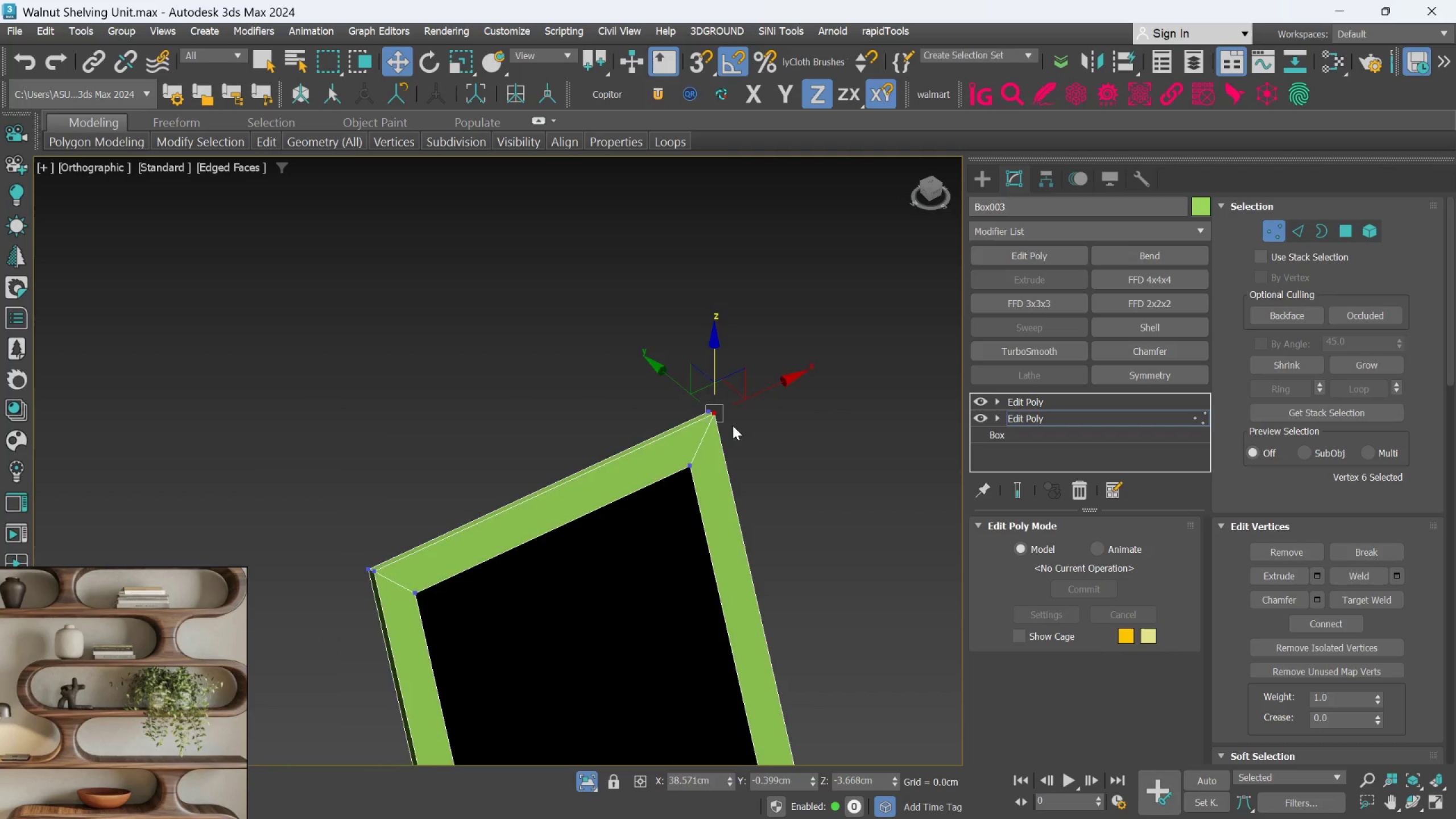 
hold_key(key=AltLeft, duration=1.16)
 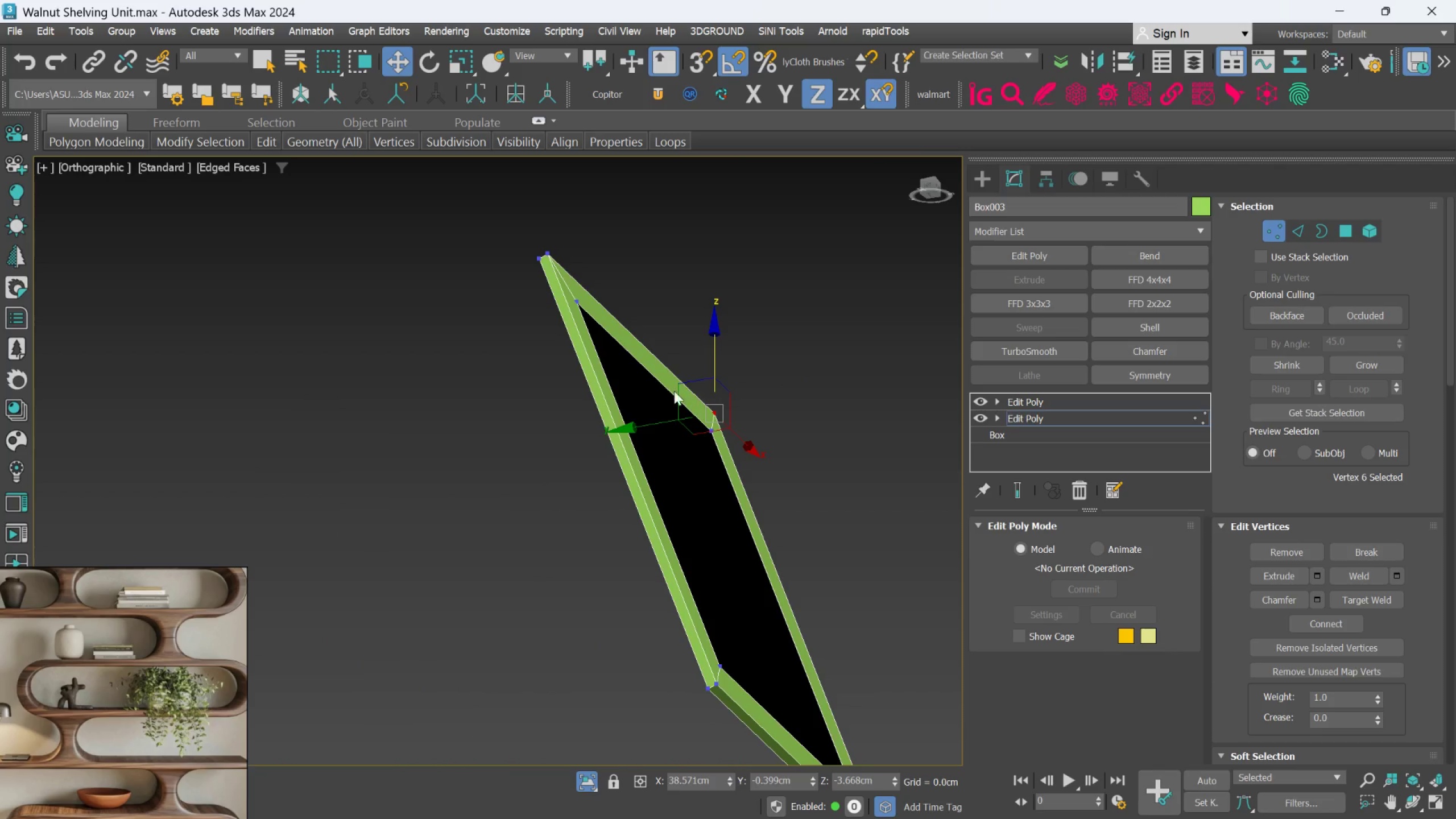 
hold_key(key=AltLeft, duration=0.8)
 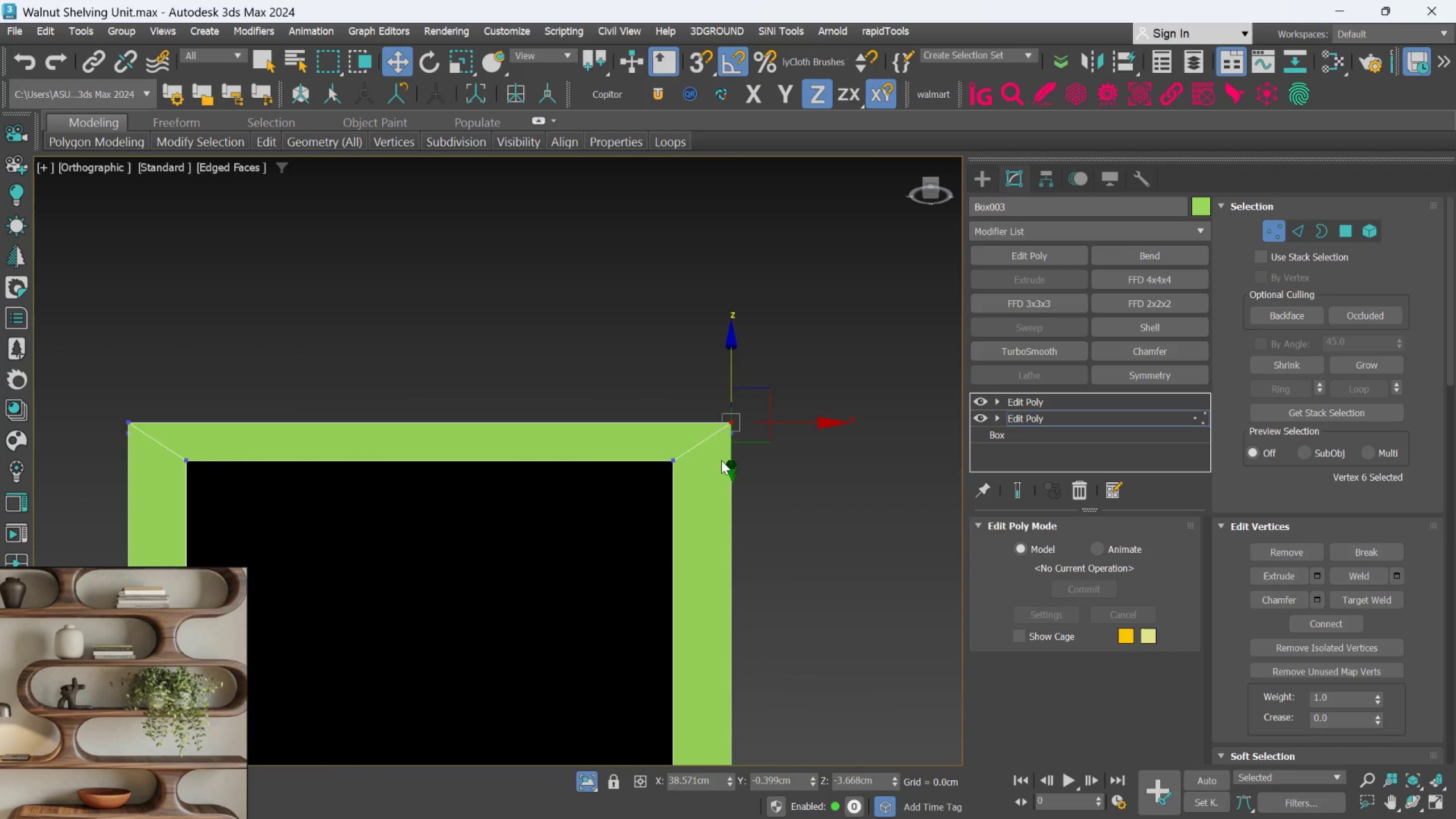 
scroll: coordinate [673, 391], scroll_direction: up, amount: 1.0
 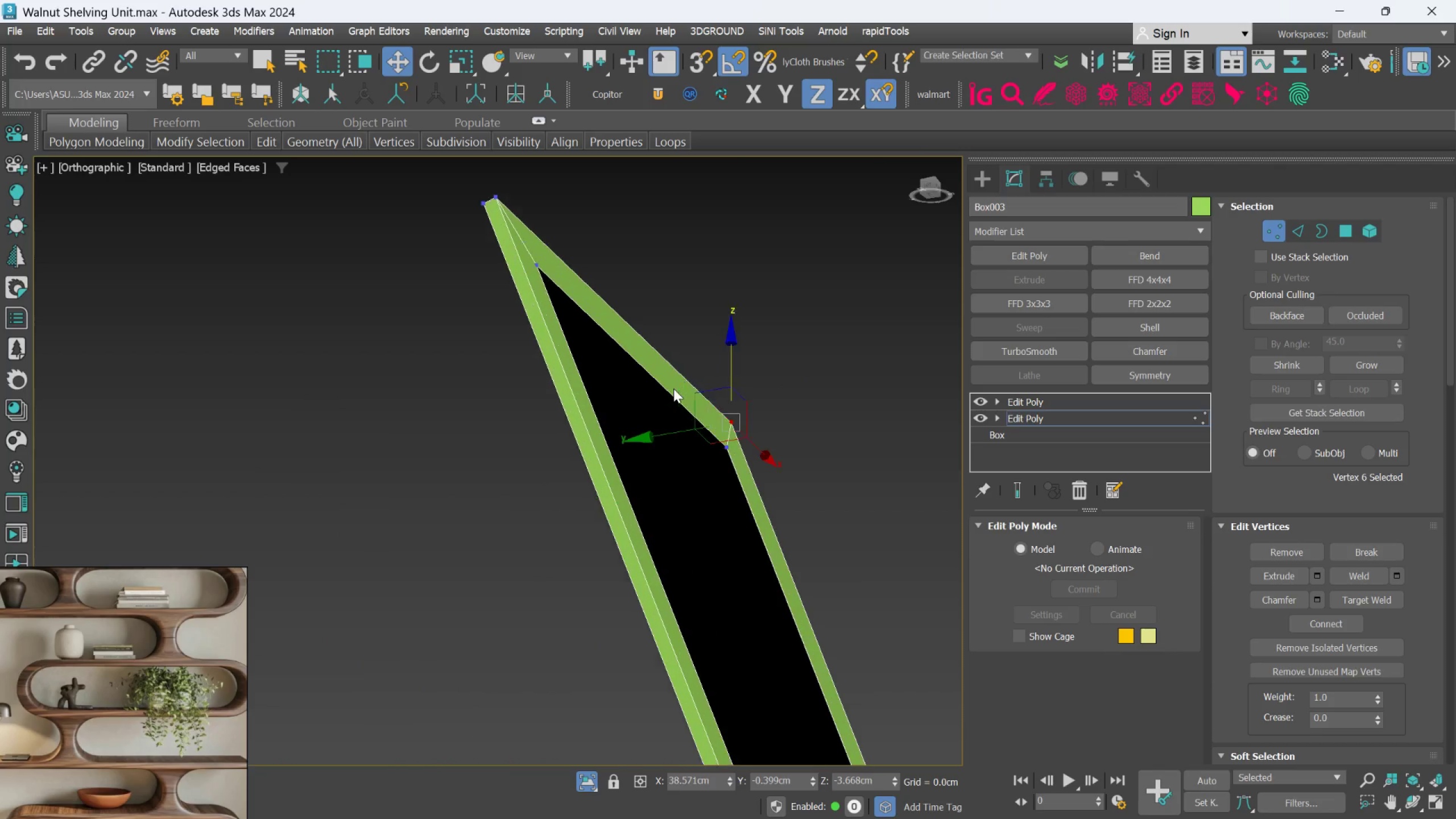 
hold_key(key=AltLeft, duration=1.31)
 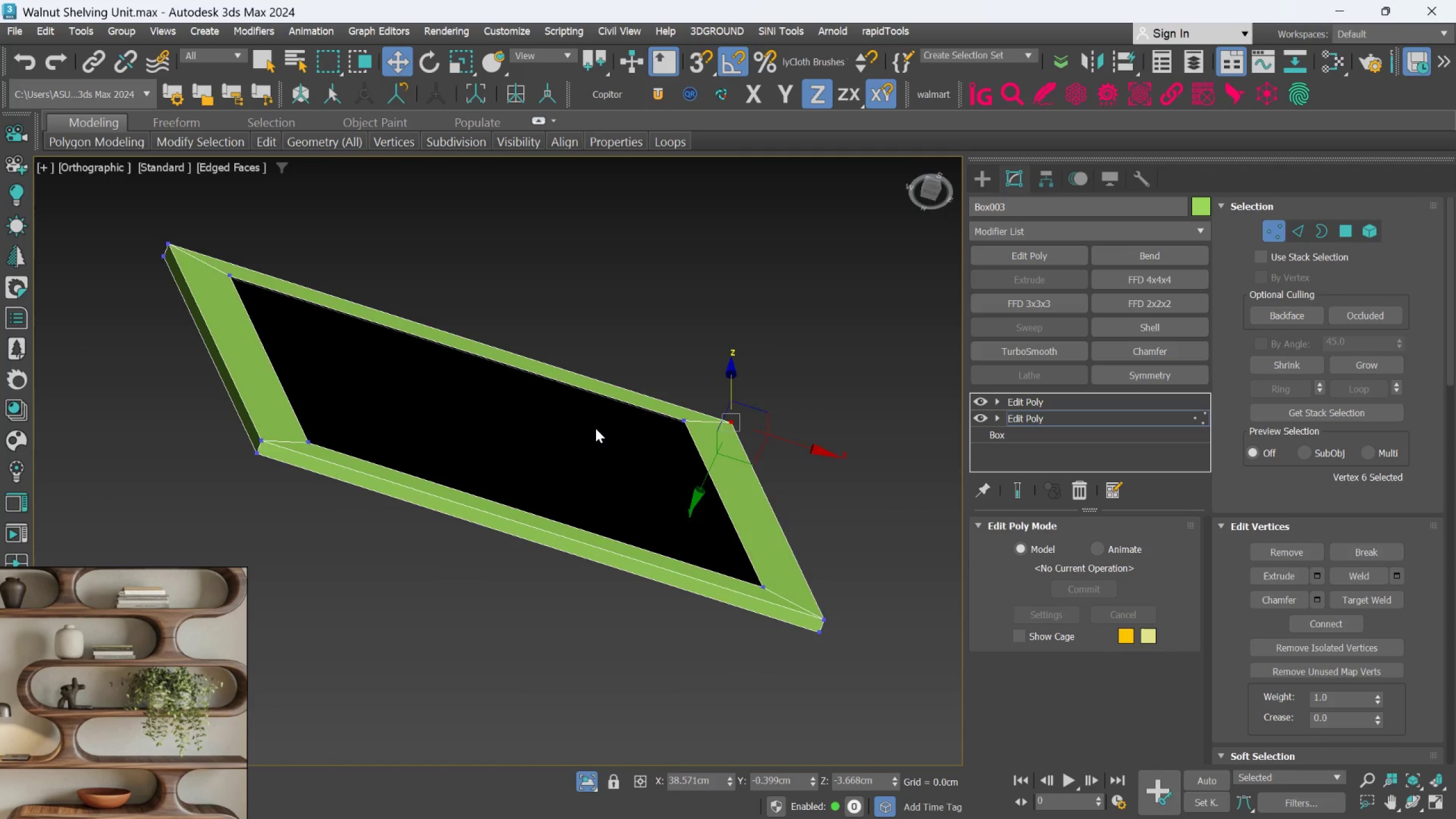 
hold_key(key=AltLeft, duration=0.67)
 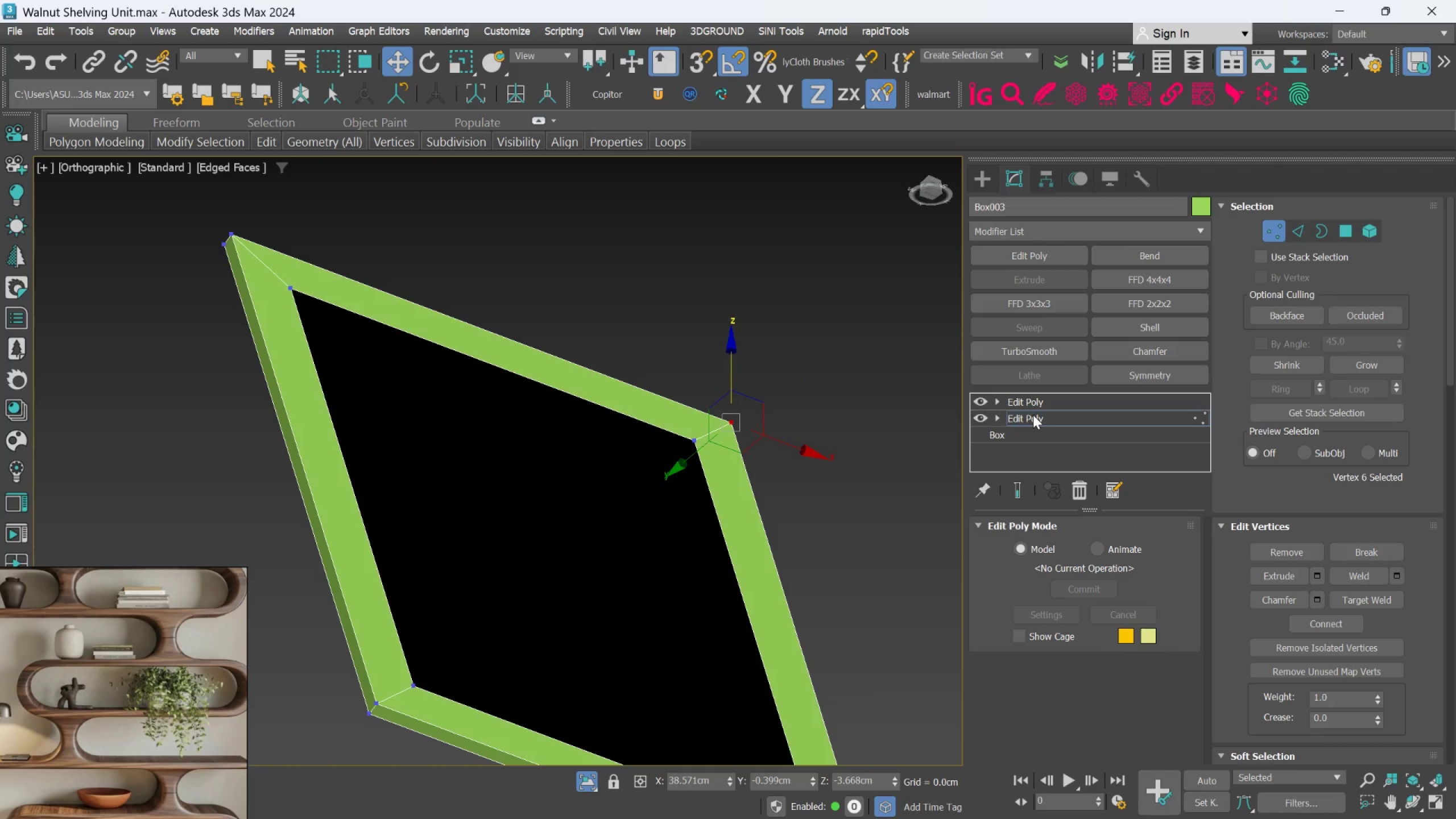 
left_click([1033, 415])
 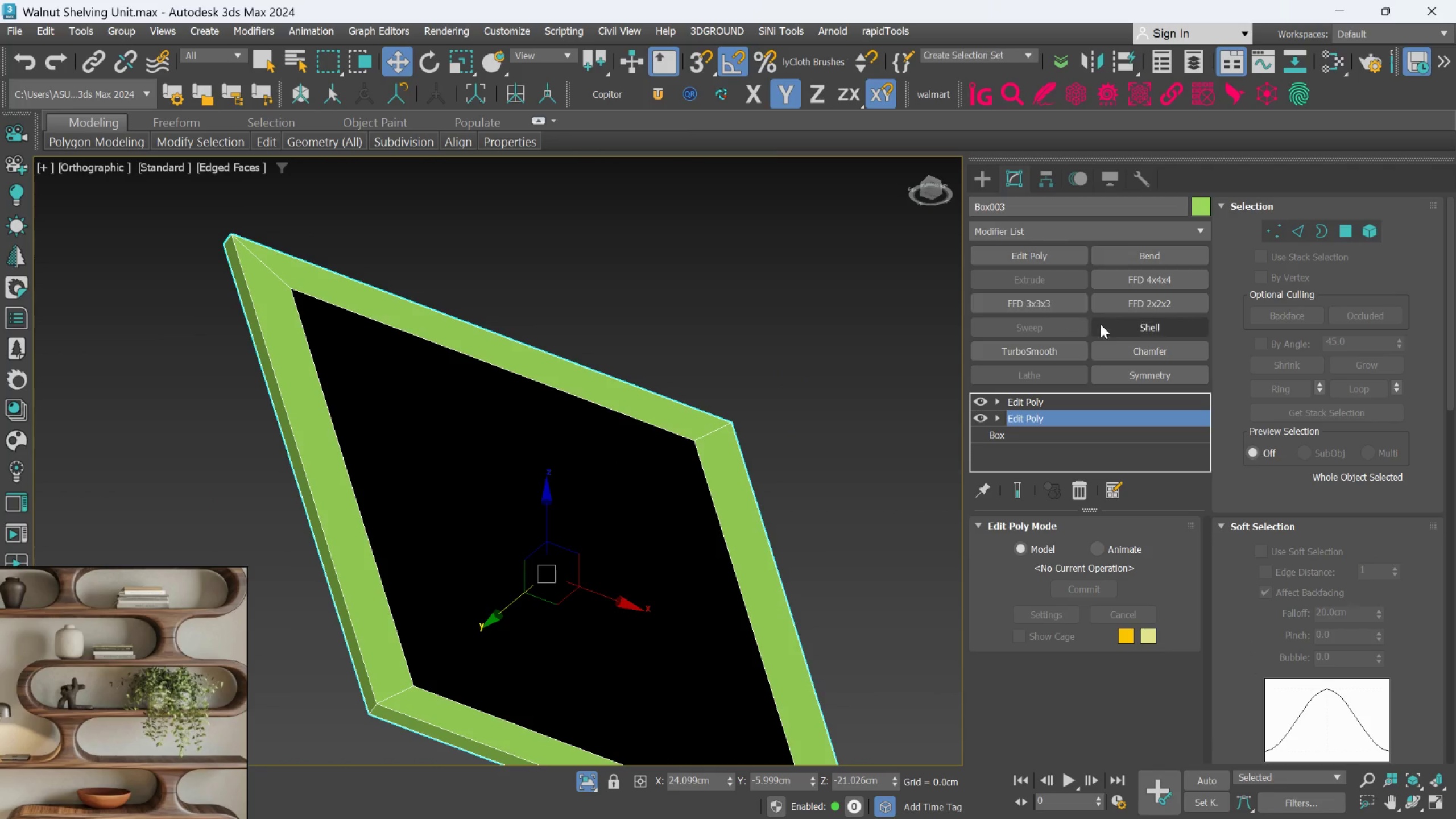 
left_click([1115, 331])
 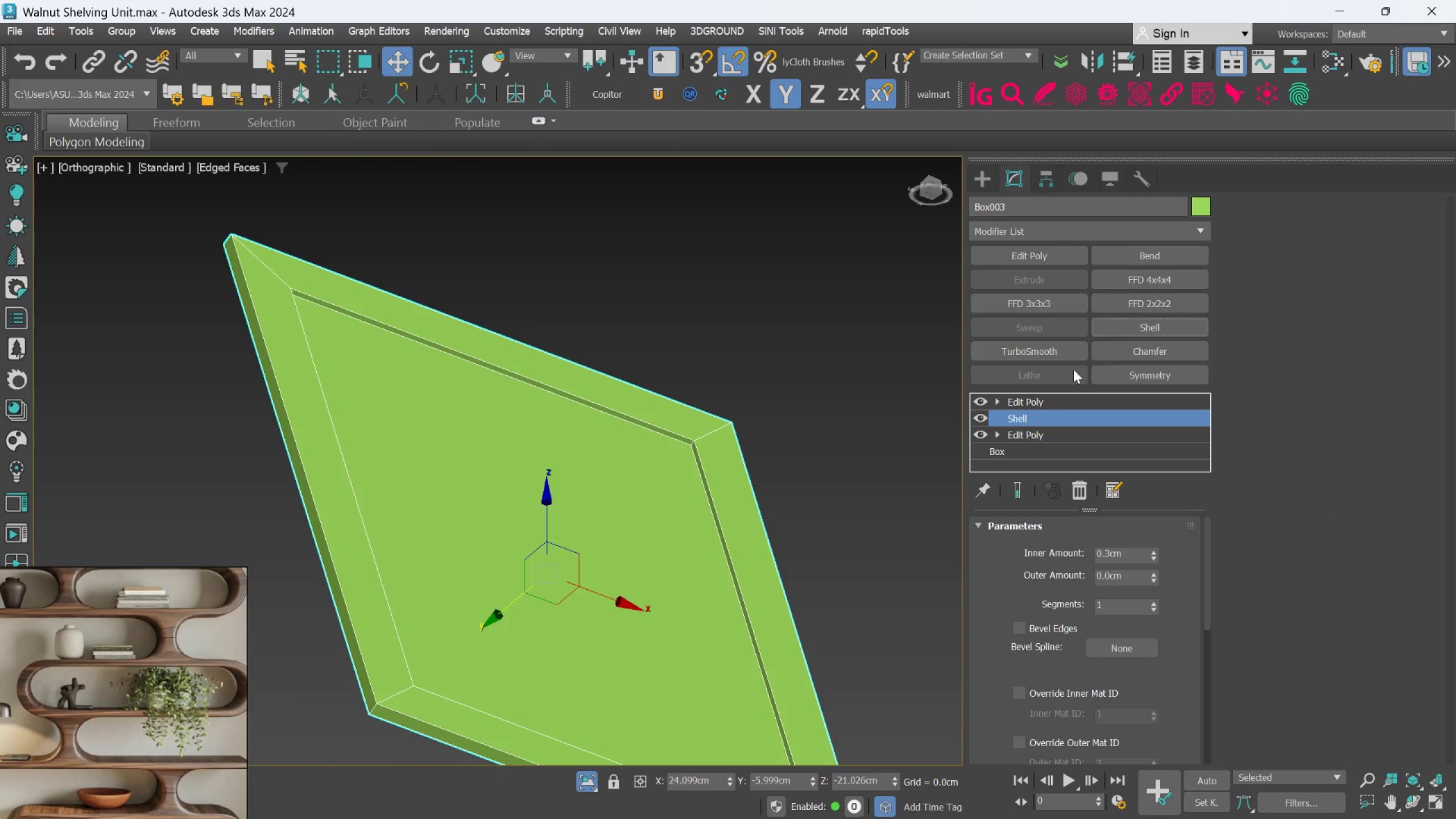 
hold_key(key=AltLeft, duration=1.0)
 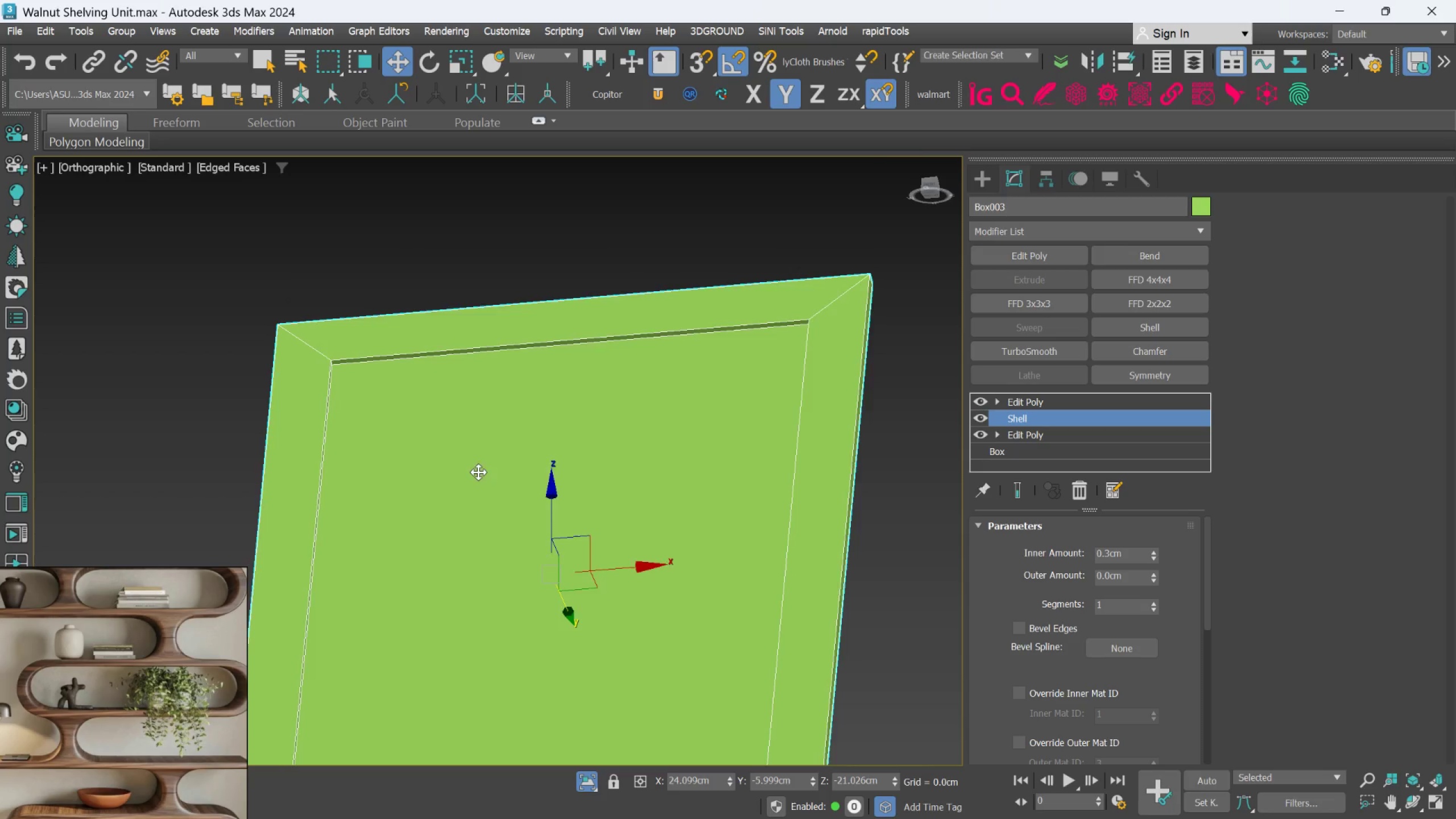 
hold_key(key=AltLeft, duration=0.75)
 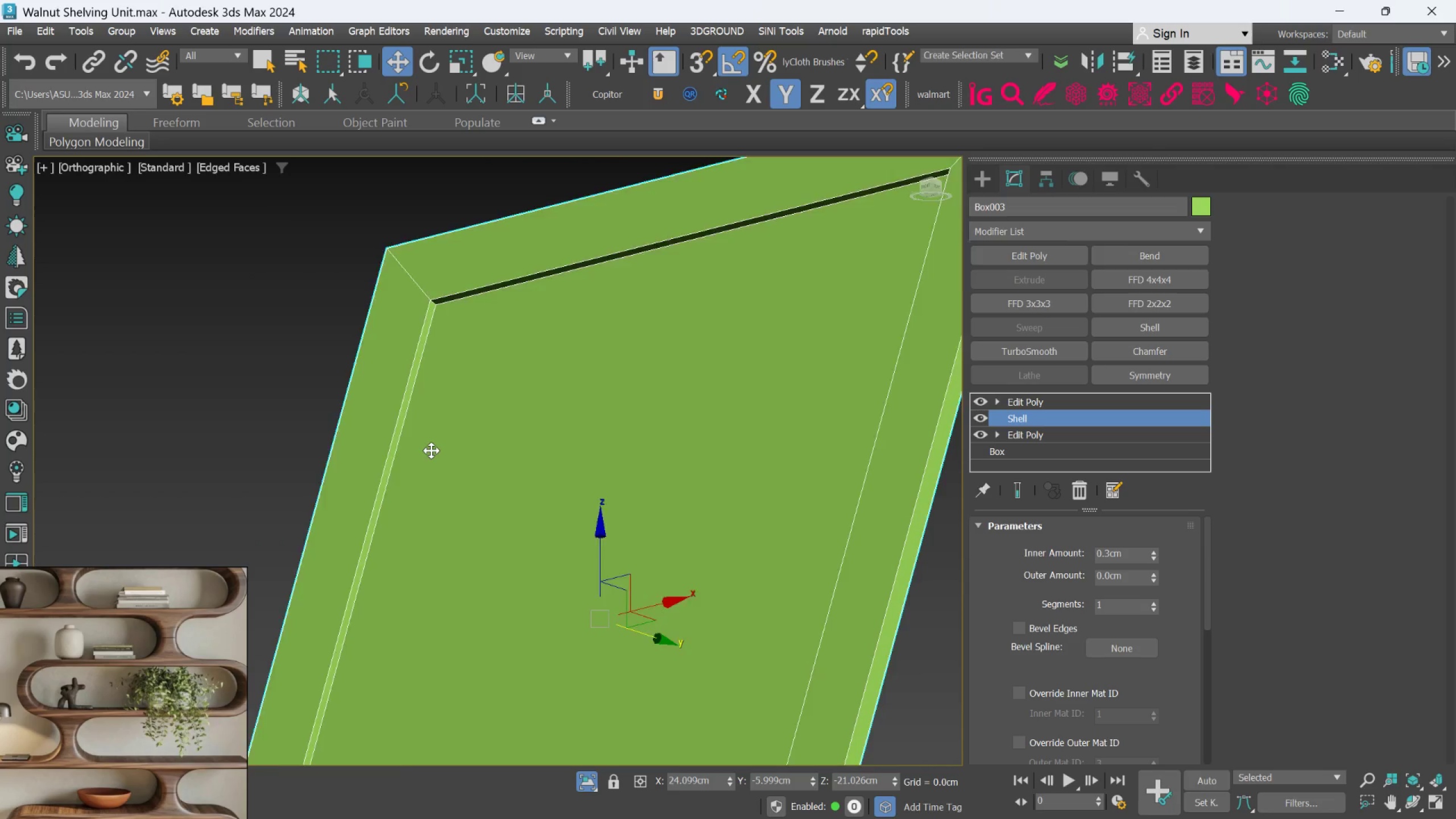 
scroll: coordinate [444, 461], scroll_direction: up, amount: 1.0
 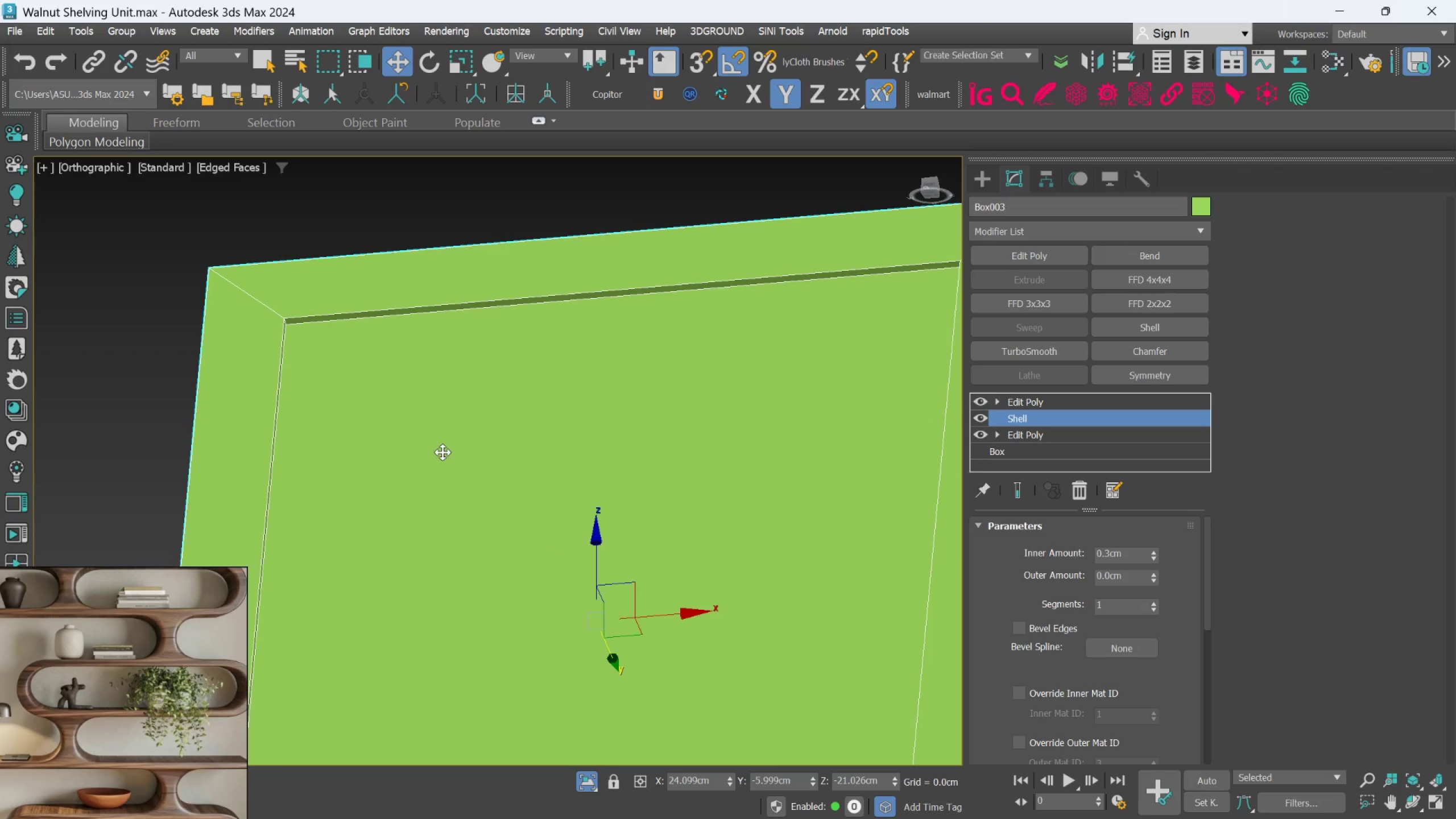 
hold_key(key=AltLeft, duration=0.92)
 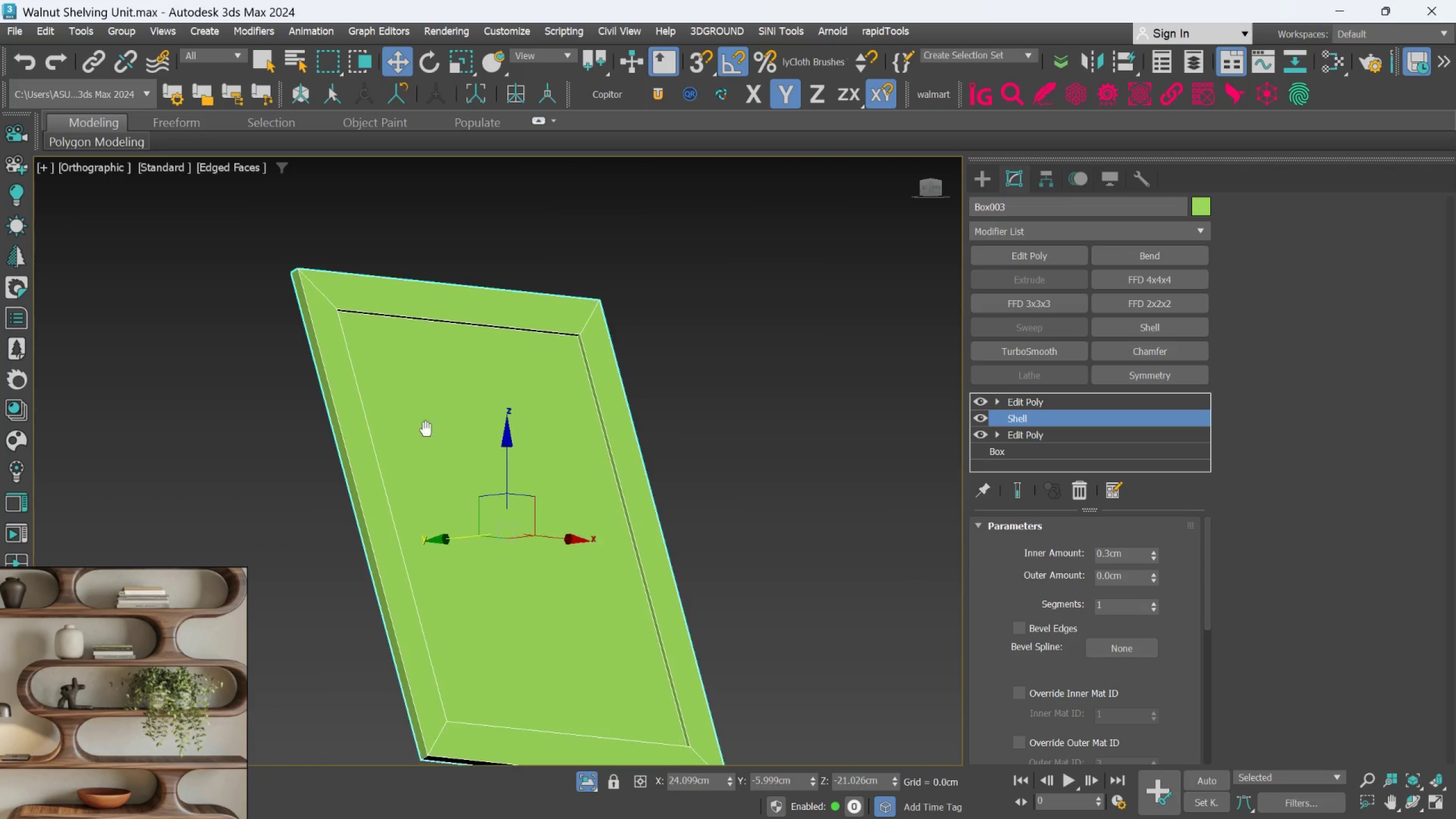 
scroll: coordinate [432, 450], scroll_direction: down, amount: 2.0
 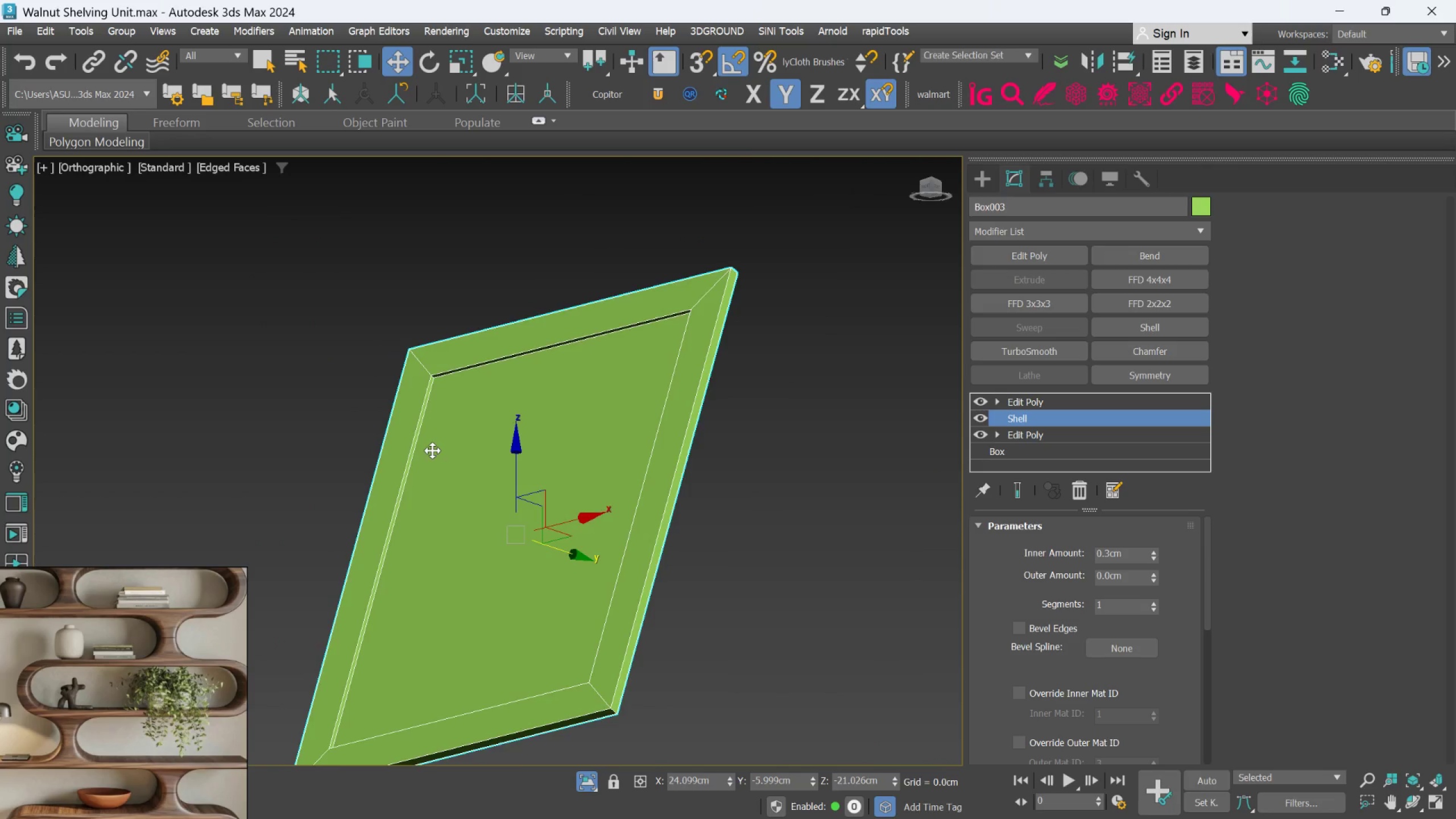 
hold_key(key=AltLeft, duration=0.55)
 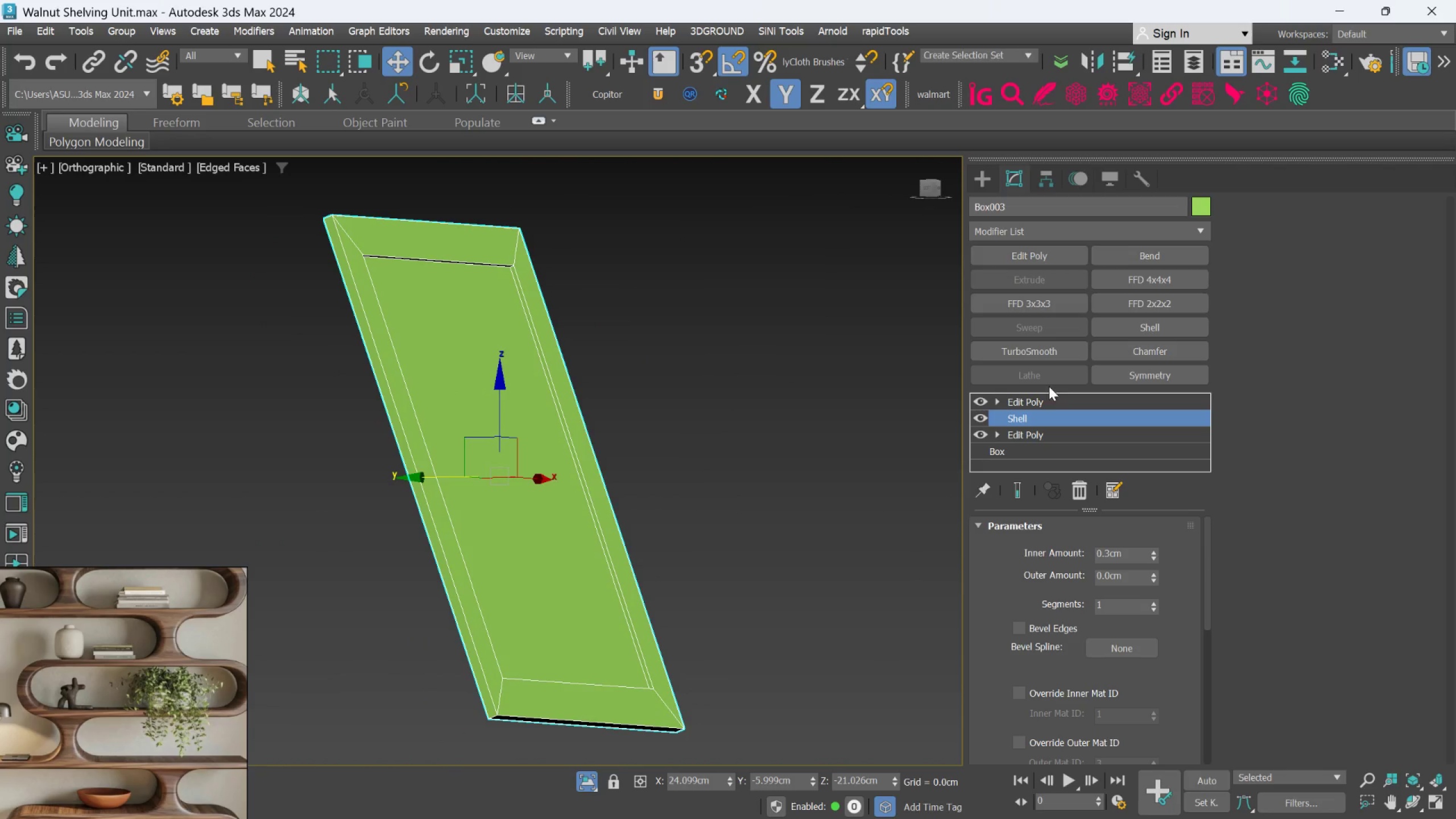 
left_click([1040, 400])
 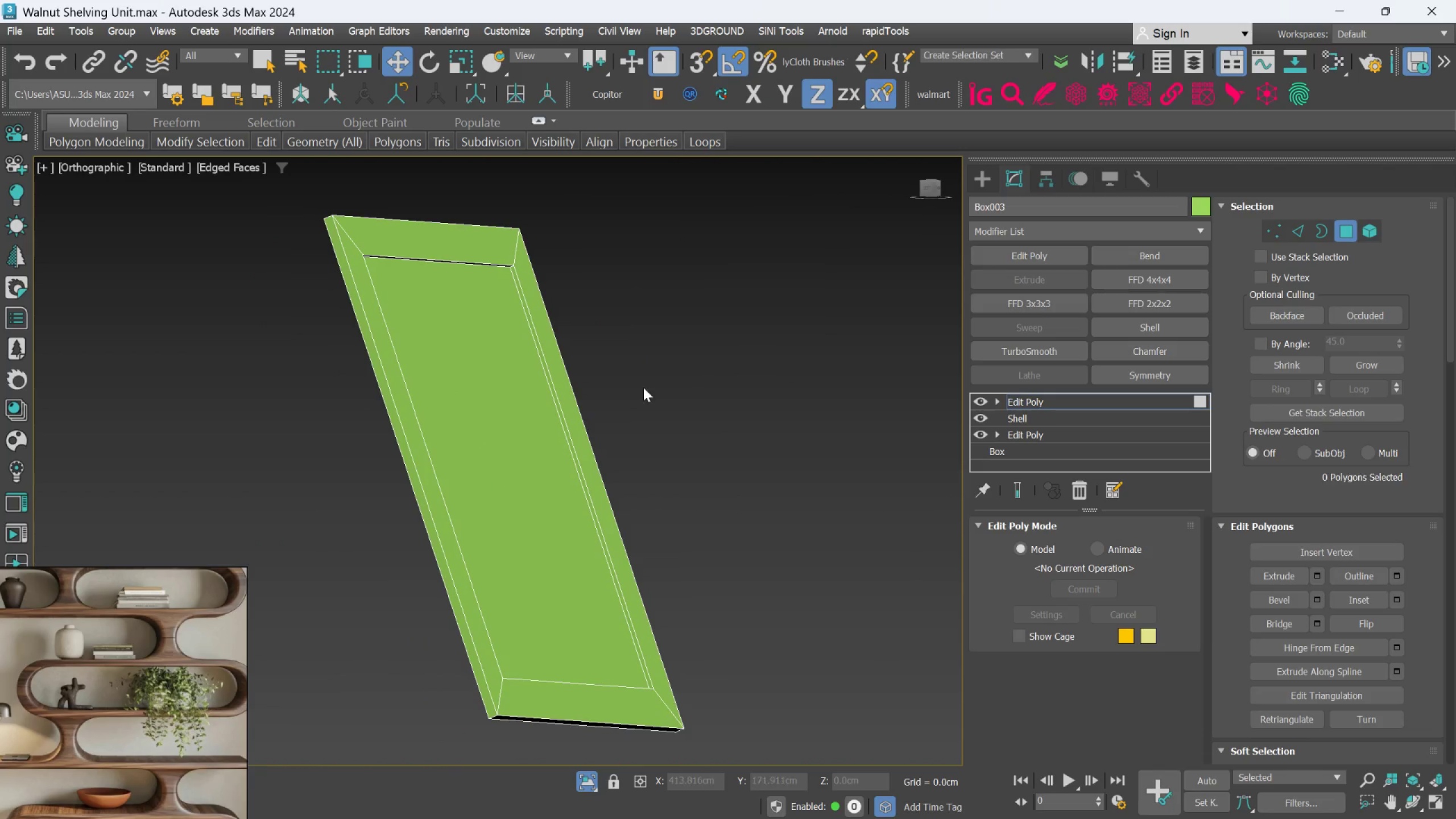 
left_click([564, 399])
 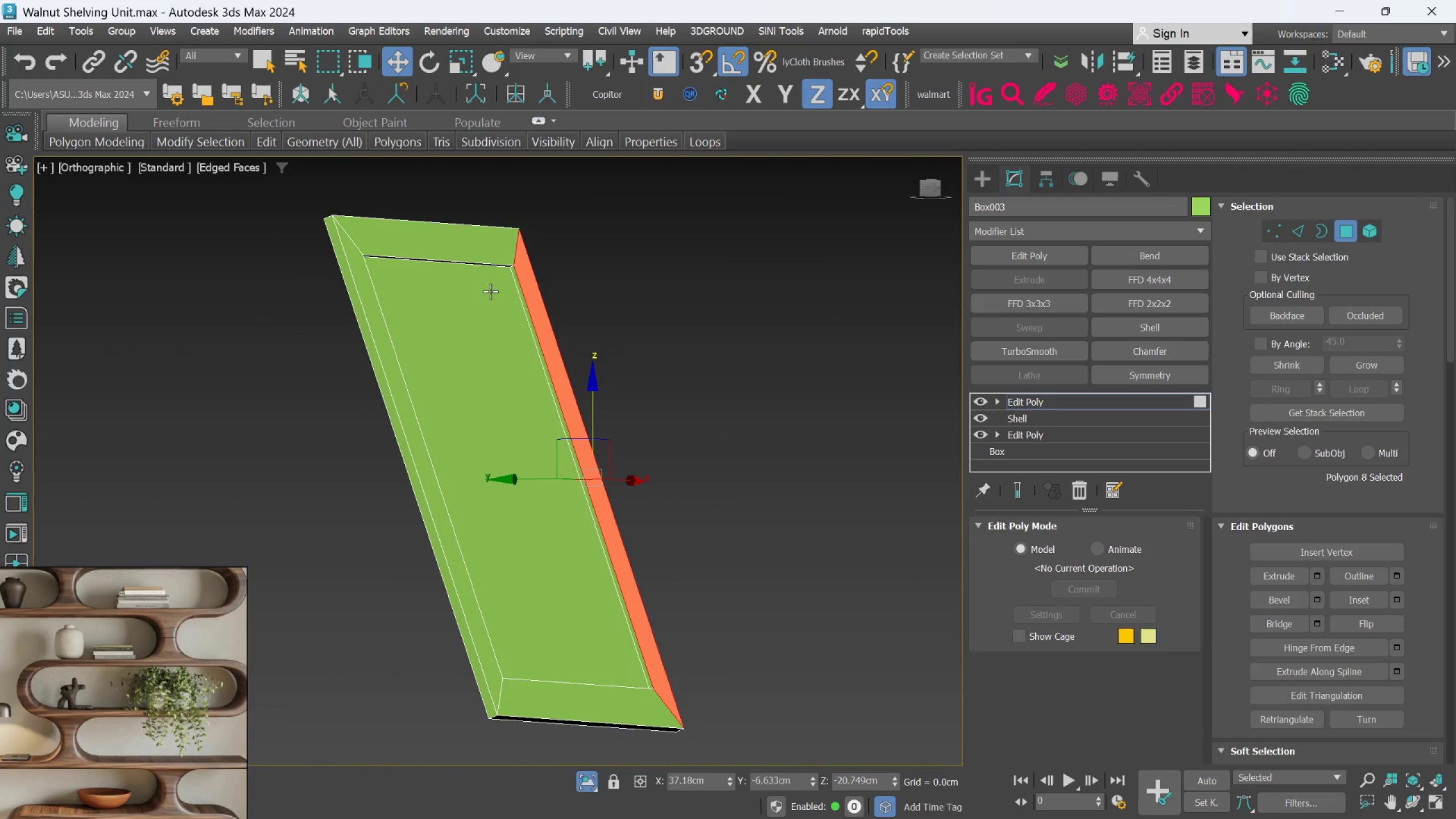 
hold_key(key=ControlLeft, duration=1.28)
 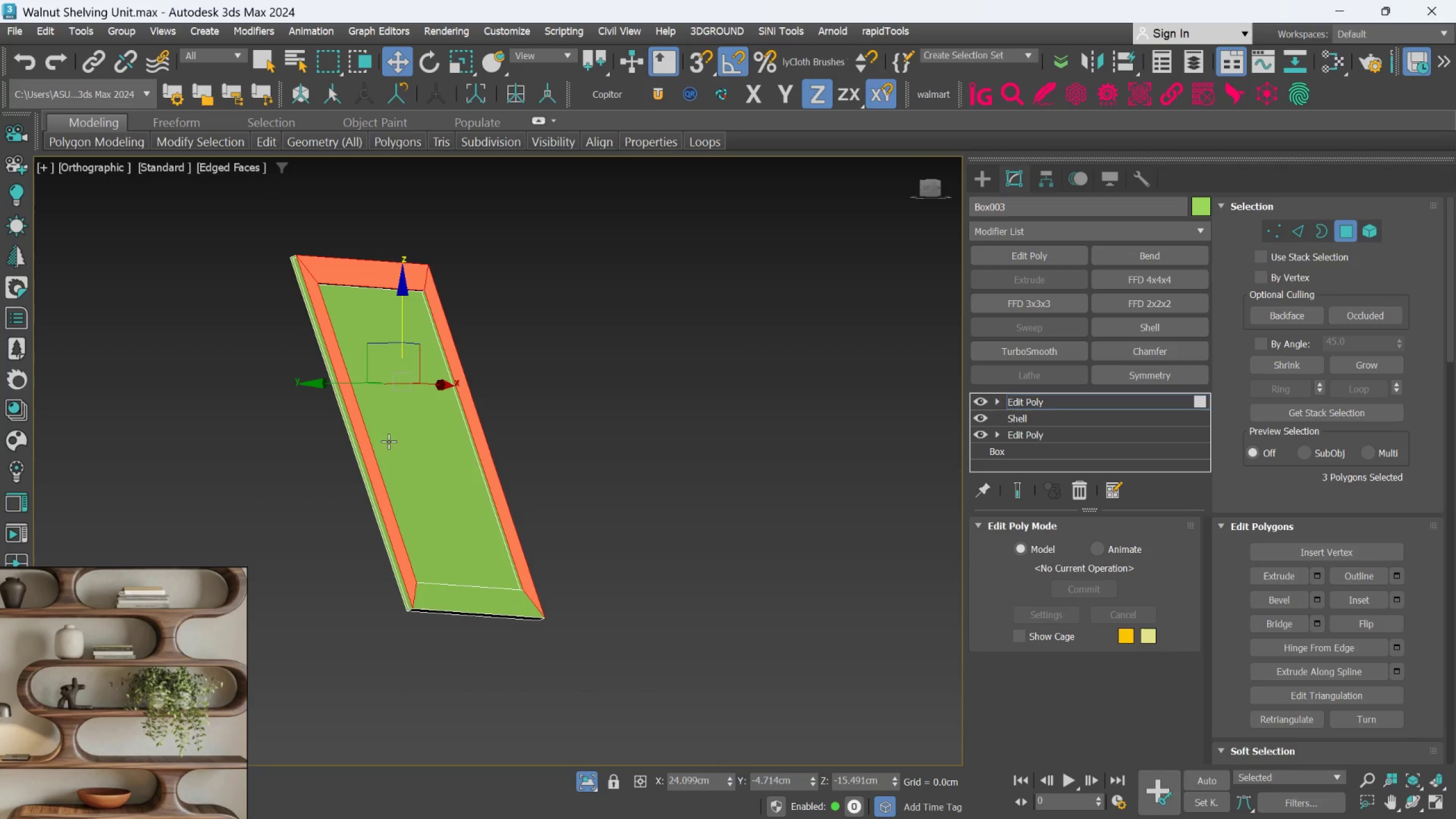 
scroll: coordinate [485, 272], scroll_direction: up, amount: 1.0
 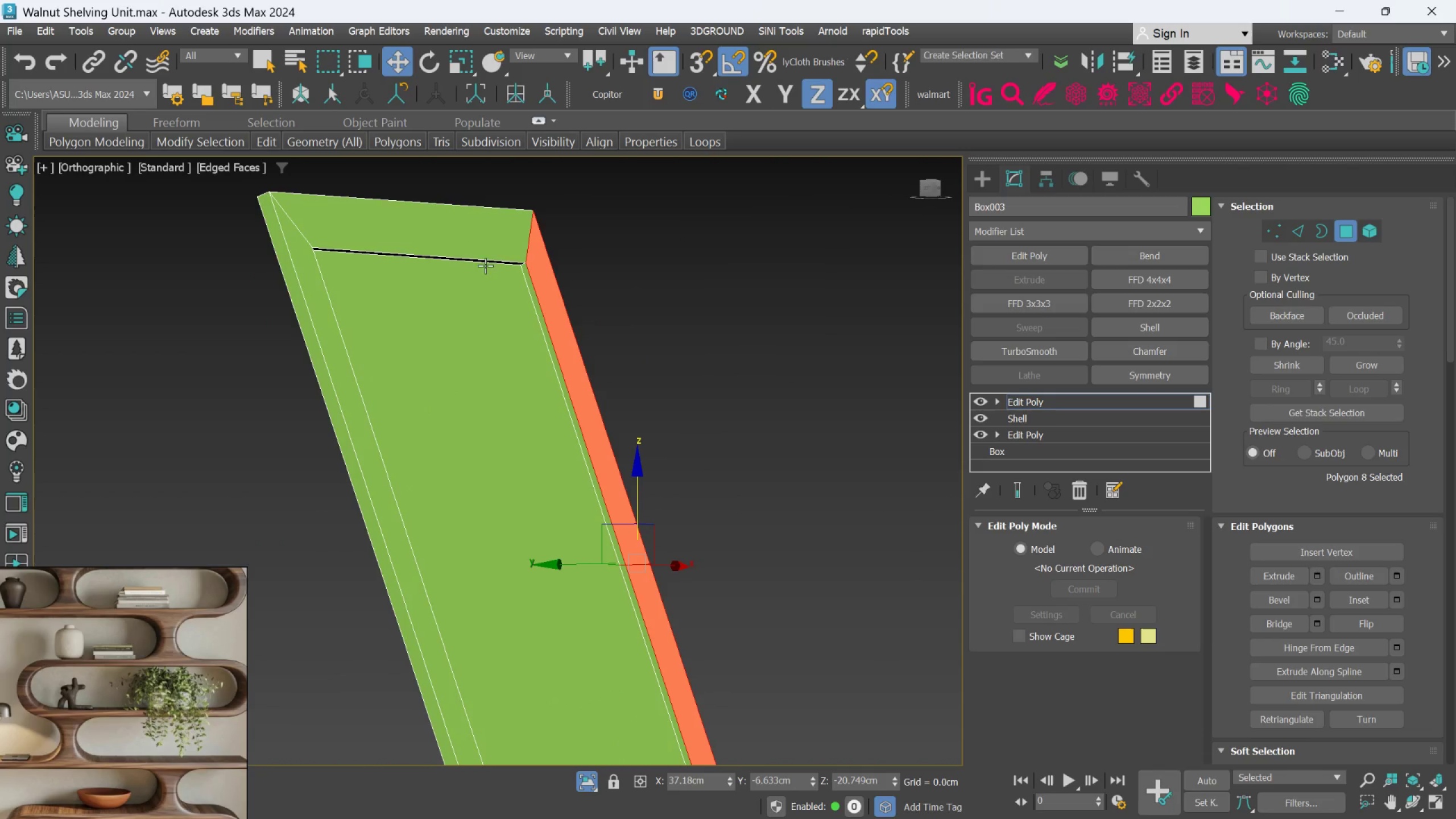 
left_click([483, 246])
 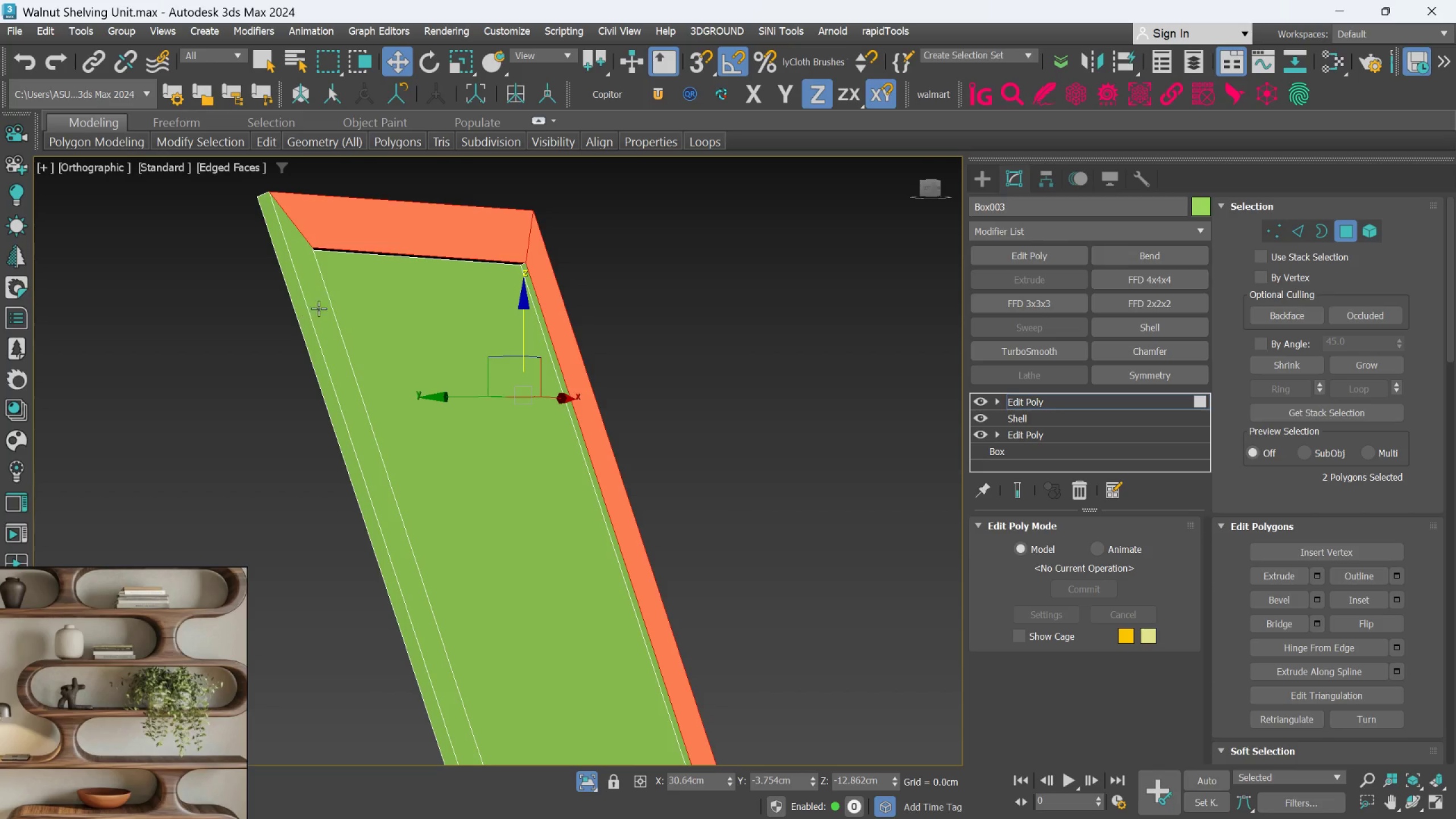 
left_click([320, 307])
 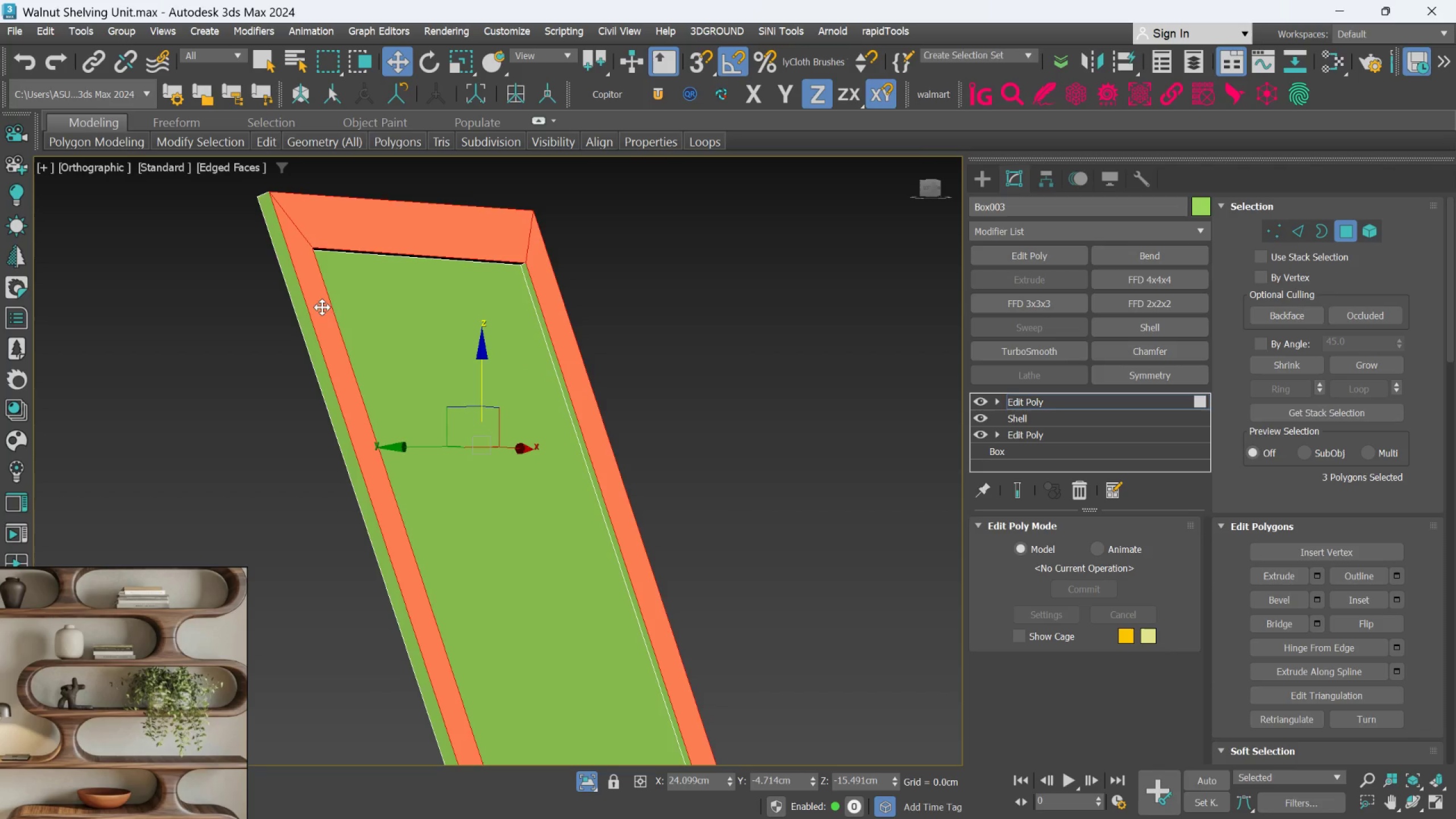 
scroll: coordinate [323, 322], scroll_direction: down, amount: 2.0
 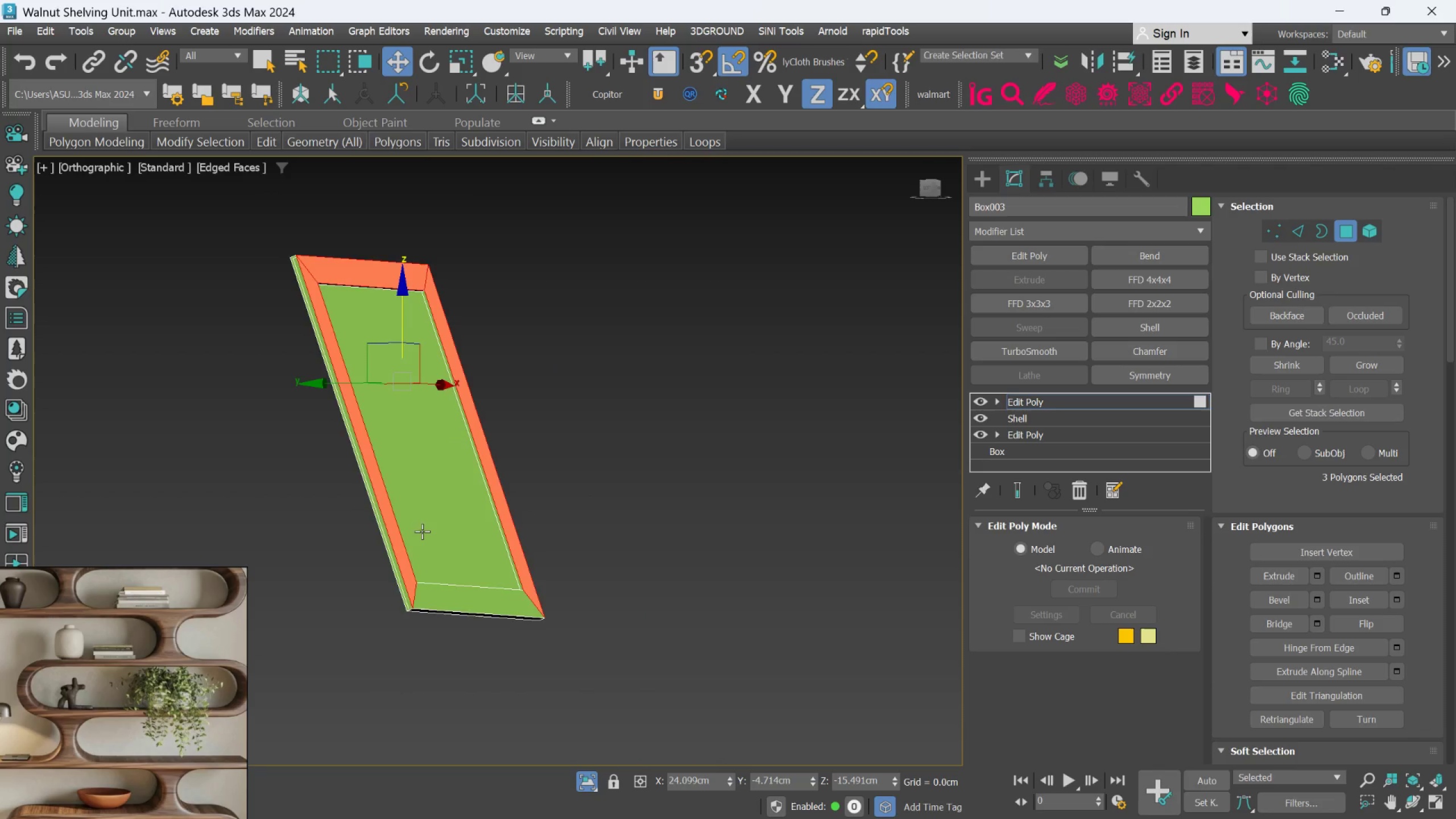 
hold_key(key=ControlLeft, duration=0.64)
 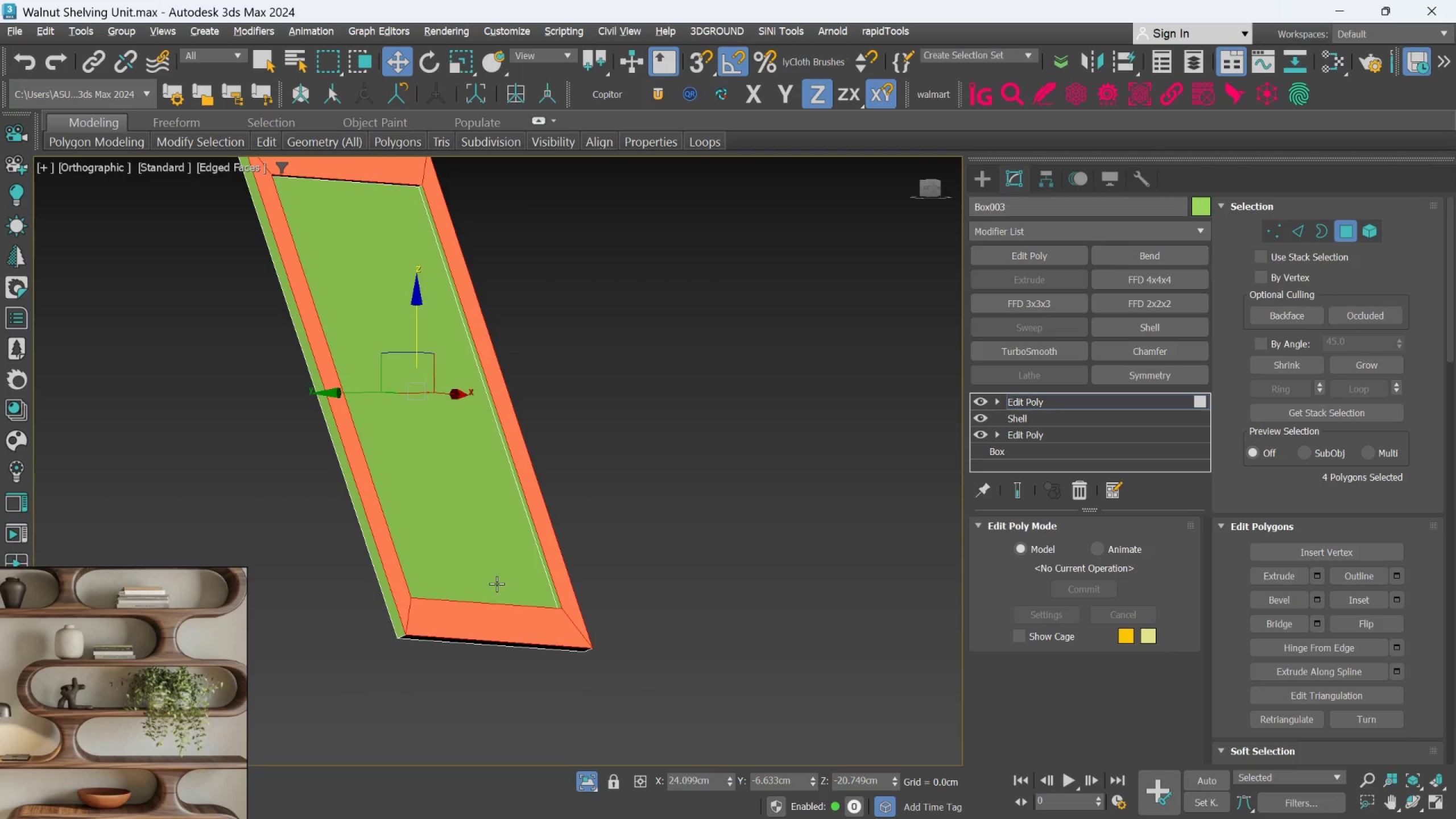 
scroll: coordinate [429, 545], scroll_direction: up, amount: 1.0
 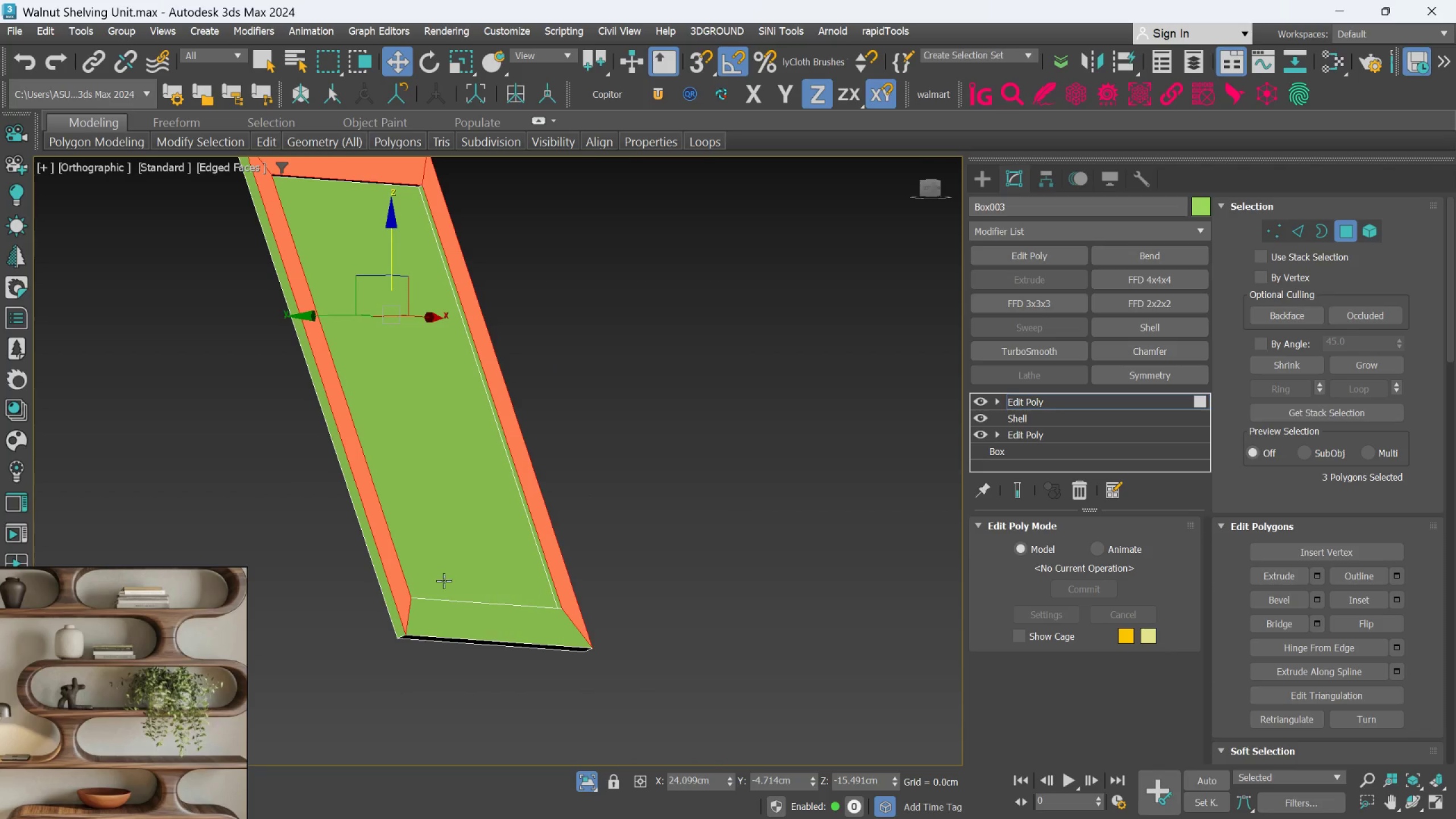 
left_click([435, 610])
 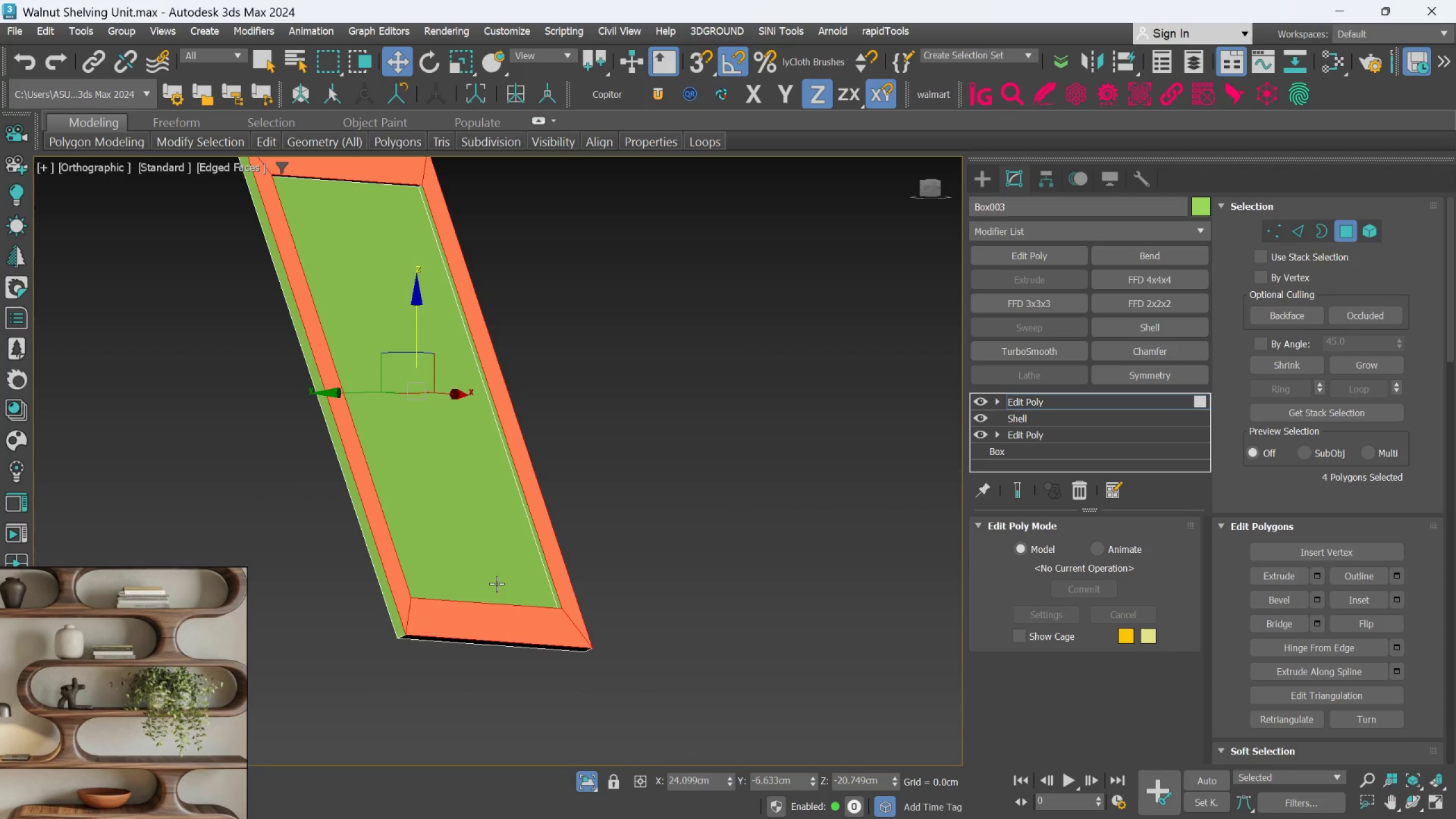 
hold_key(key=AltLeft, duration=1.22)
 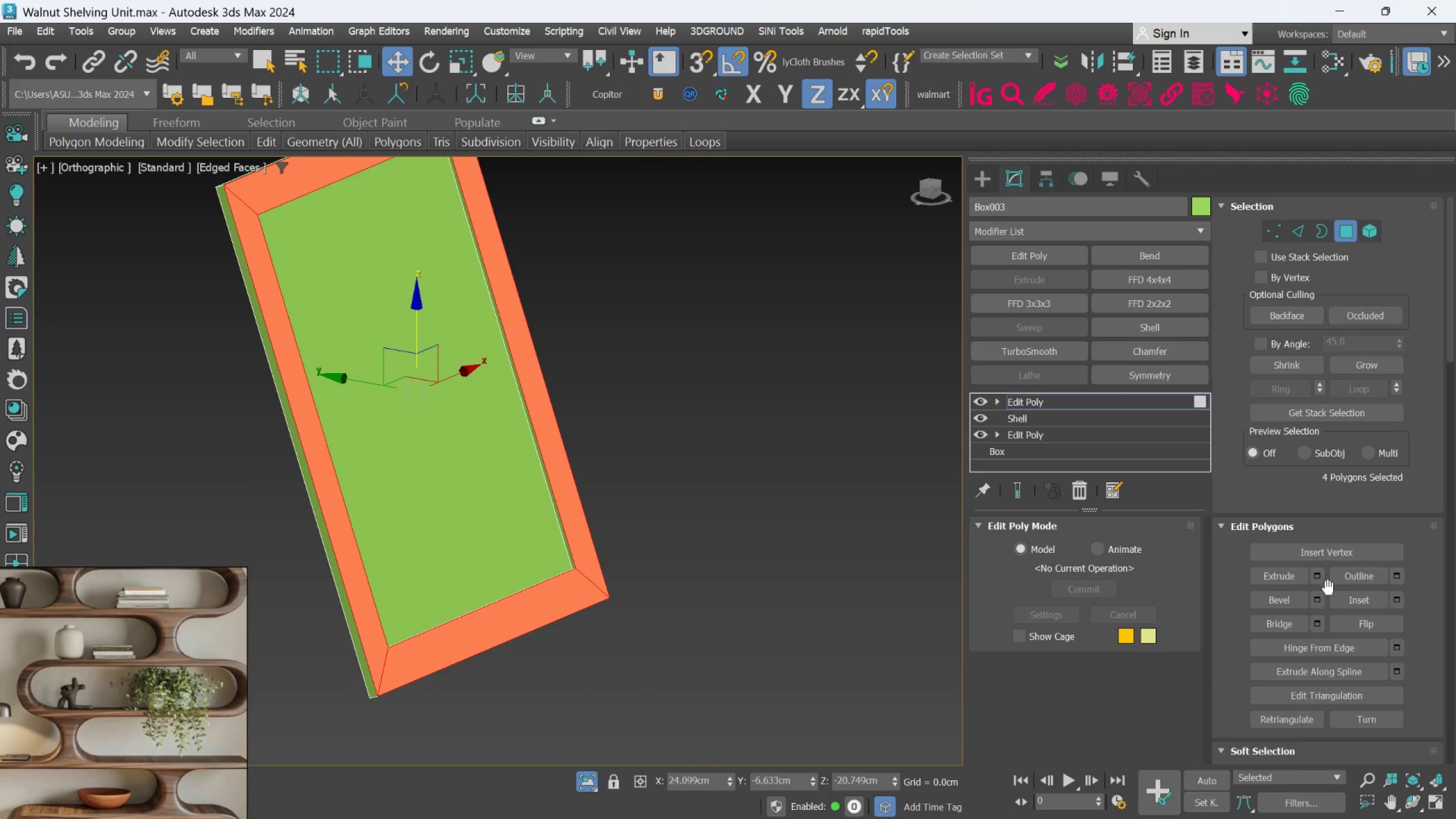 
left_click([1321, 574])
 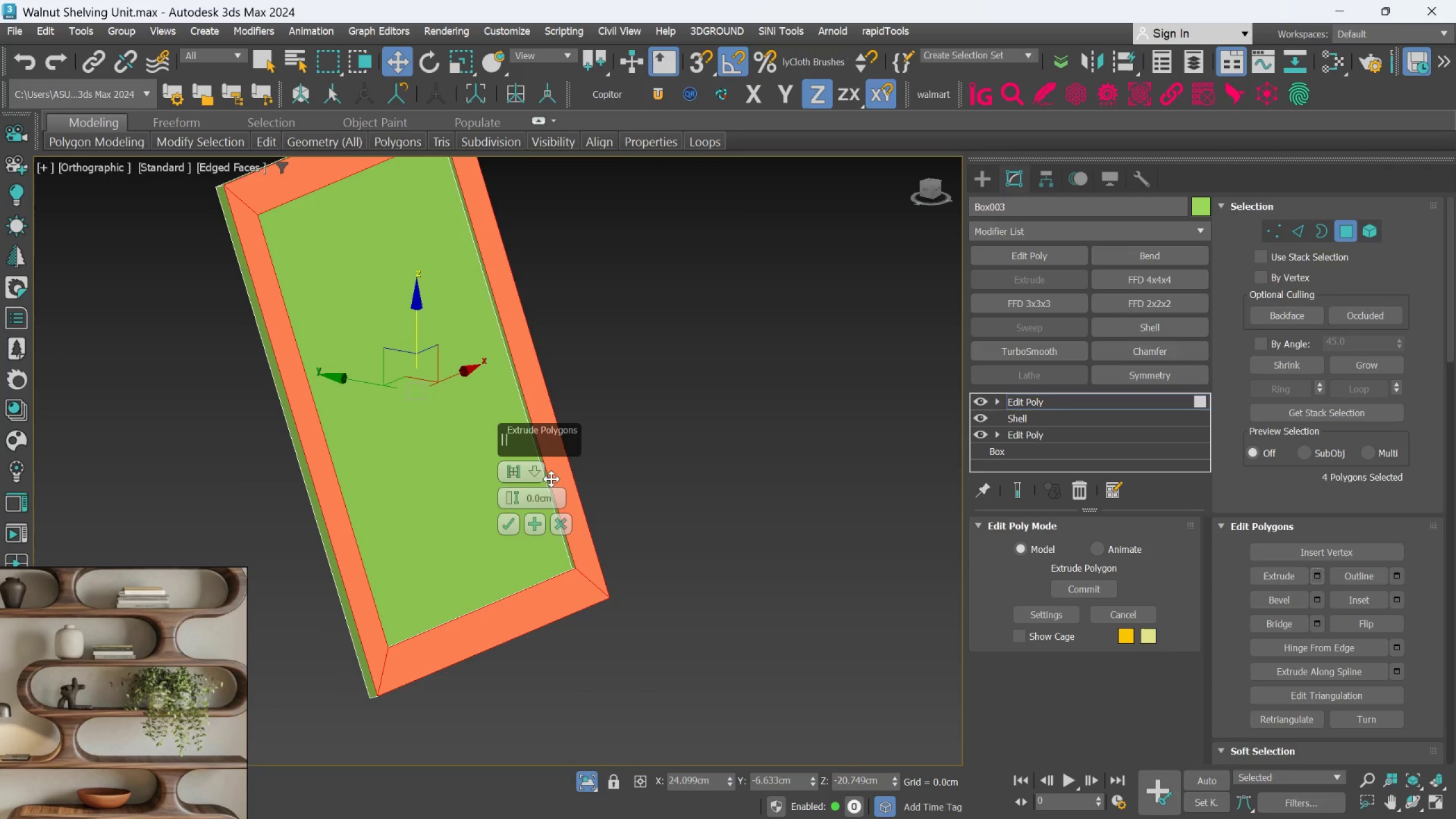 
left_click([536, 475])
 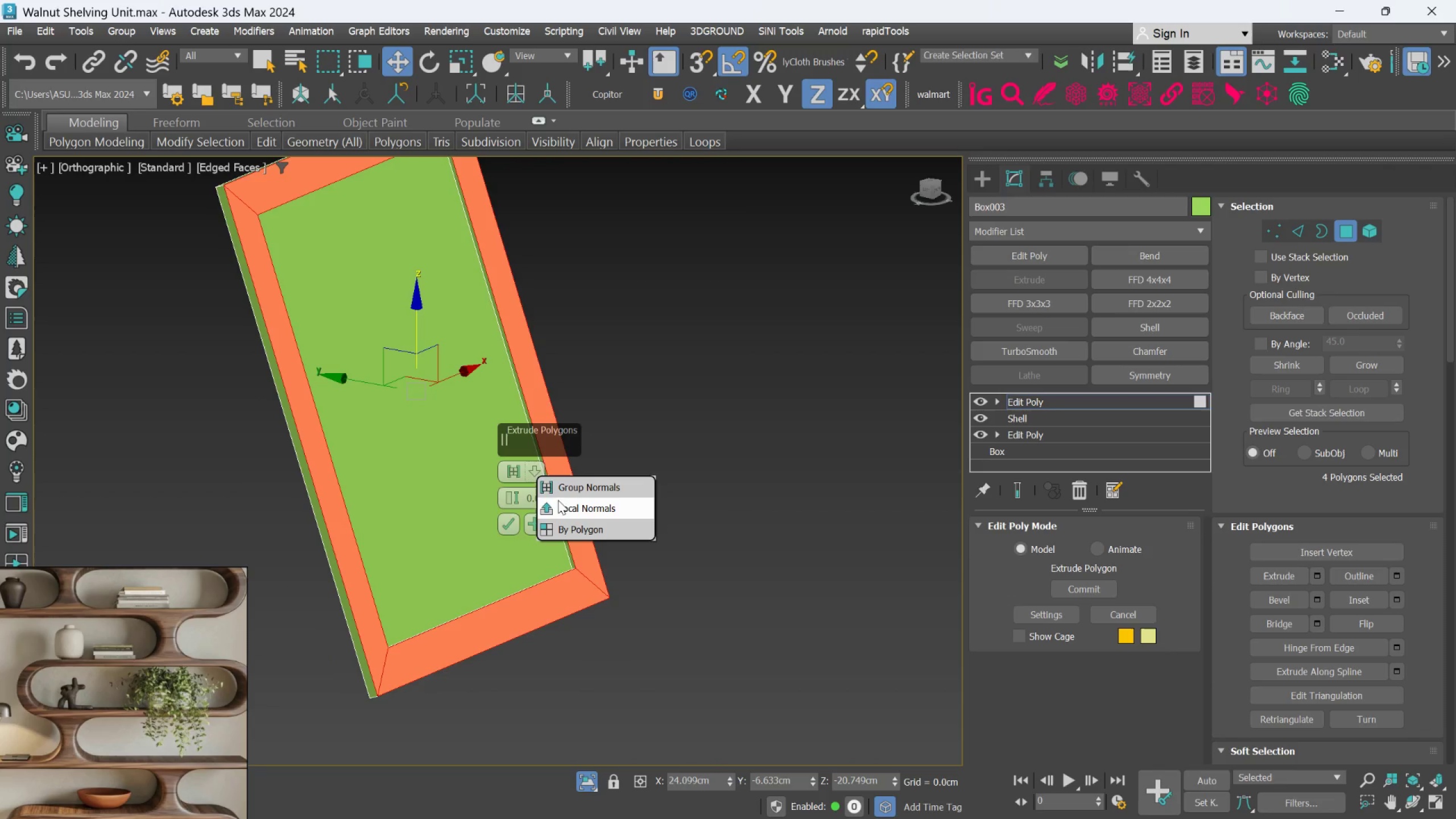 
left_click([556, 503])
 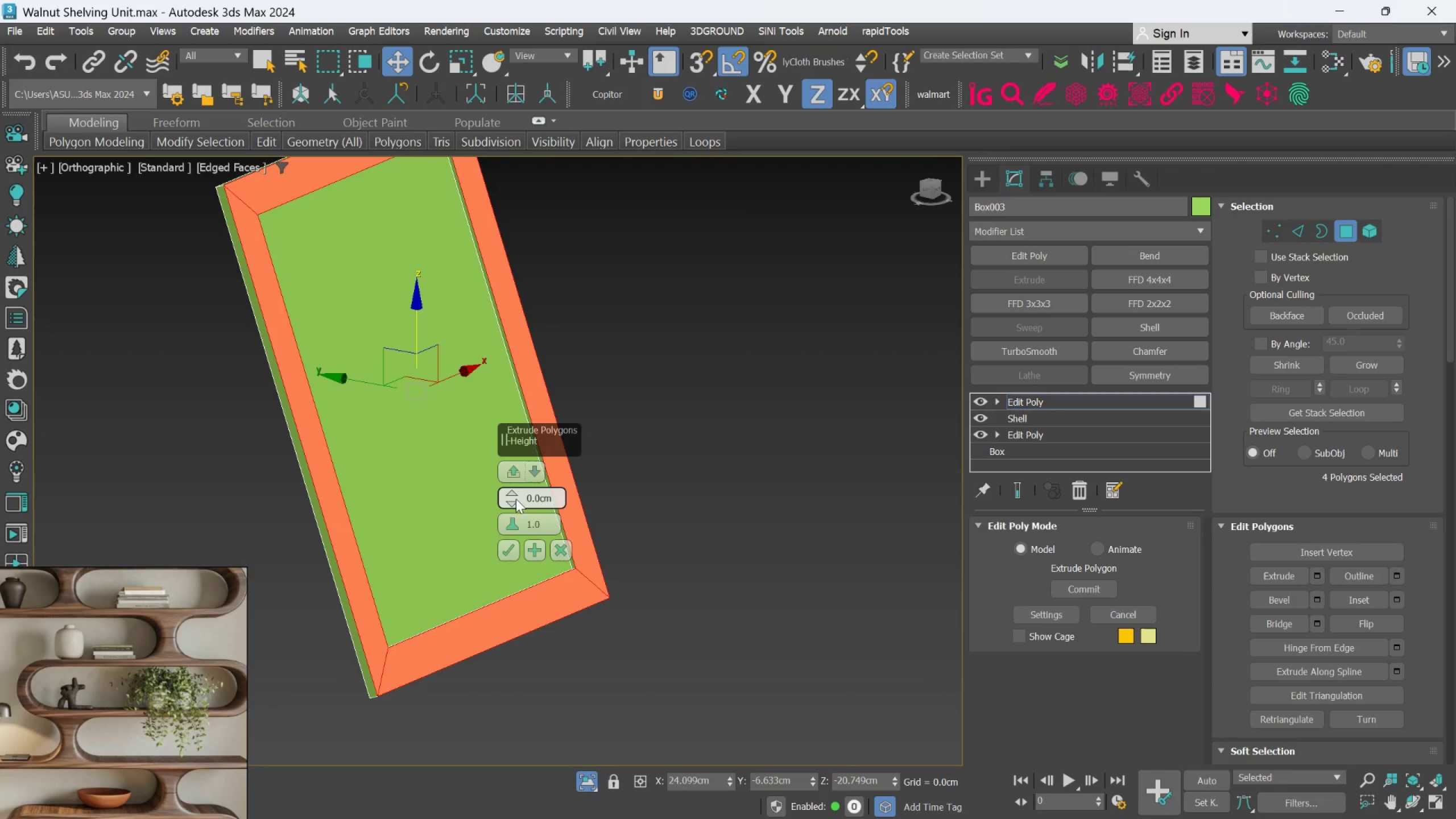 
left_click_drag(start_coordinate=[514, 490], to_coordinate=[512, 486])
 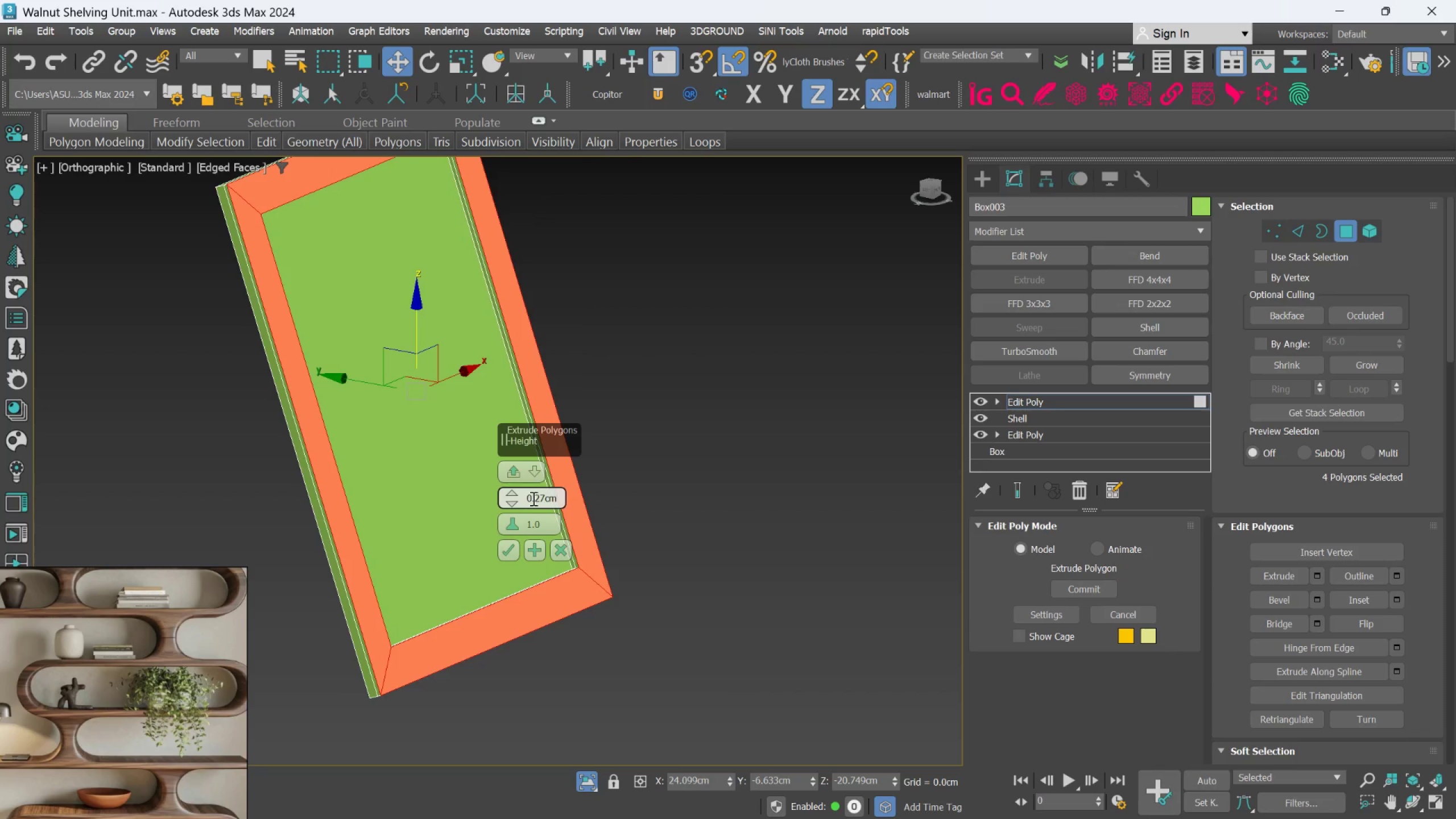 
double_click([532, 498])
 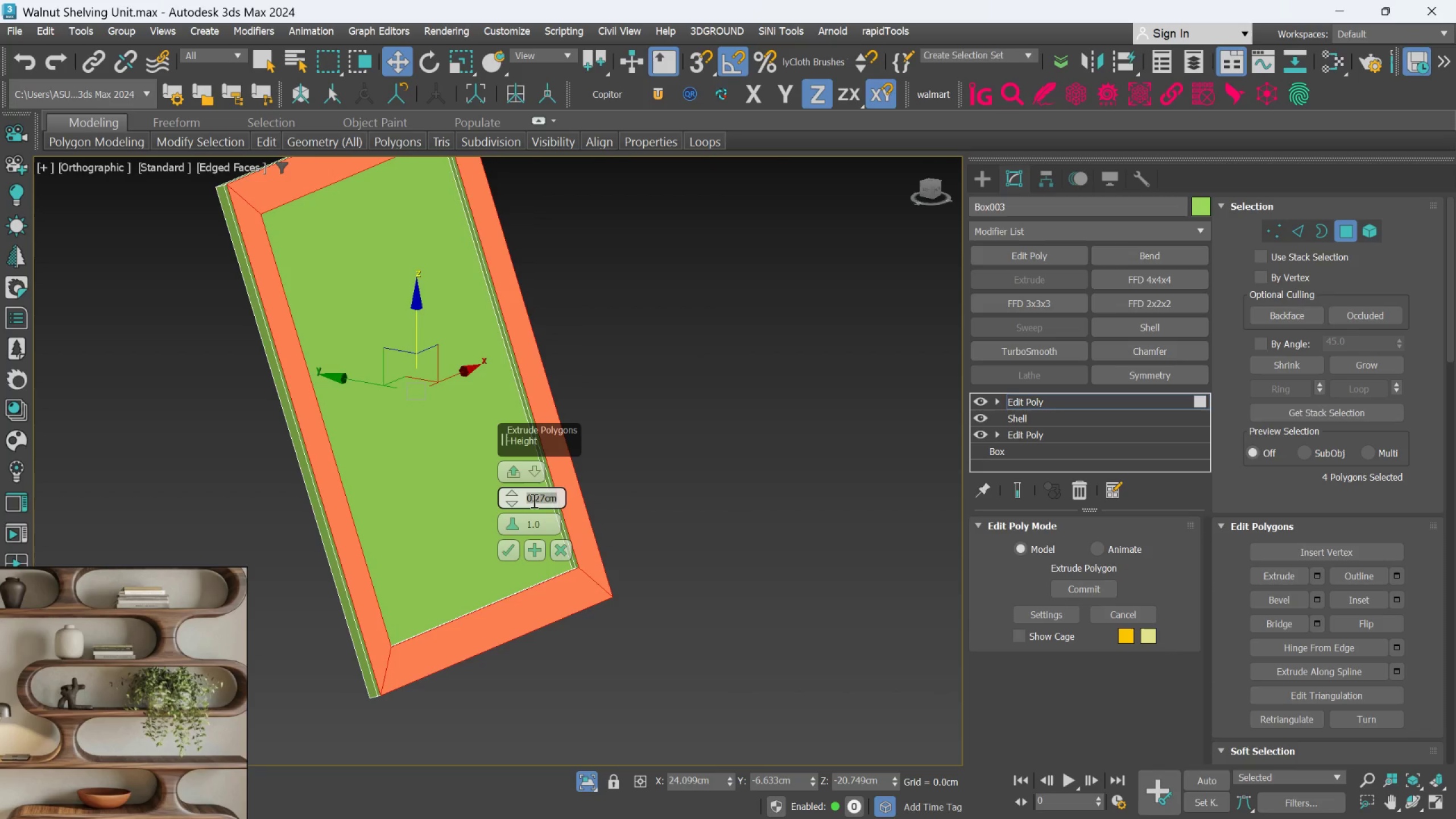 
key(Period)
 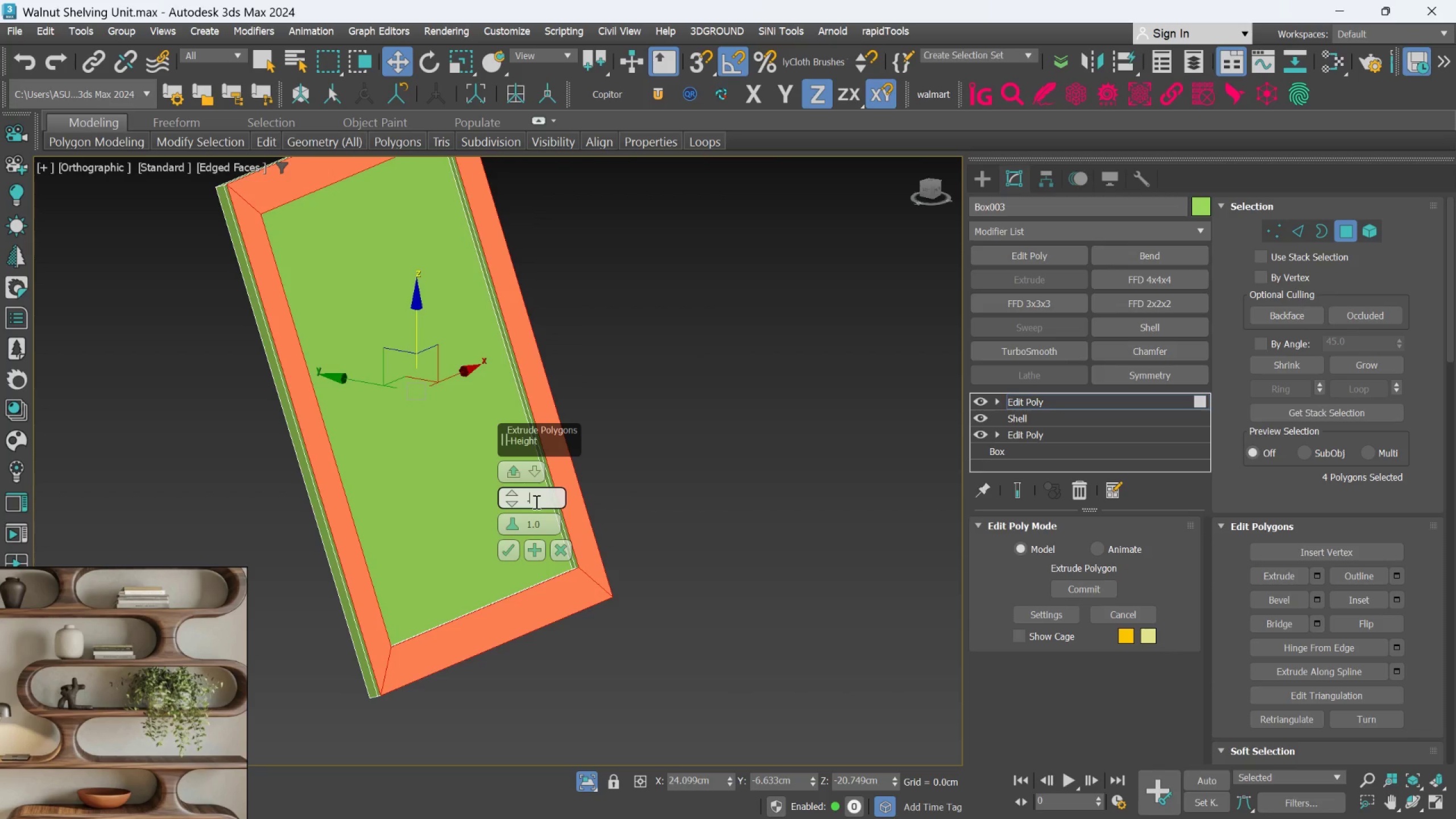 
key(2)
 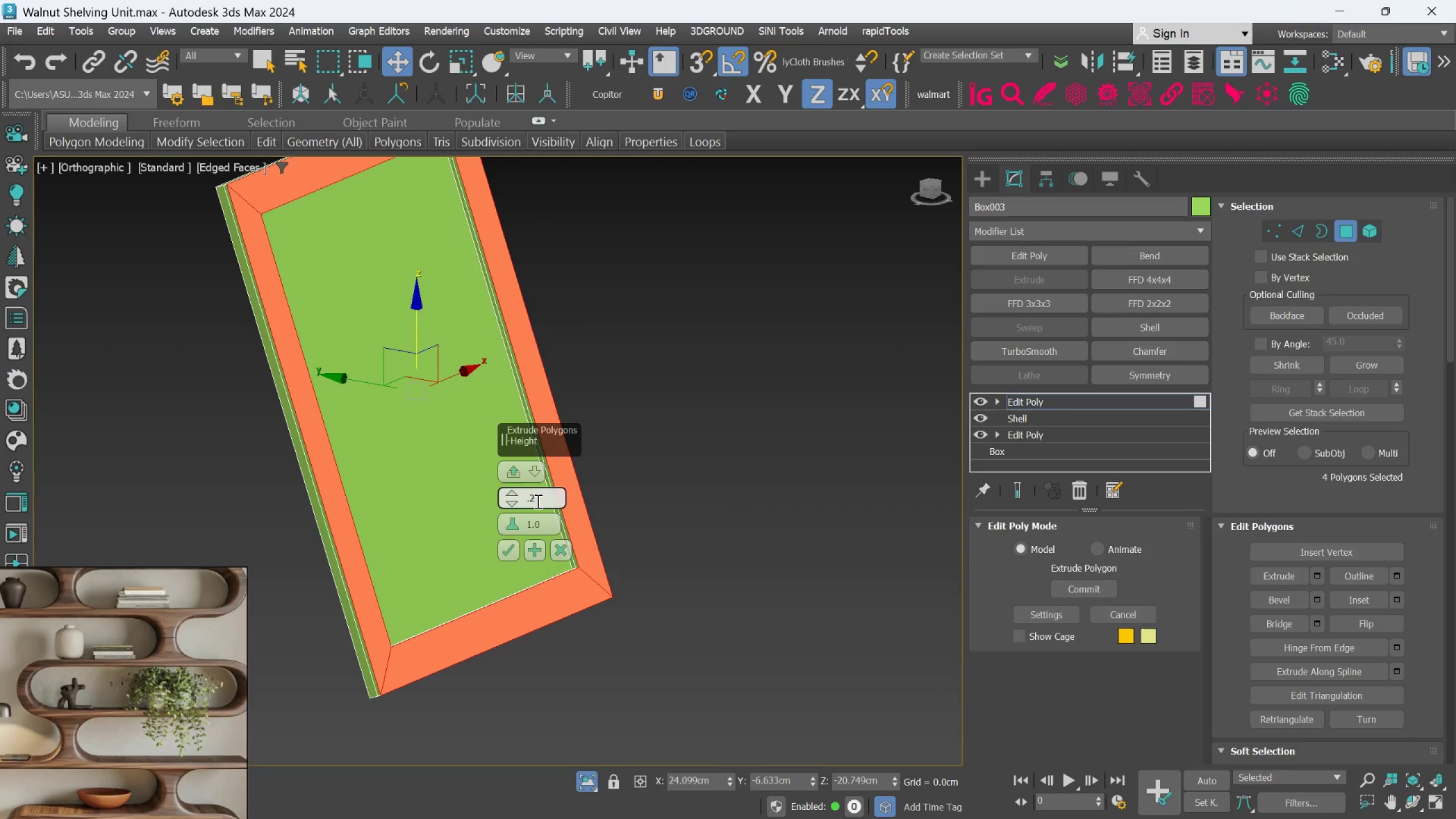 
key(Enter)
 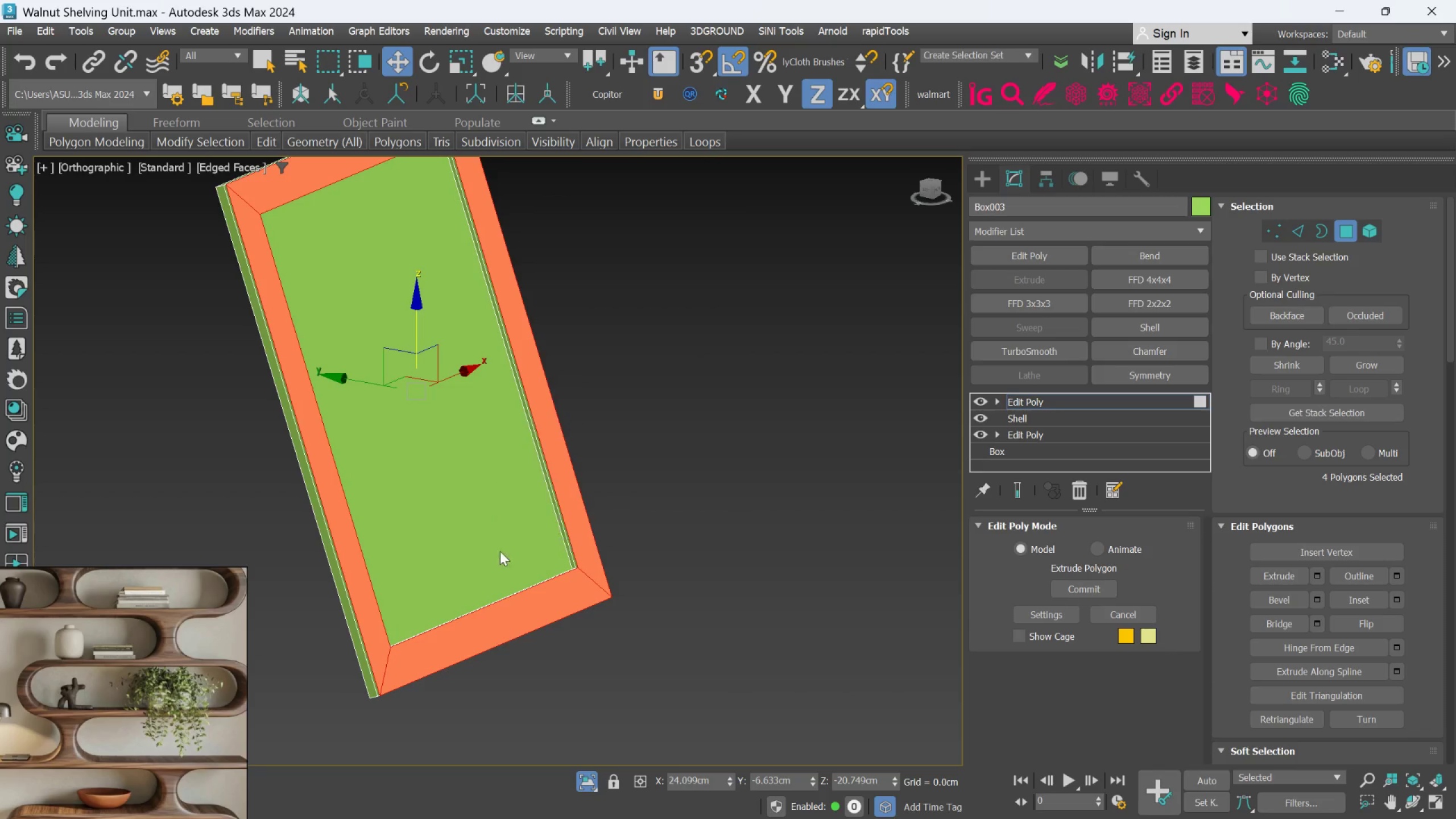 
hold_key(key=AltLeft, duration=1.86)
 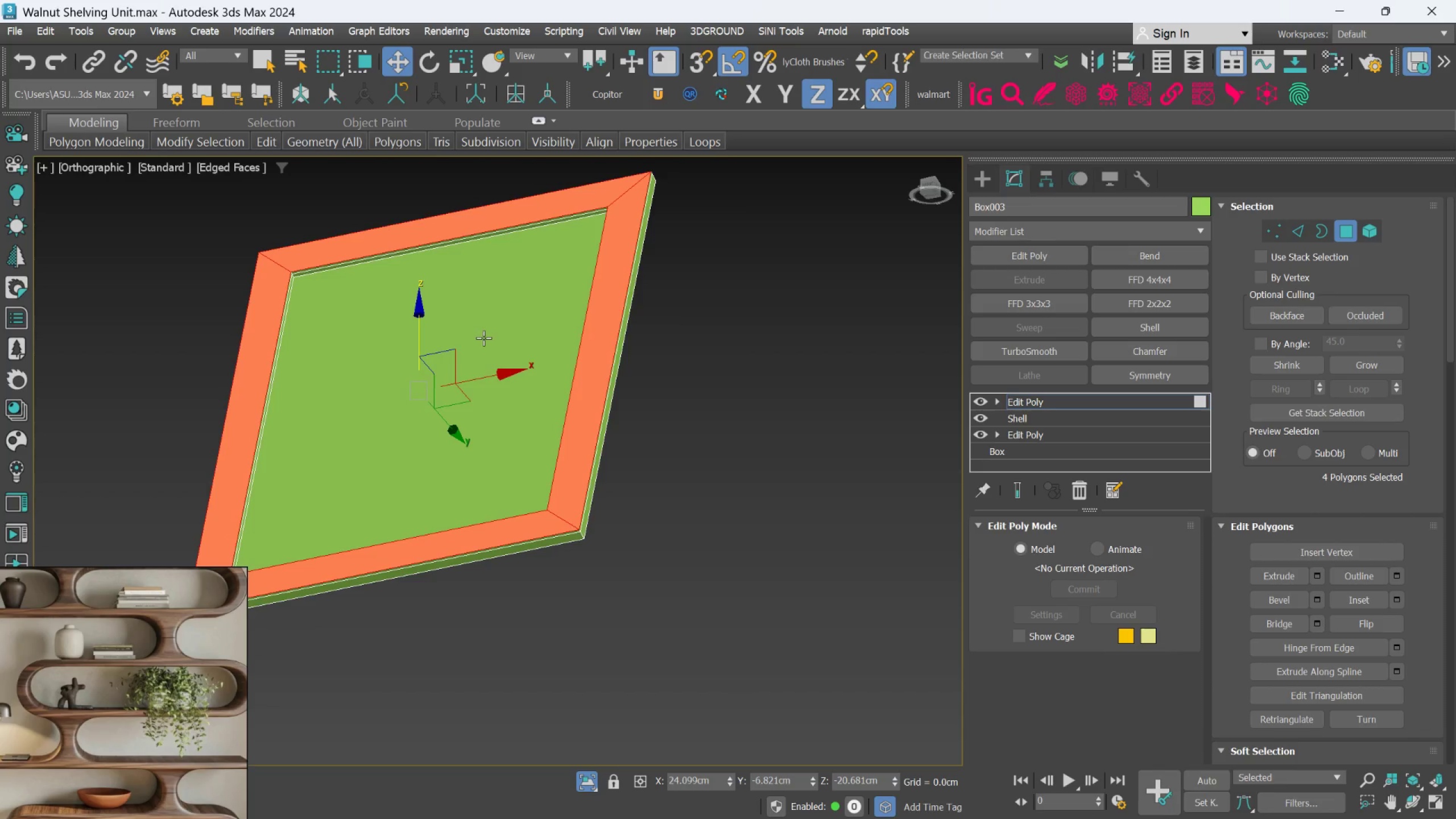 
scroll: coordinate [484, 337], scroll_direction: up, amount: 1.0
 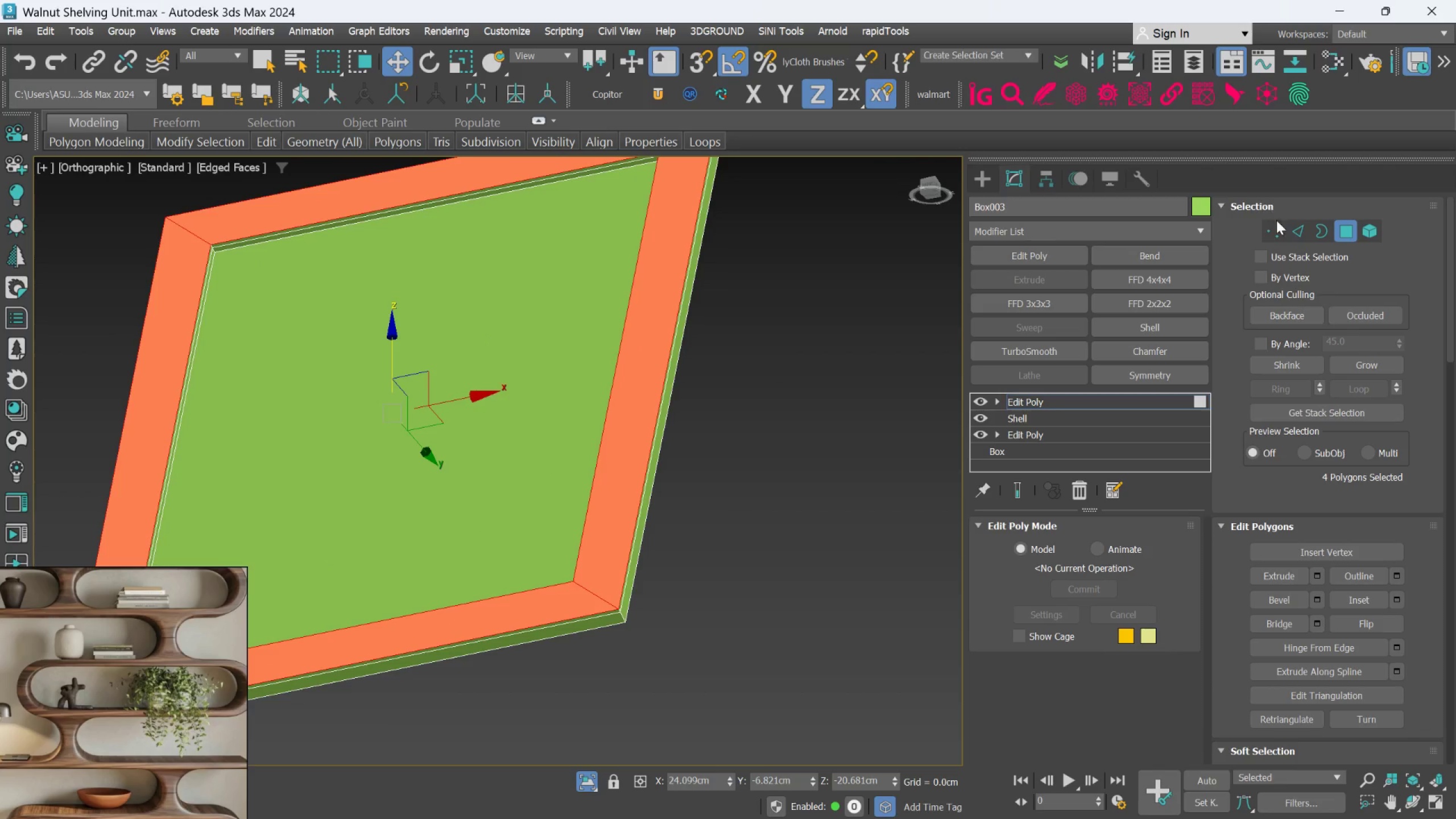 
left_click([1292, 226])
 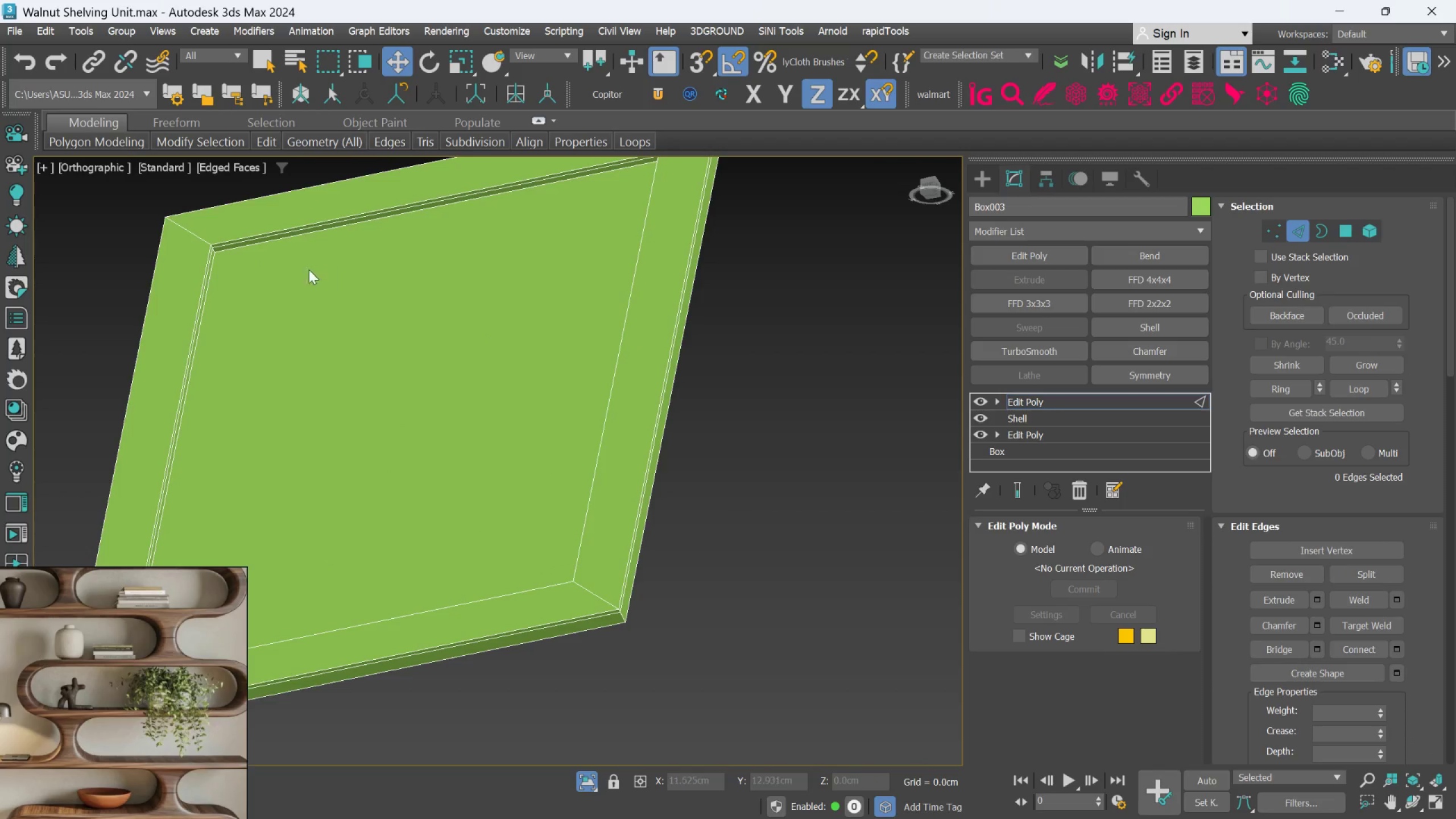 
scroll: coordinate [225, 242], scroll_direction: up, amount: 2.0
 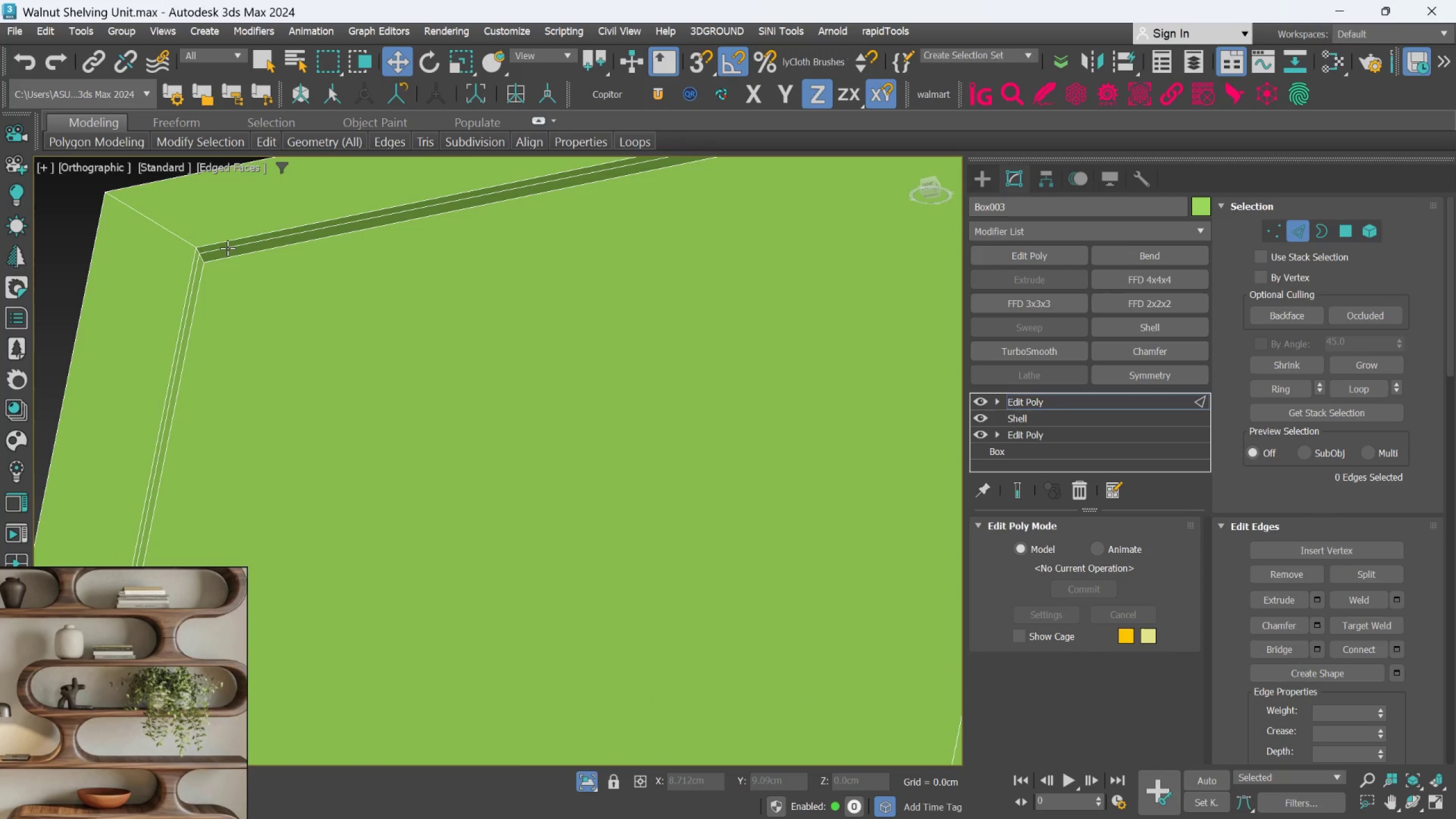 
double_click([228, 246])
 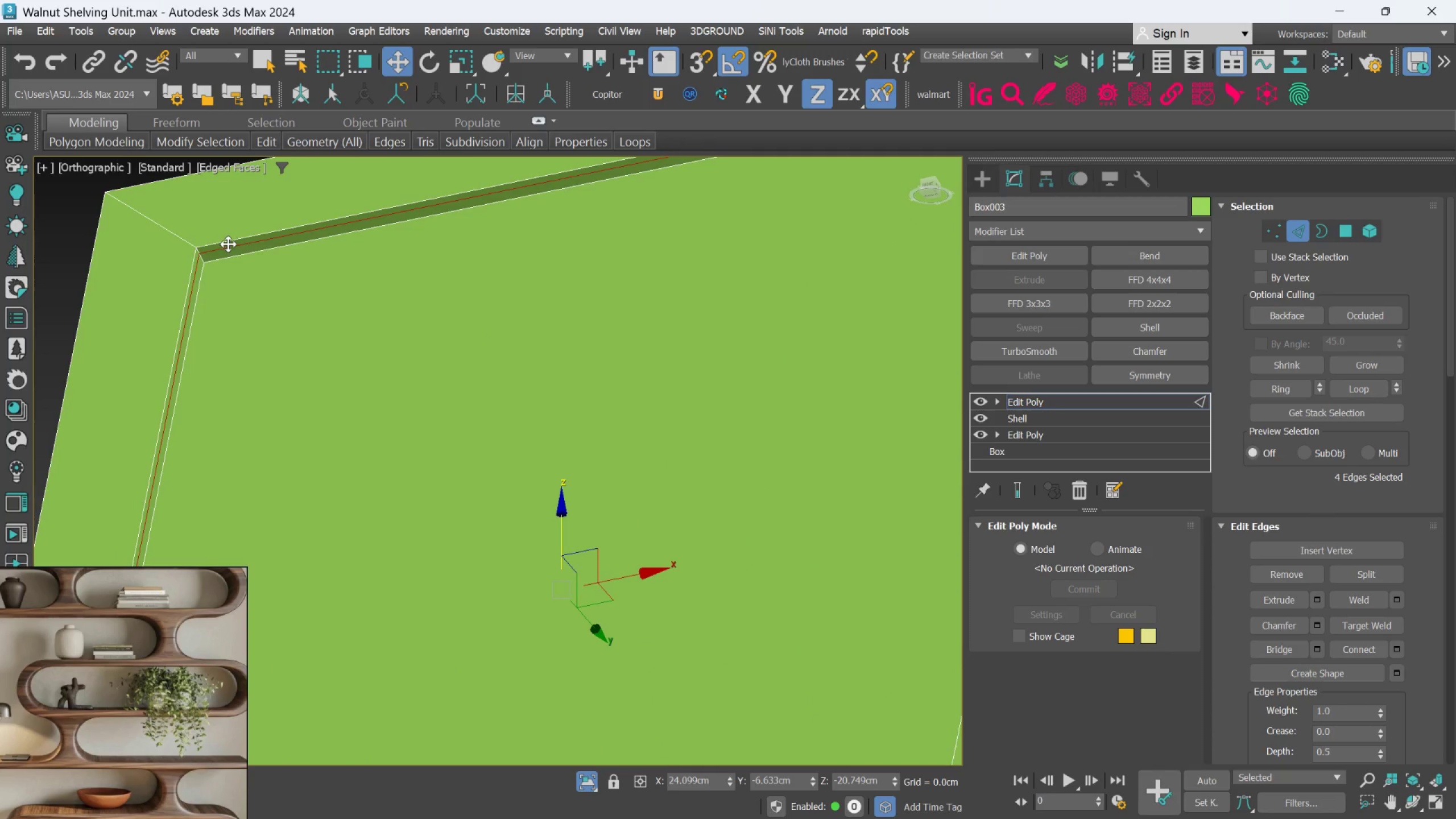 
key(Control+Backspace)
 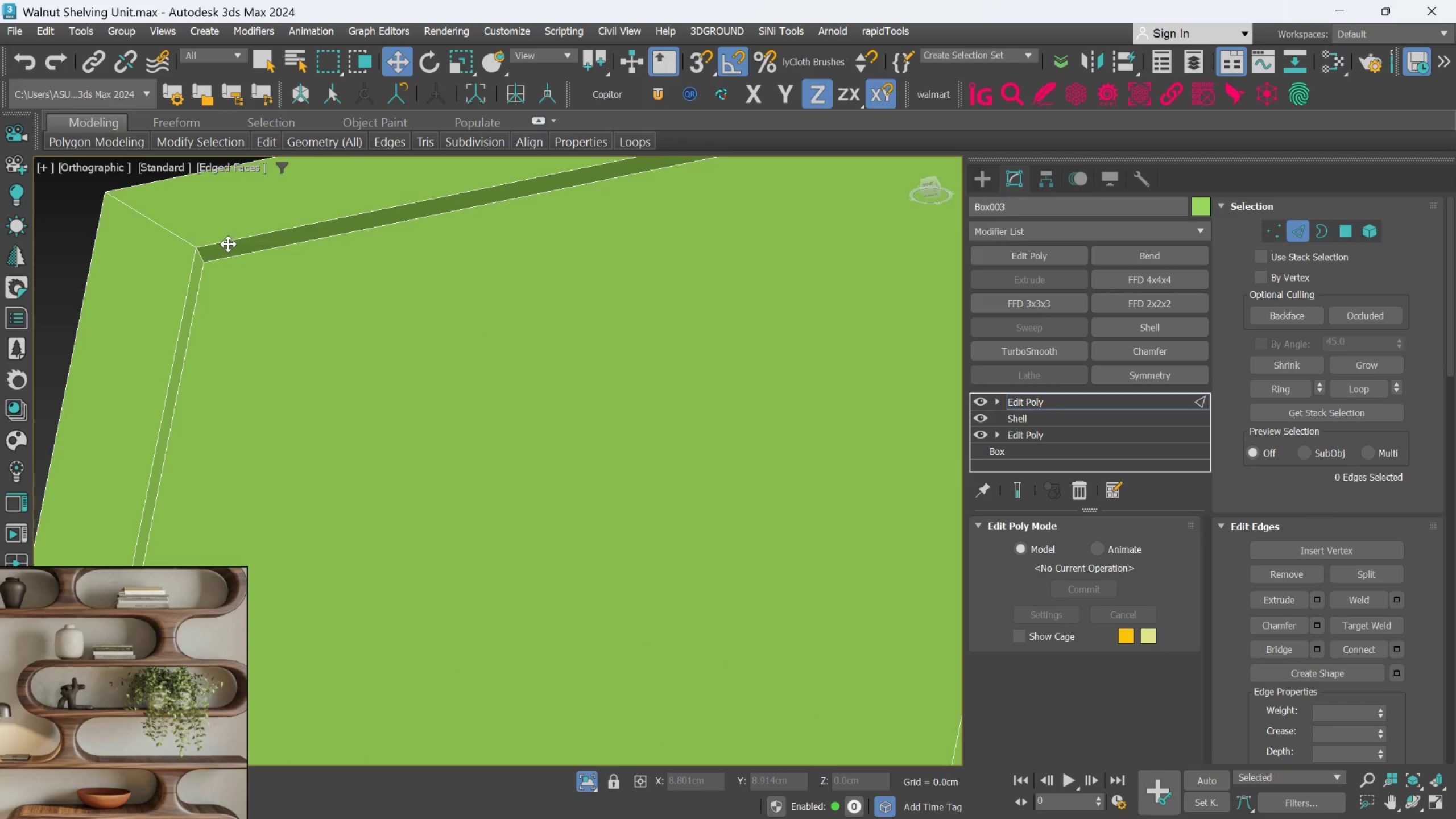 
hold_key(key=AltLeft, duration=0.55)
 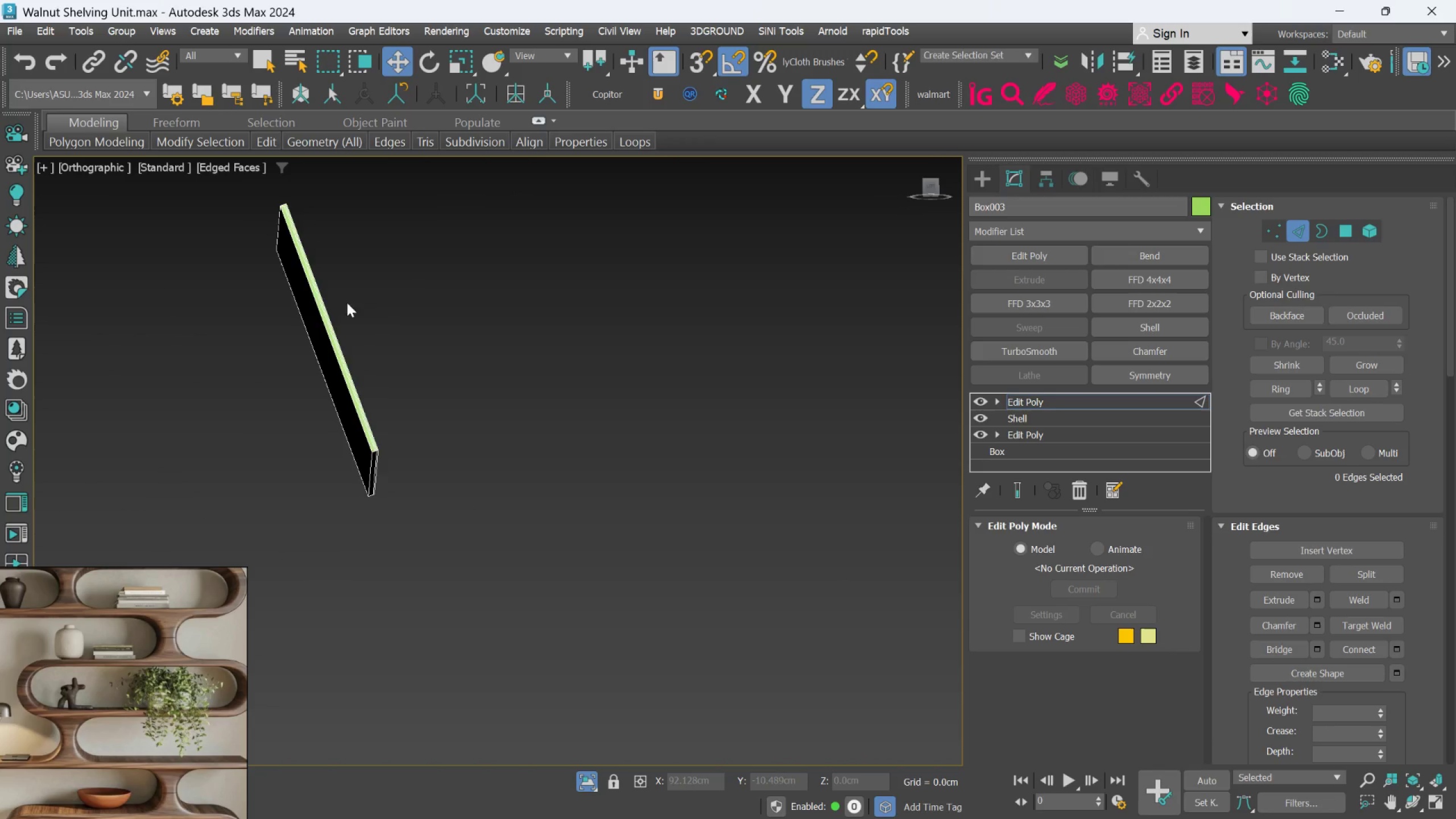 
scroll: coordinate [279, 300], scroll_direction: down, amount: 5.0
 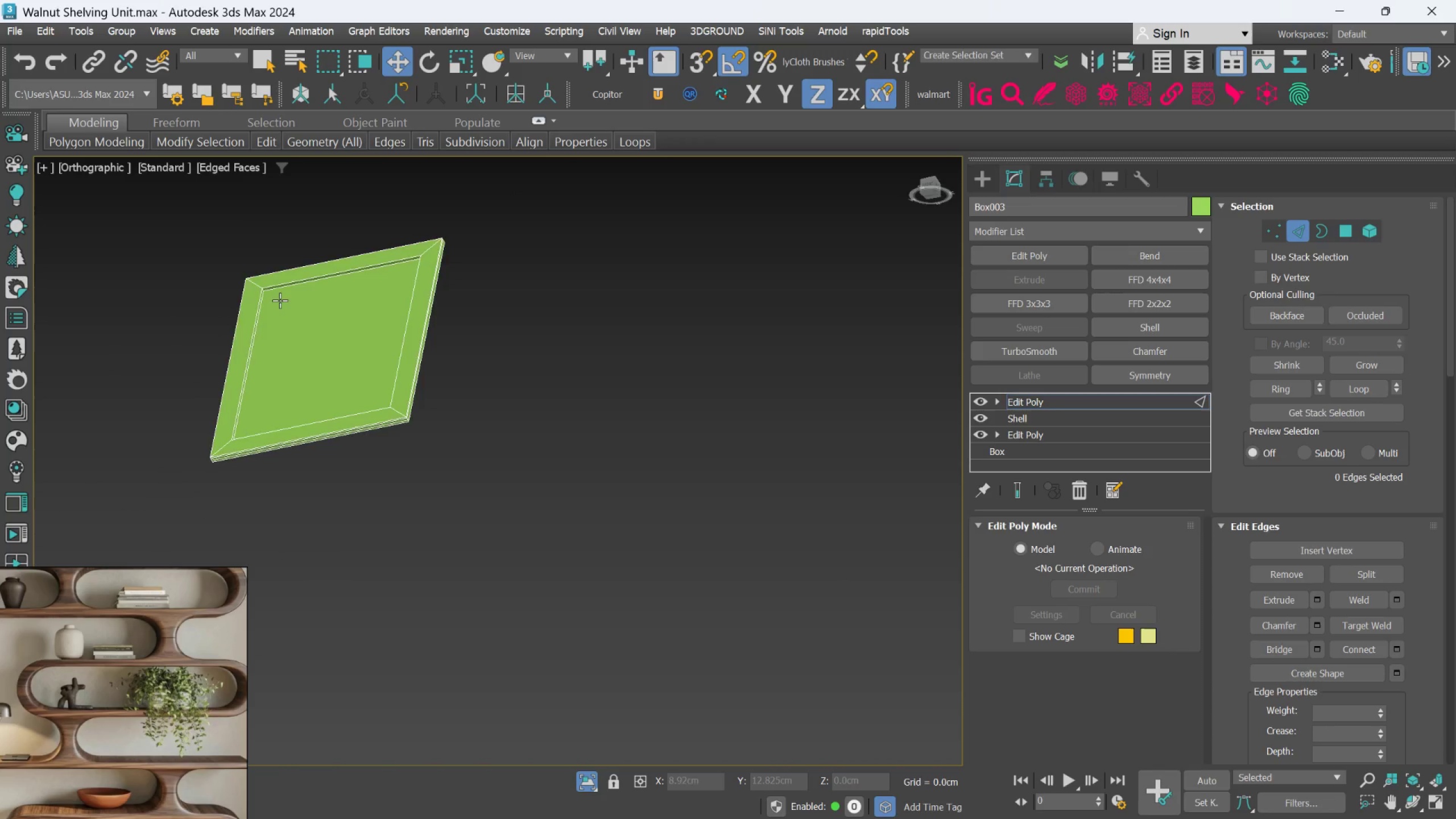 
hold_key(key=AltLeft, duration=0.64)
 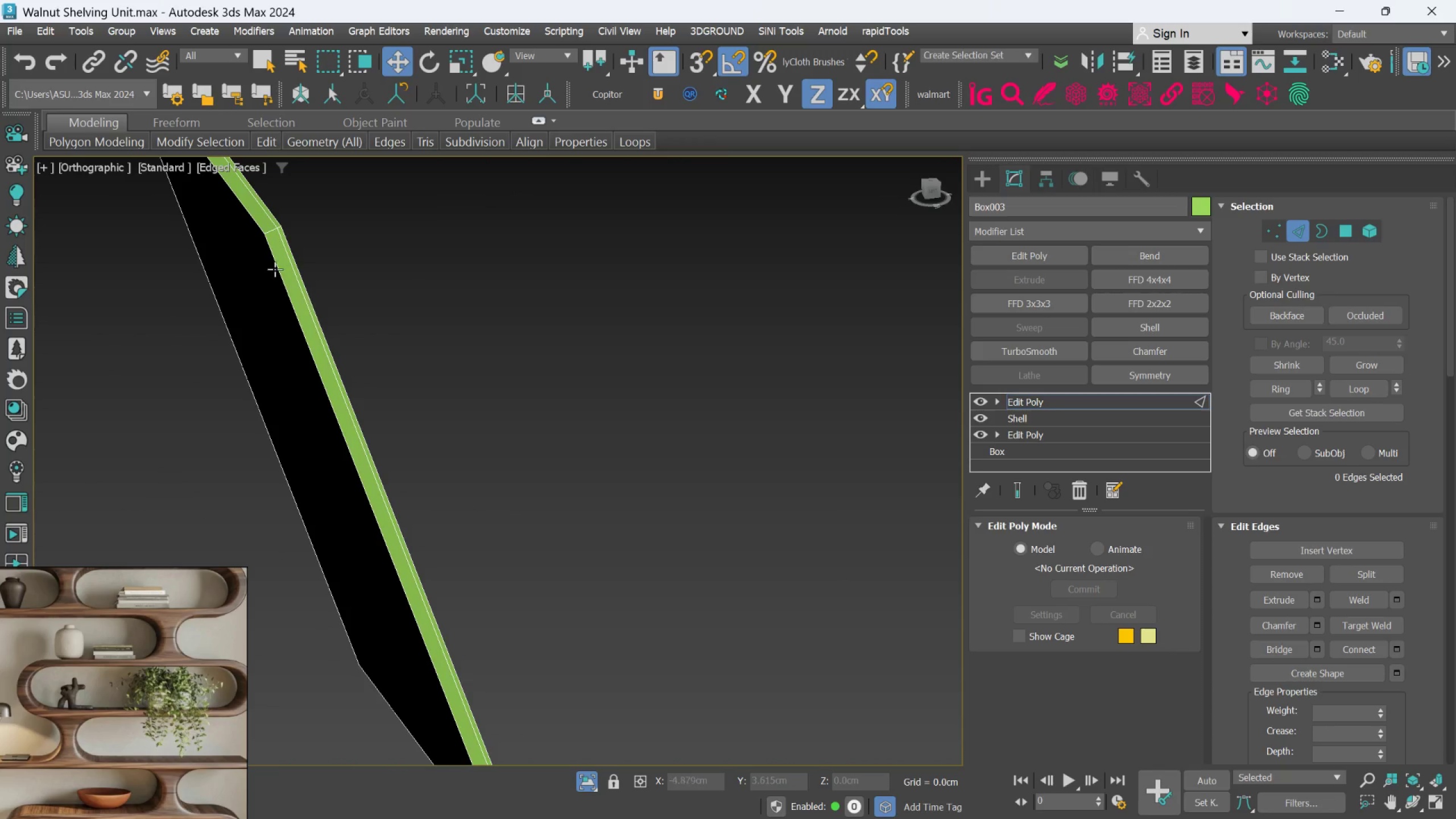 
scroll: coordinate [275, 267], scroll_direction: up, amount: 5.0
 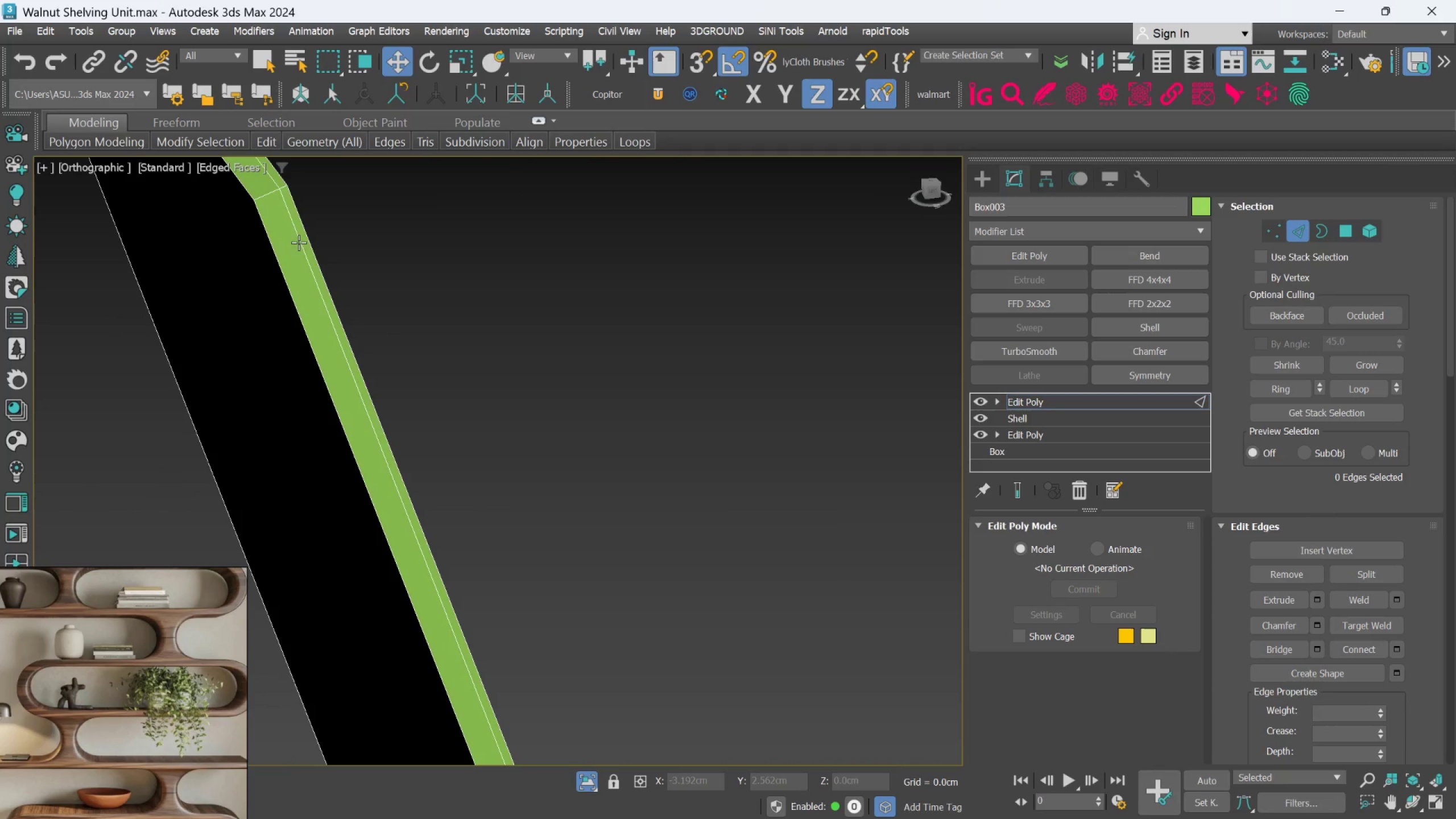 
double_click([299, 242])
 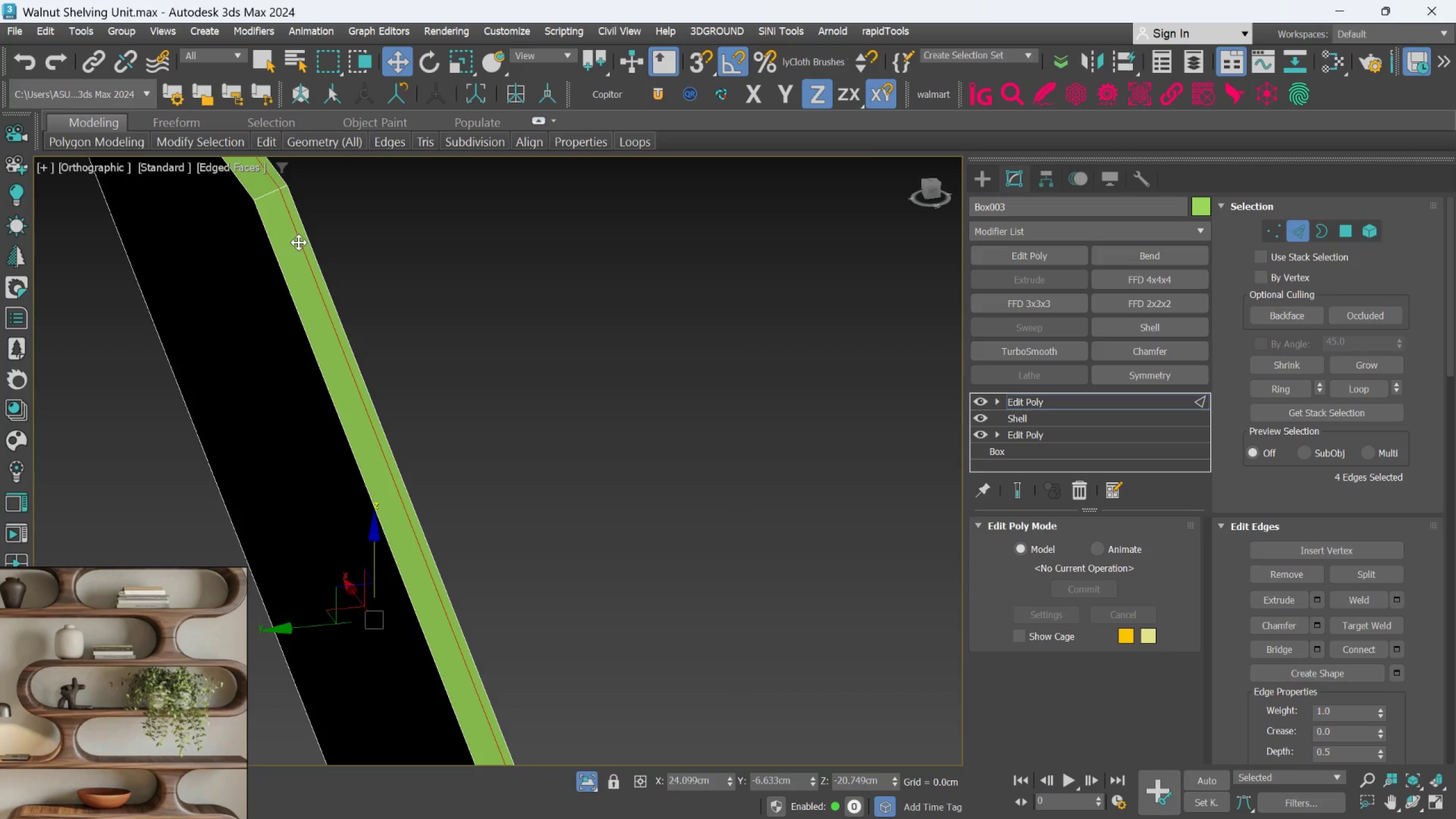 
key(Control+Backspace)
 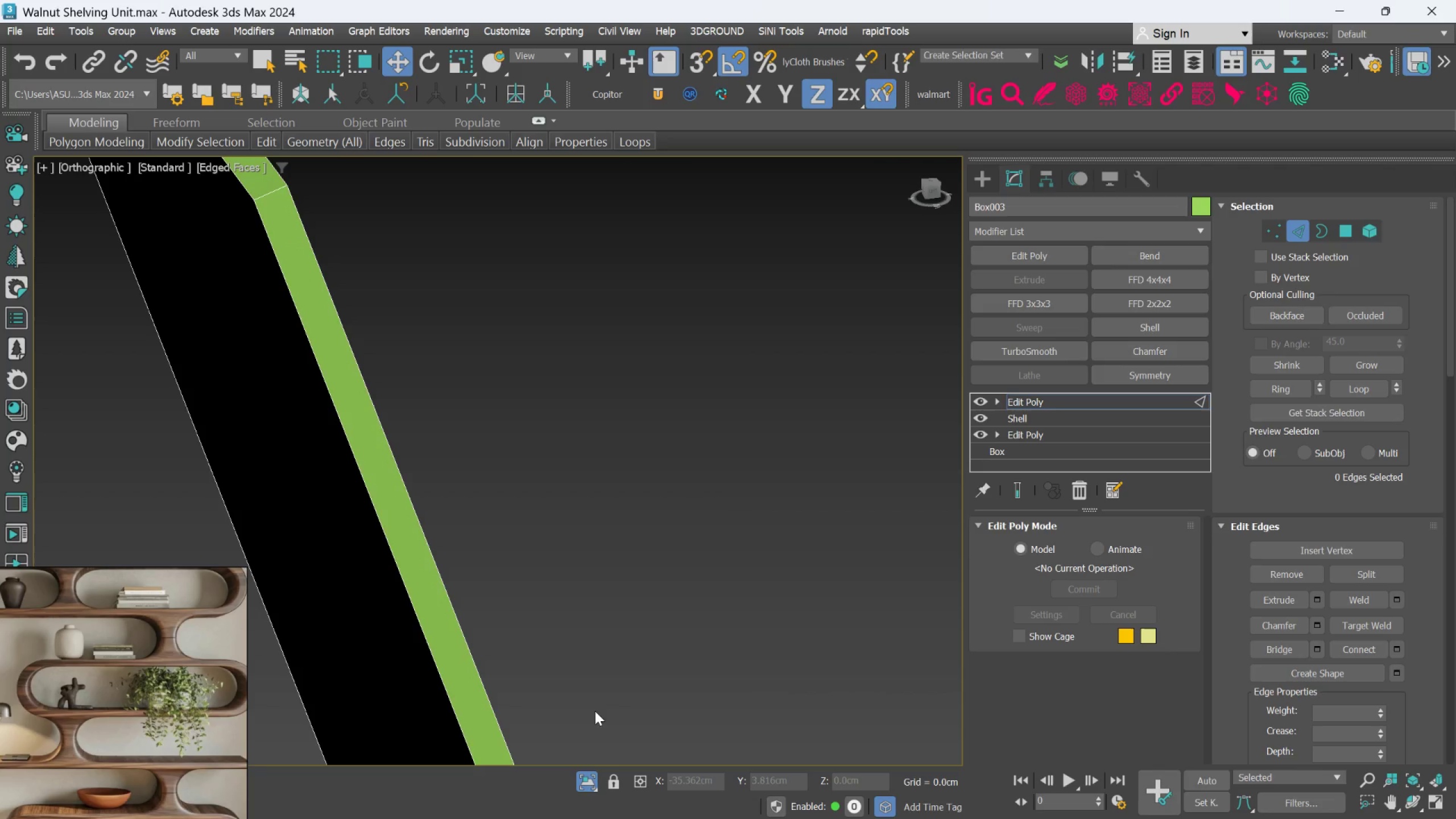 
left_click([593, 784])
 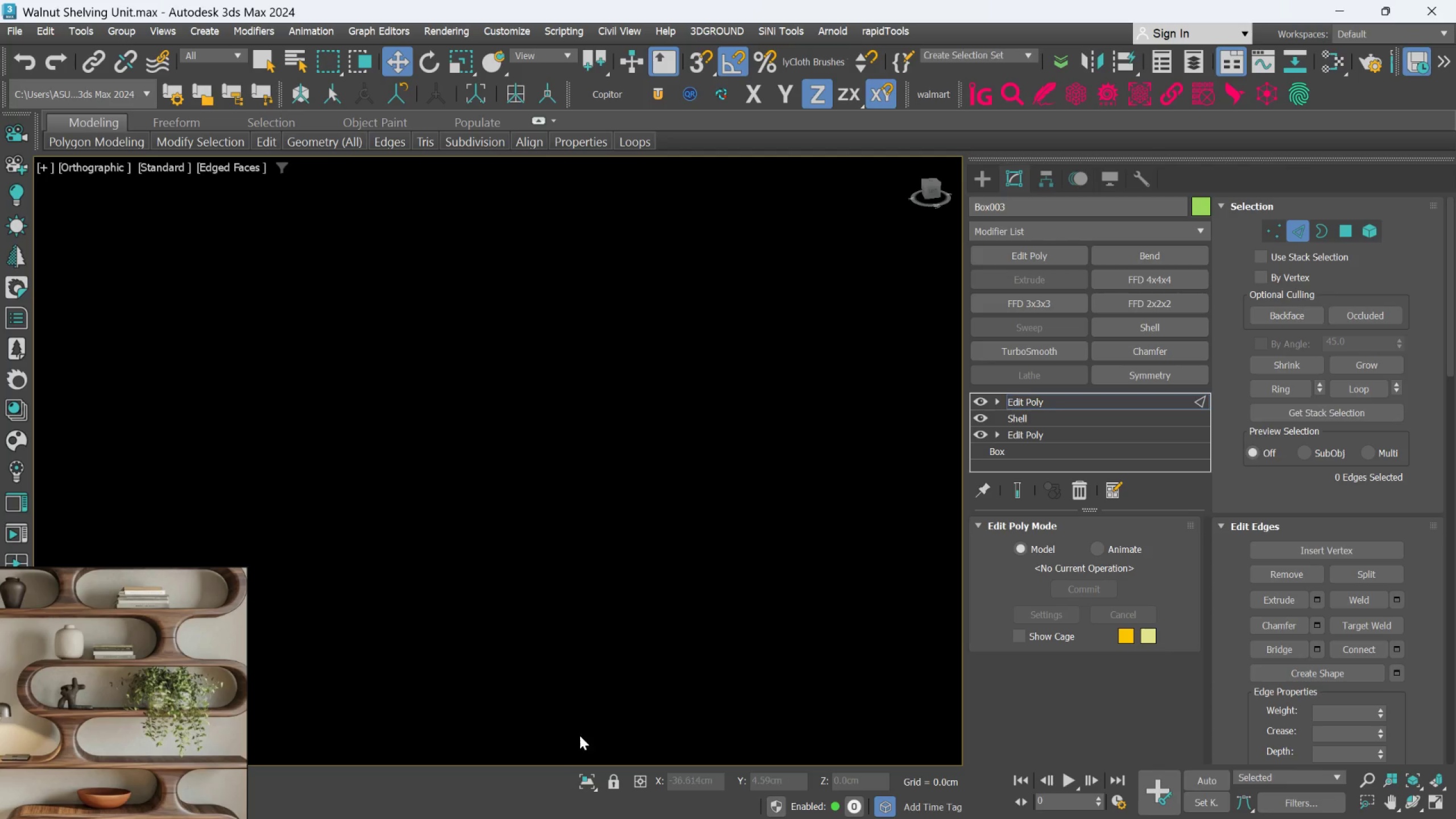 
hold_key(key=AltLeft, duration=0.41)
 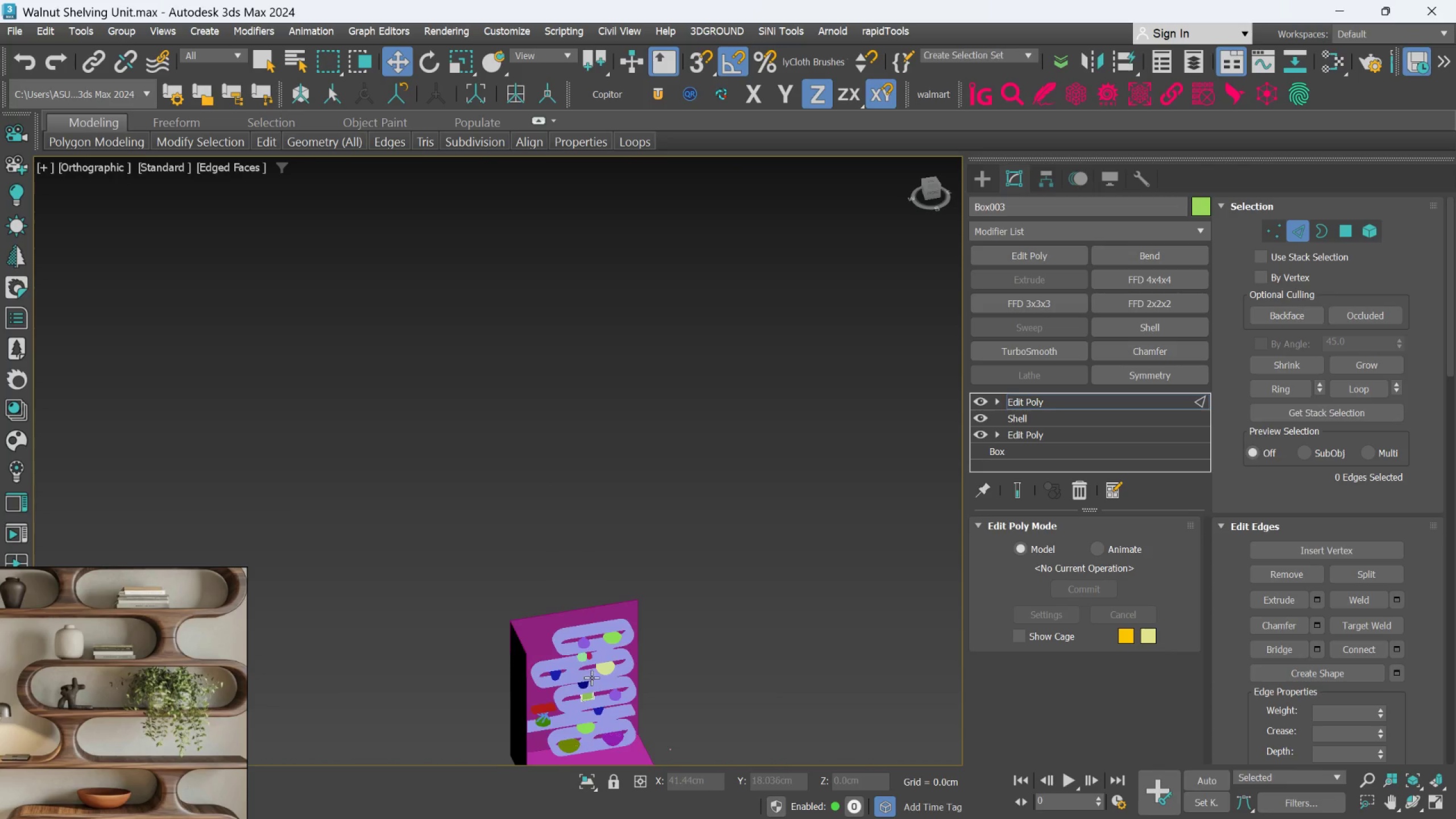 
scroll: coordinate [590, 686], scroll_direction: down, amount: 14.0
 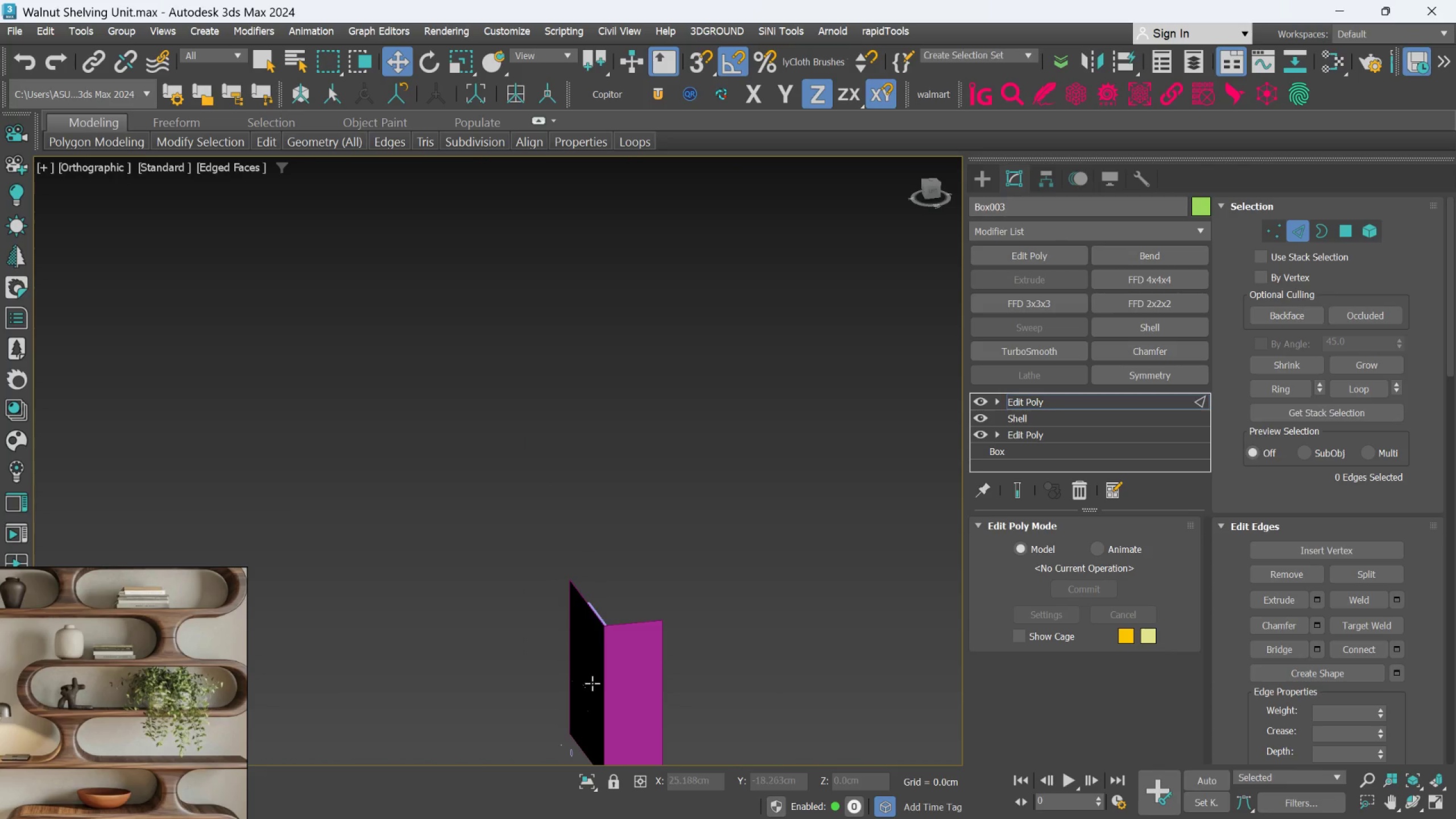 
scroll: coordinate [555, 609], scroll_direction: up, amount: 10.0
 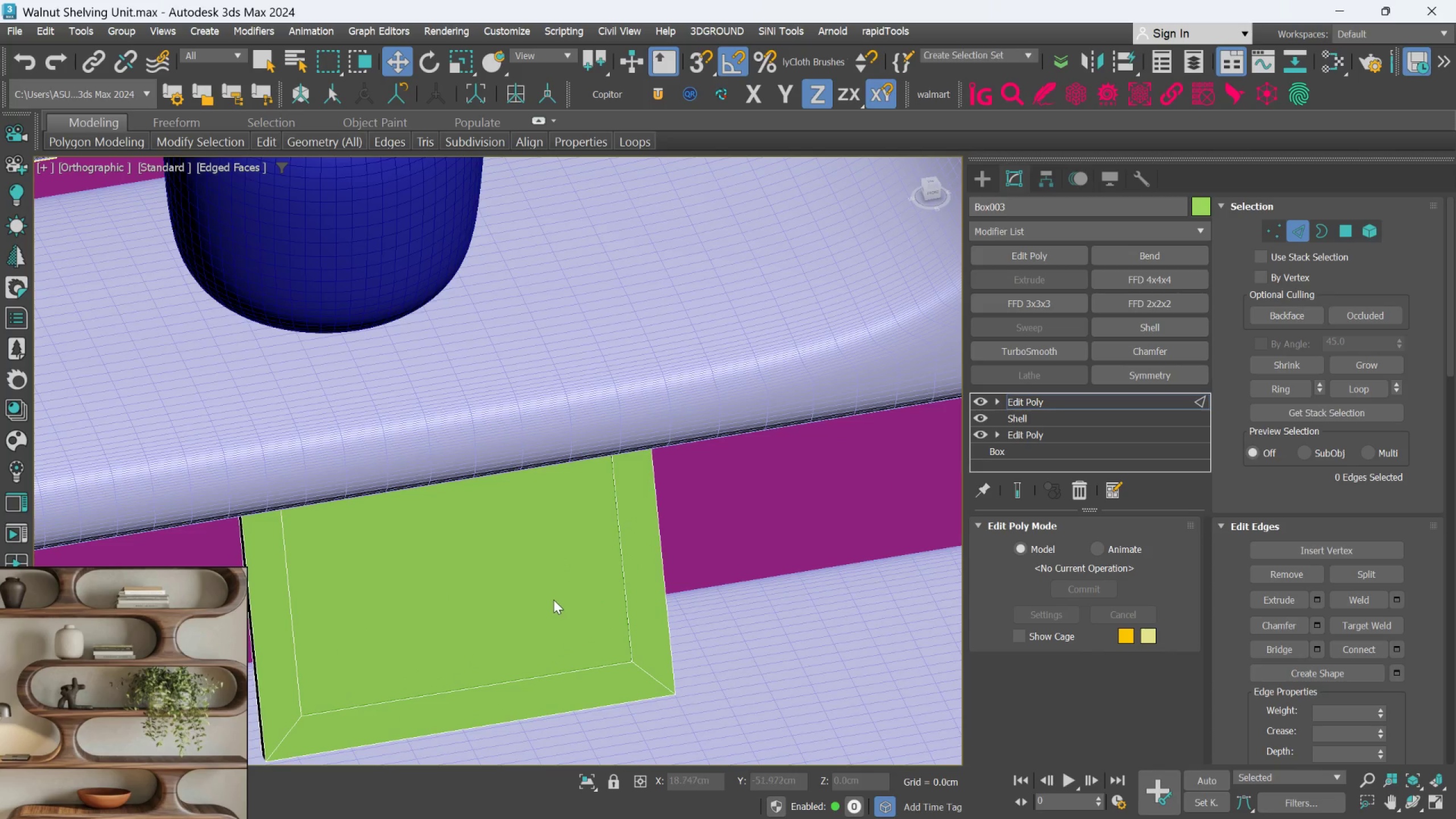 
hold_key(key=AltLeft, duration=0.75)
 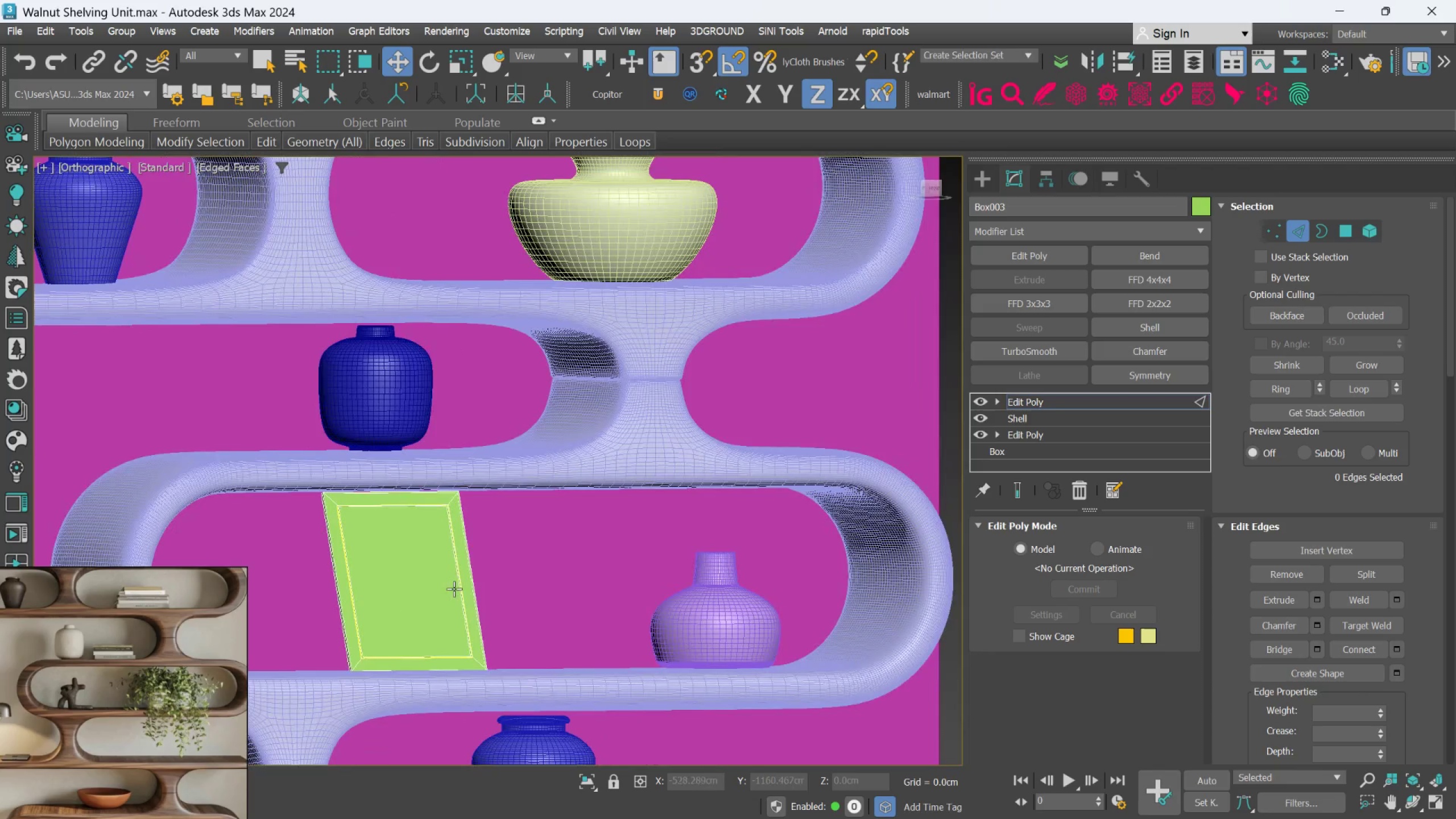 
scroll: coordinate [554, 599], scroll_direction: down, amount: 3.0
 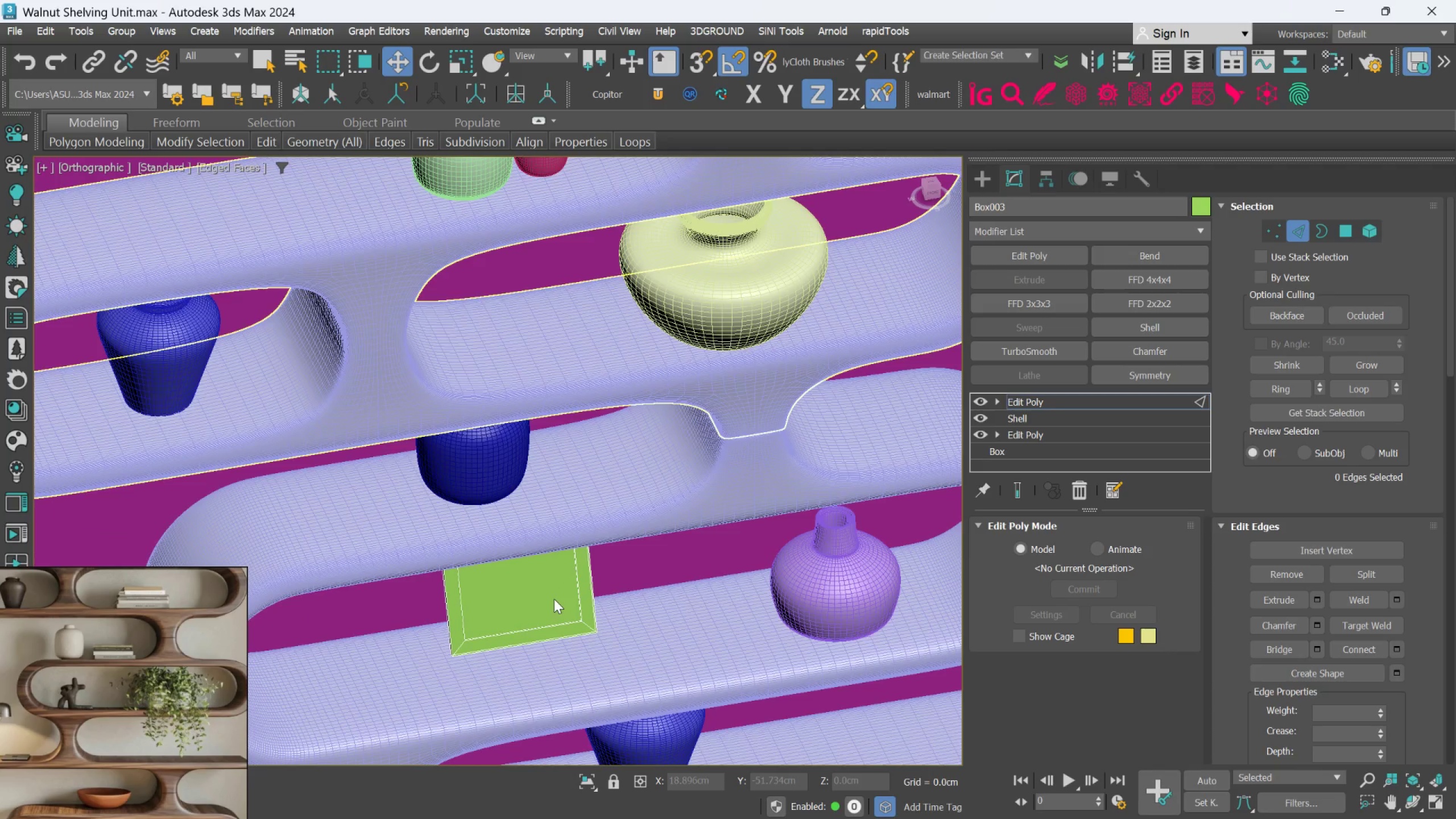 
hold_key(key=AltLeft, duration=0.41)
 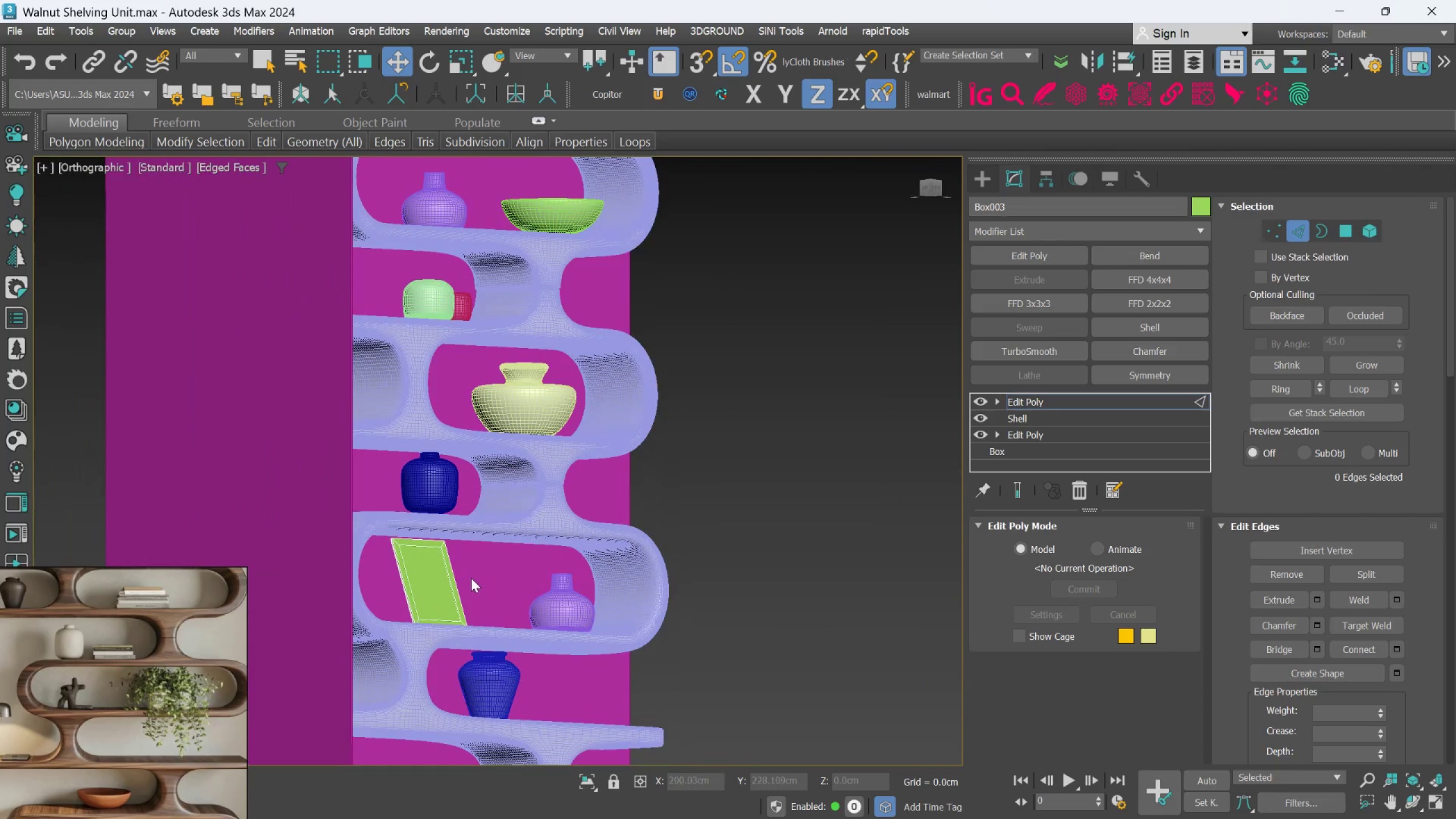 
scroll: coordinate [454, 585], scroll_direction: down, amount: 2.0
 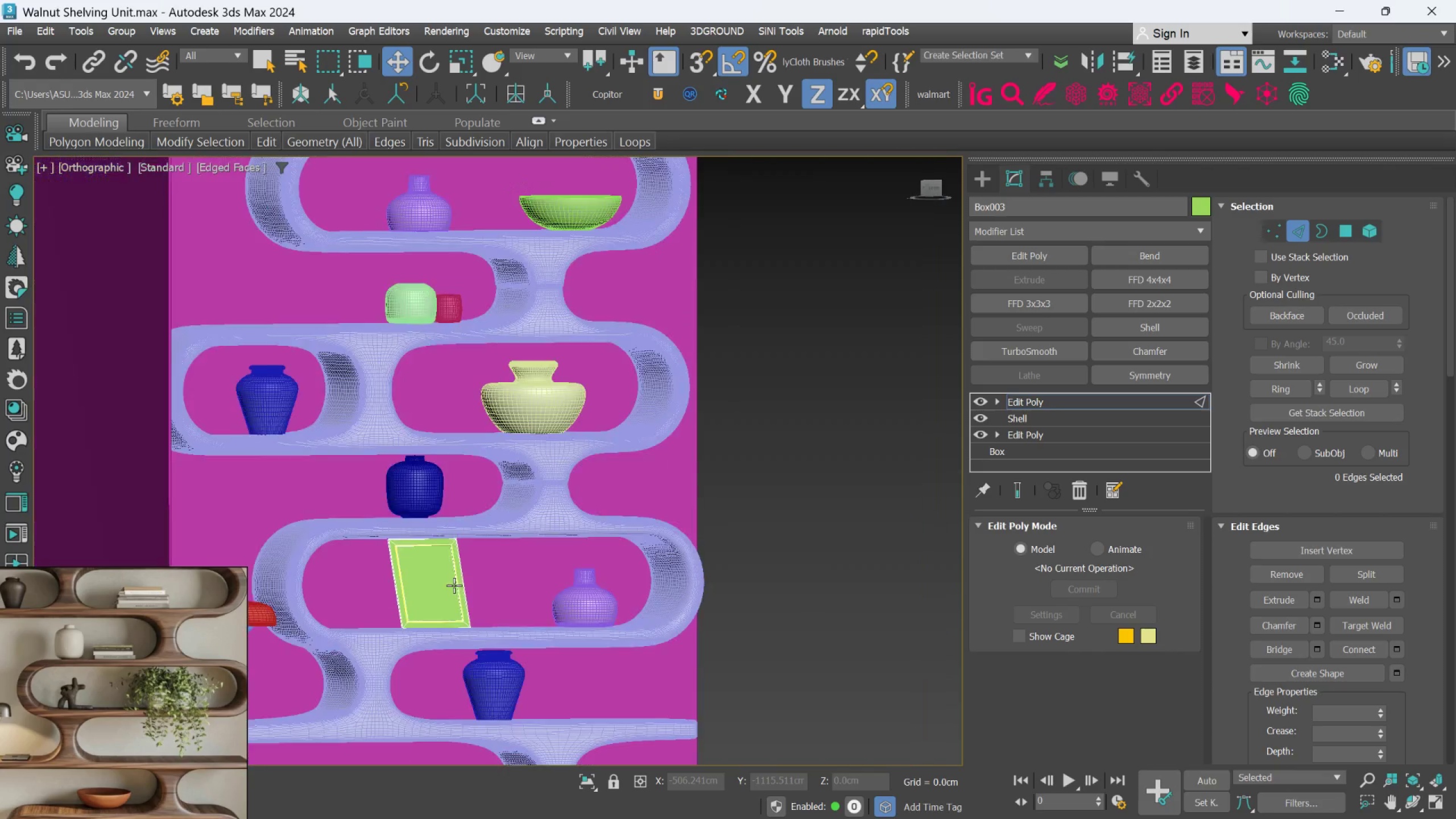 
hold_key(key=AltLeft, duration=0.34)
 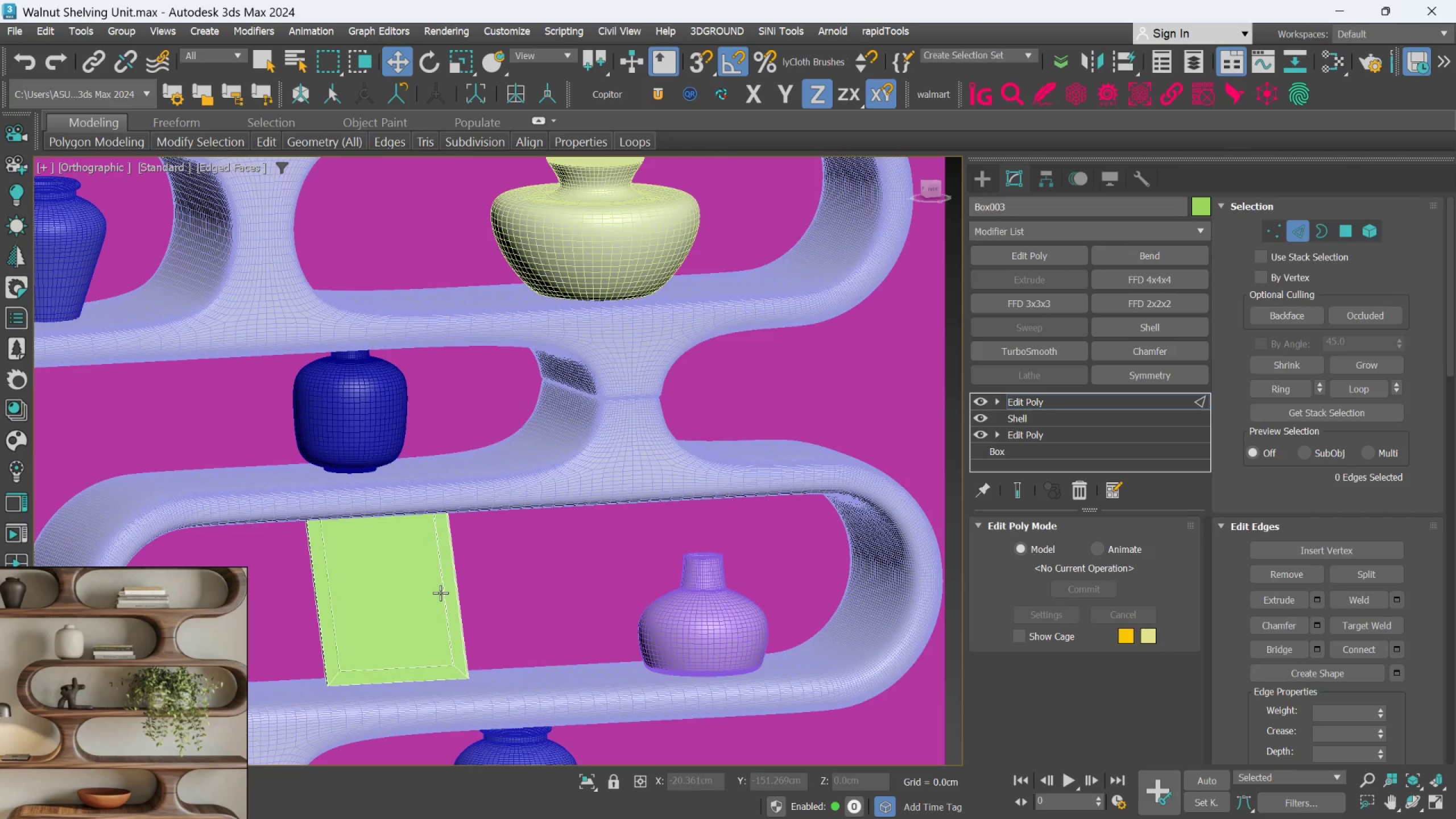 
scroll: coordinate [471, 578], scroll_direction: up, amount: 2.0
 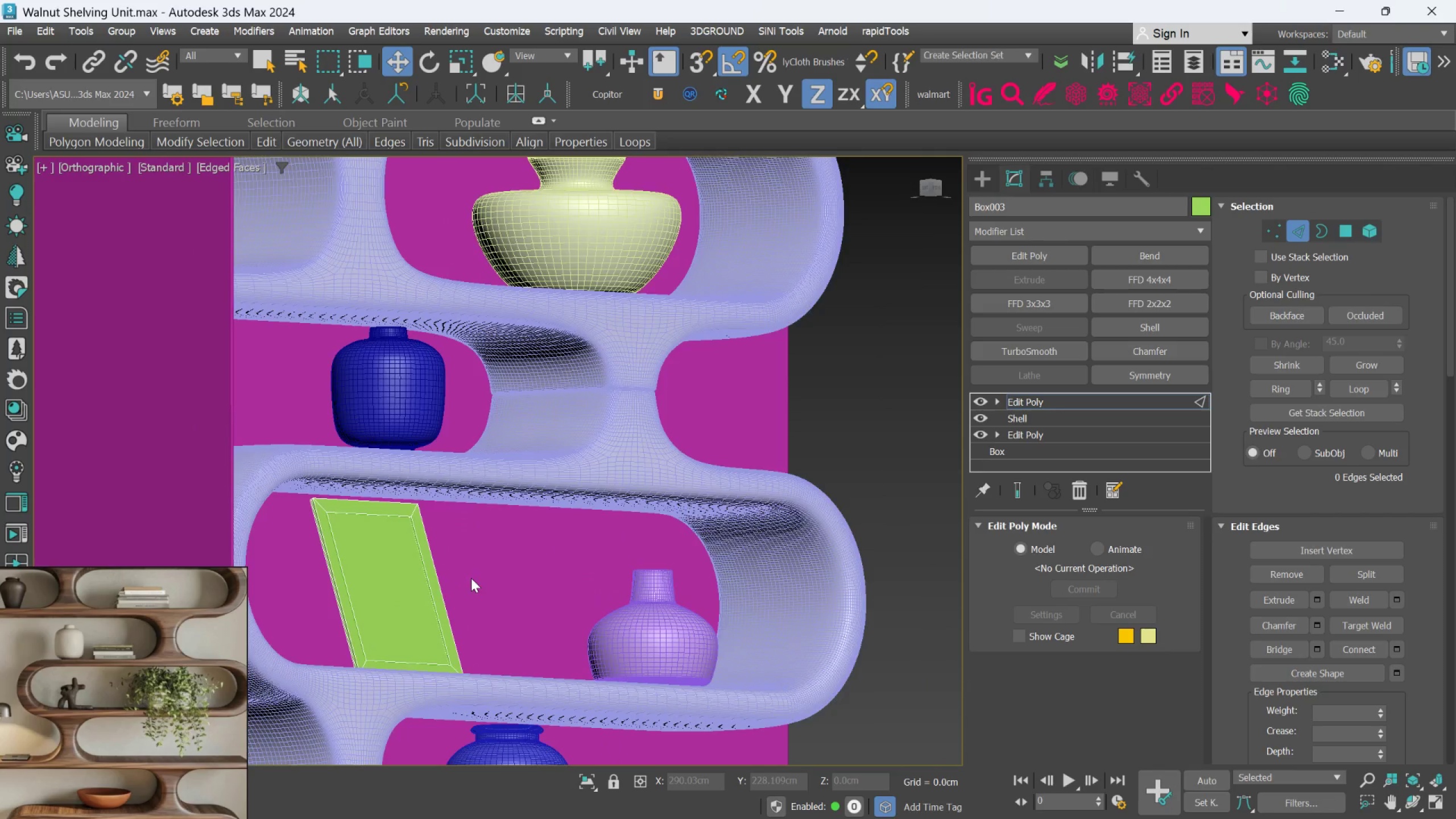 
key(F4)
 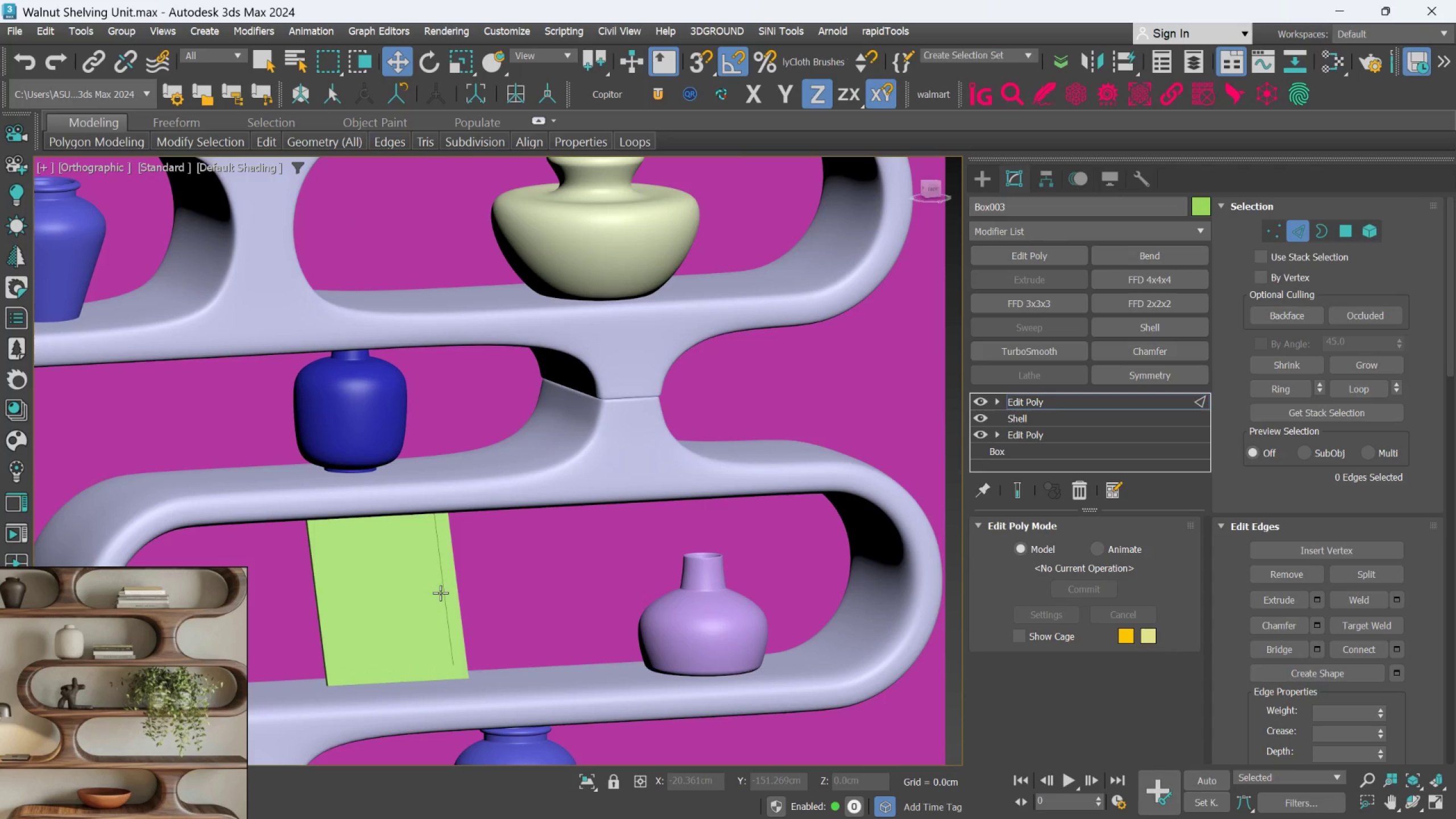 
scroll: coordinate [415, 605], scroll_direction: up, amount: 1.0
 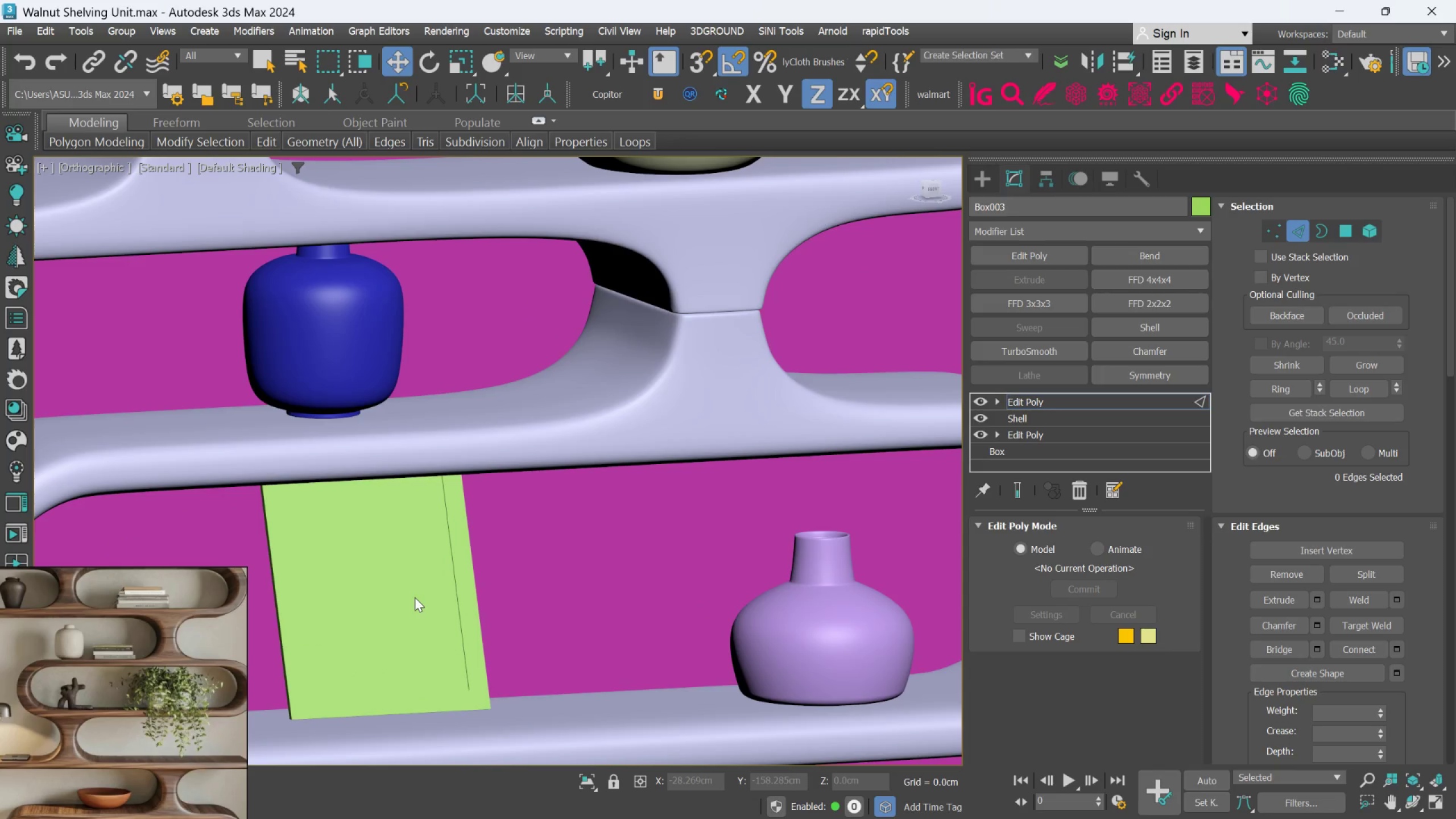 
left_click([415, 597])
 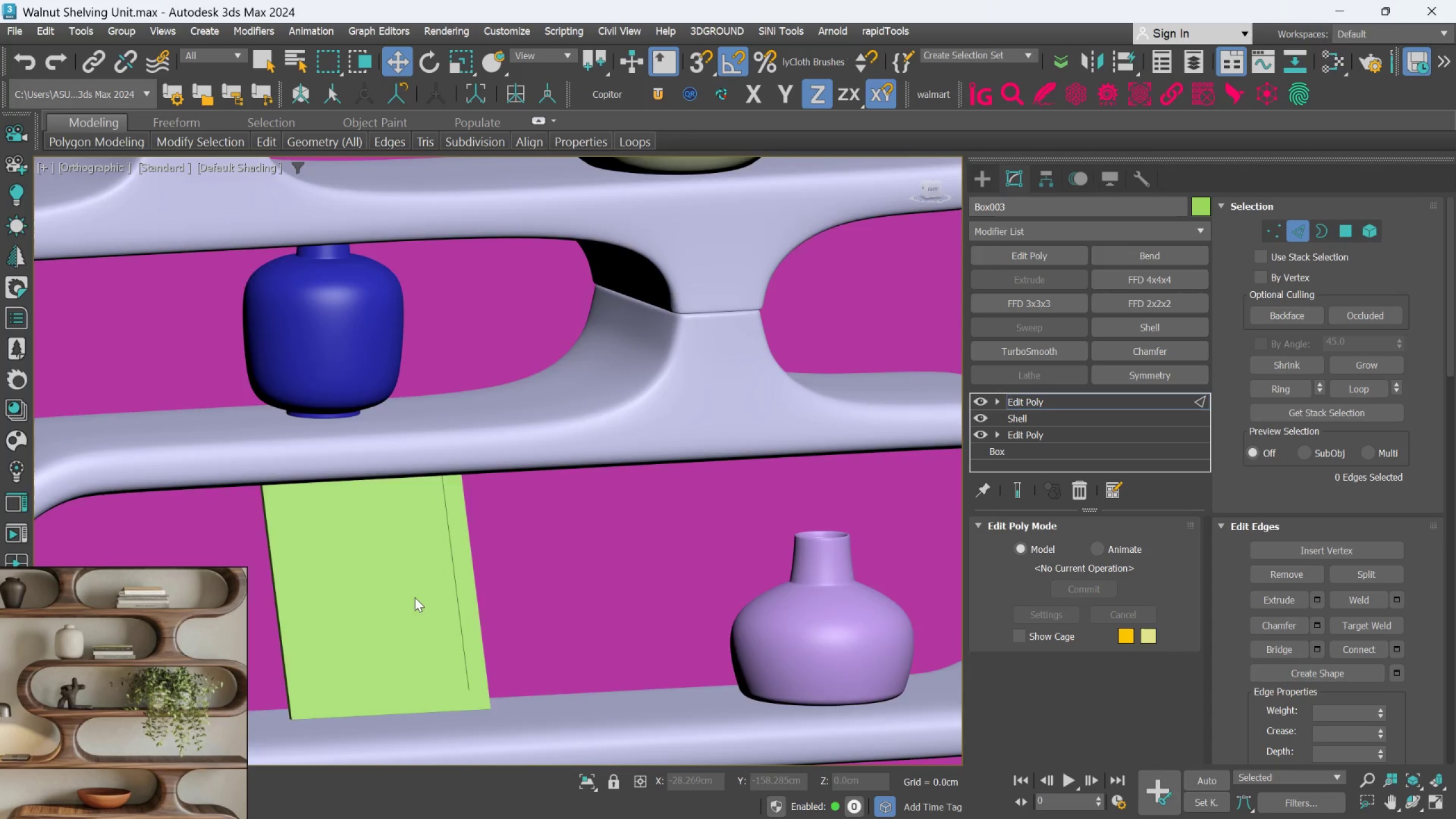 
hold_key(key=AltLeft, duration=0.73)
 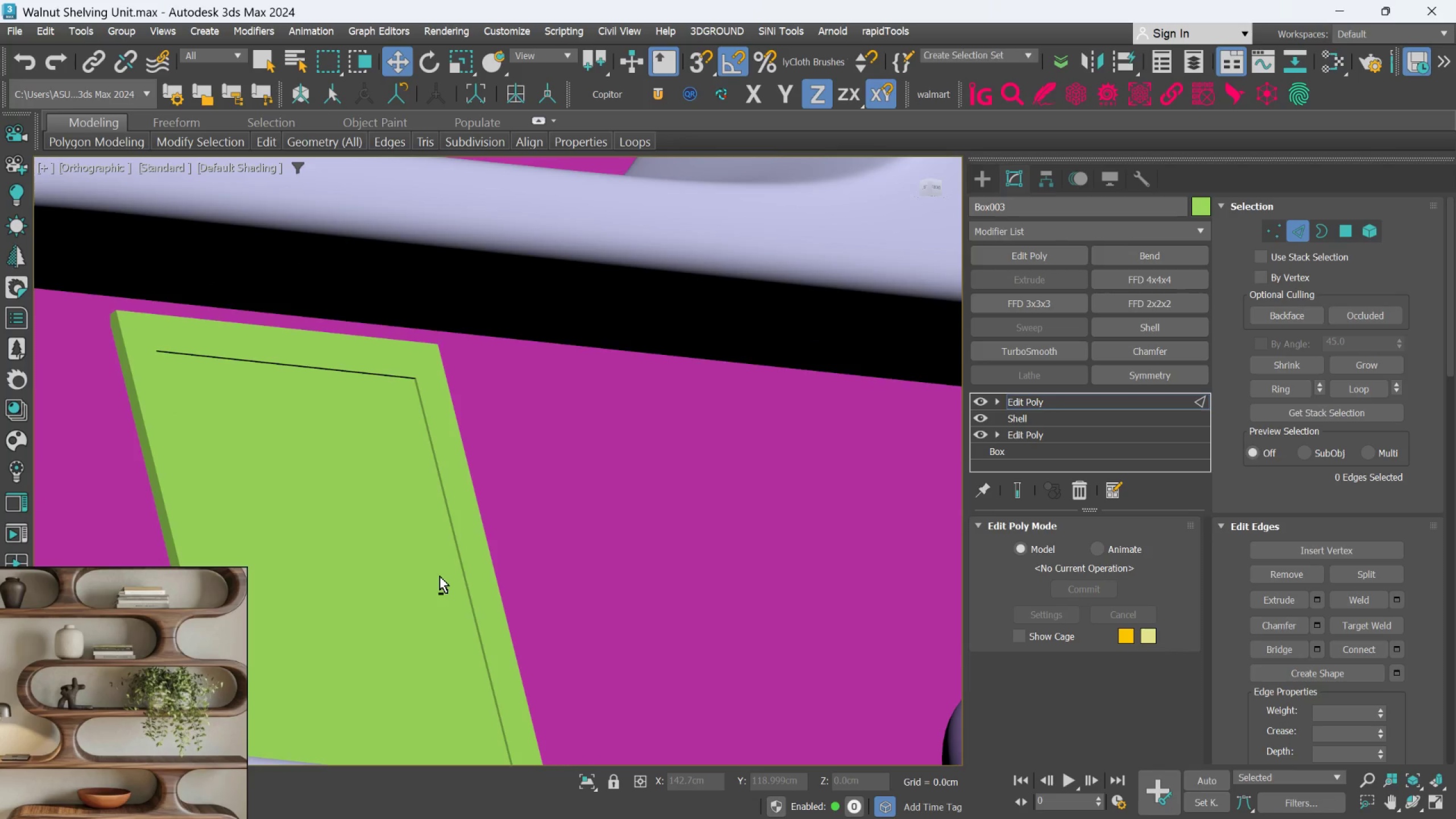 
scroll: coordinate [416, 594], scroll_direction: up, amount: 2.0
 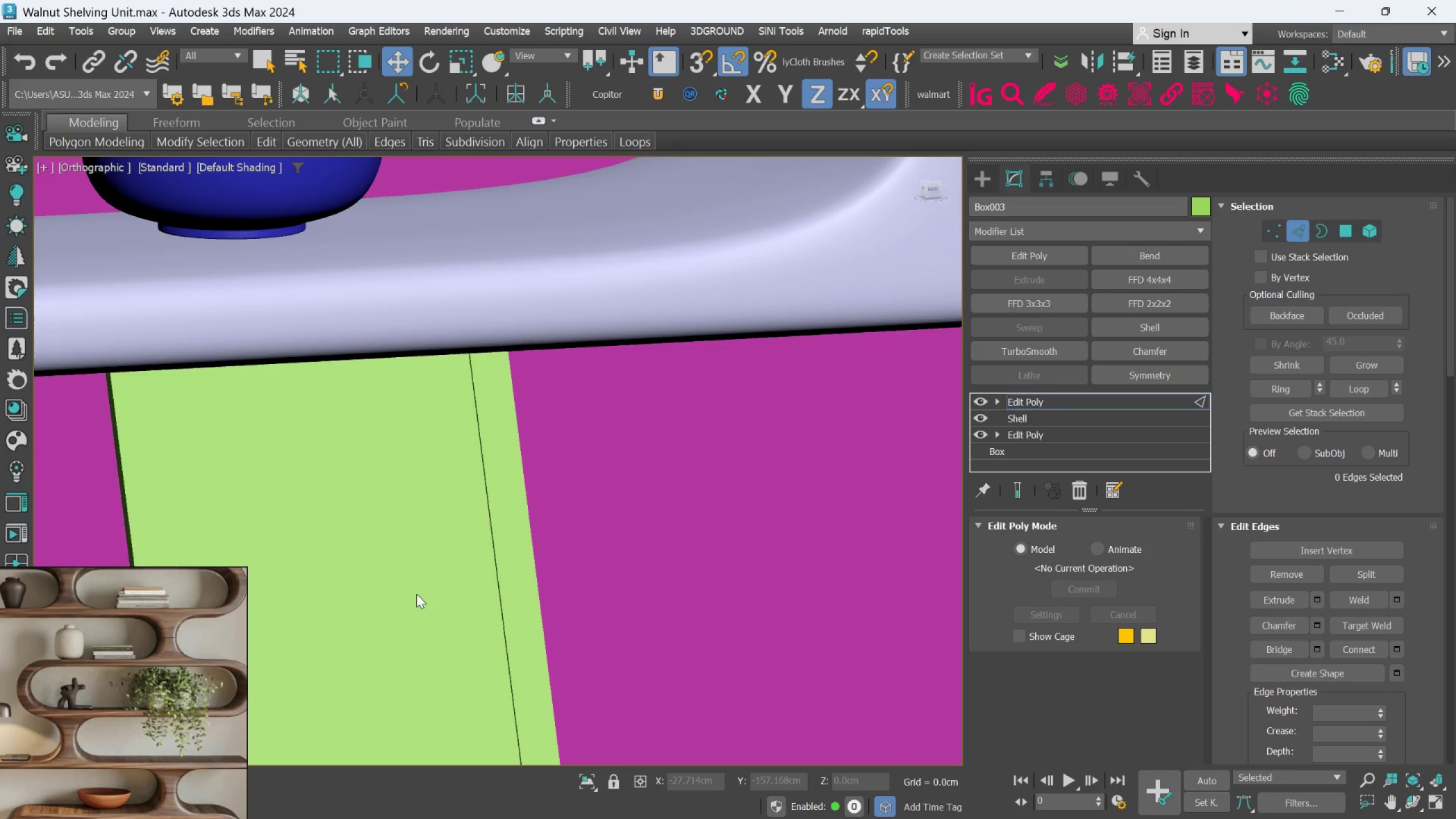 
scroll: coordinate [440, 576], scroll_direction: down, amount: 3.0
 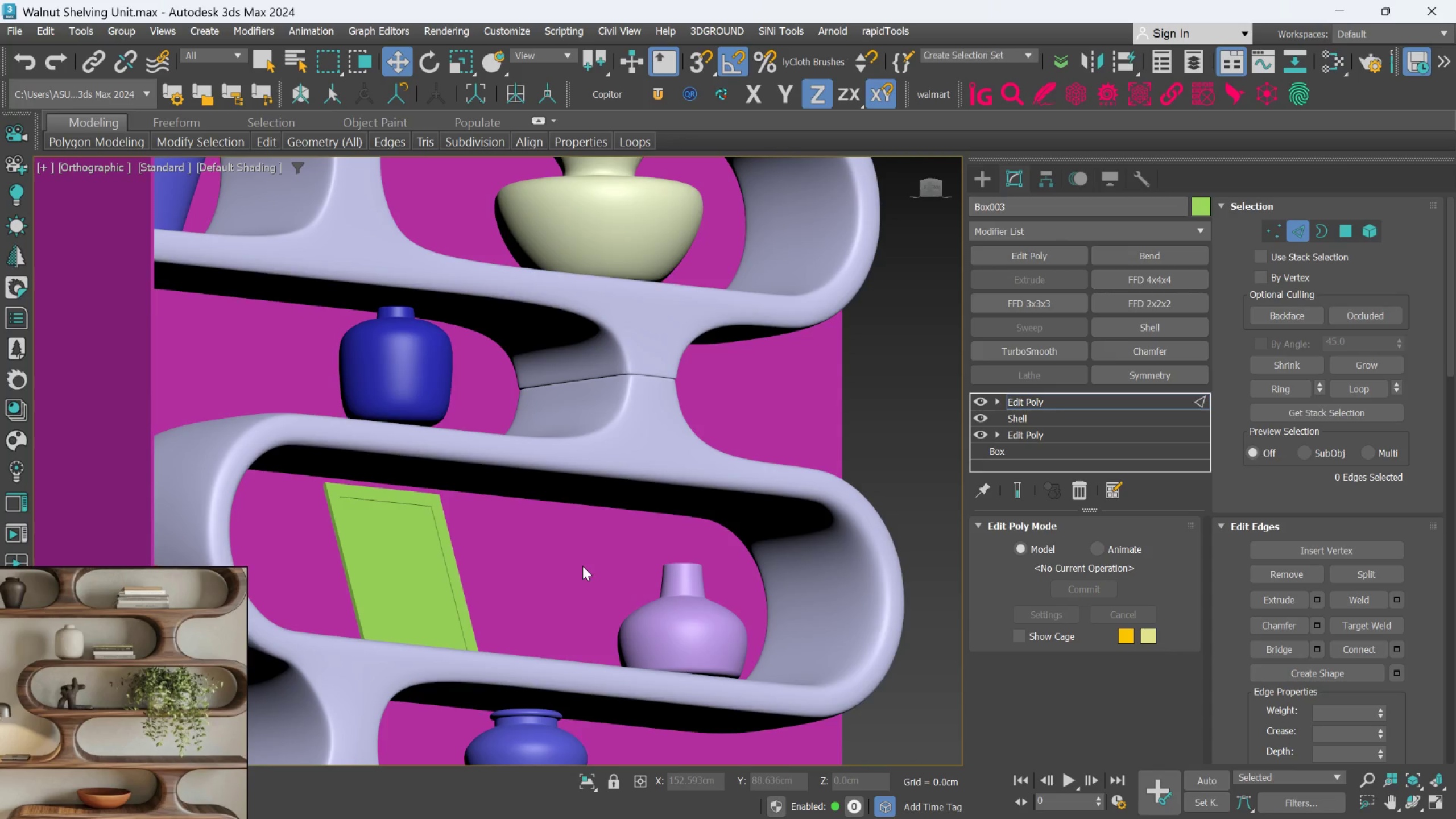 
left_click([582, 566])
 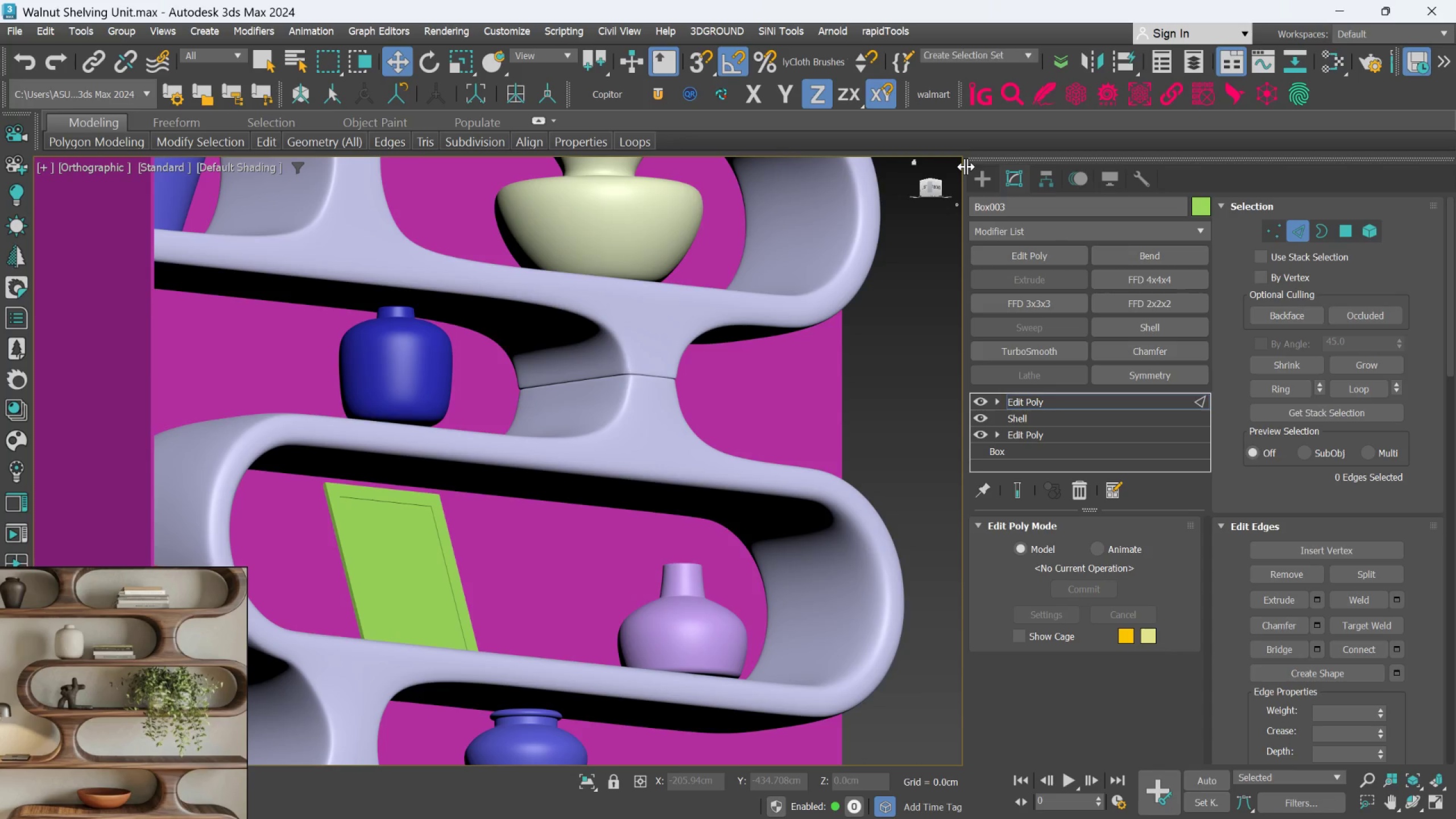 
double_click([978, 176])
 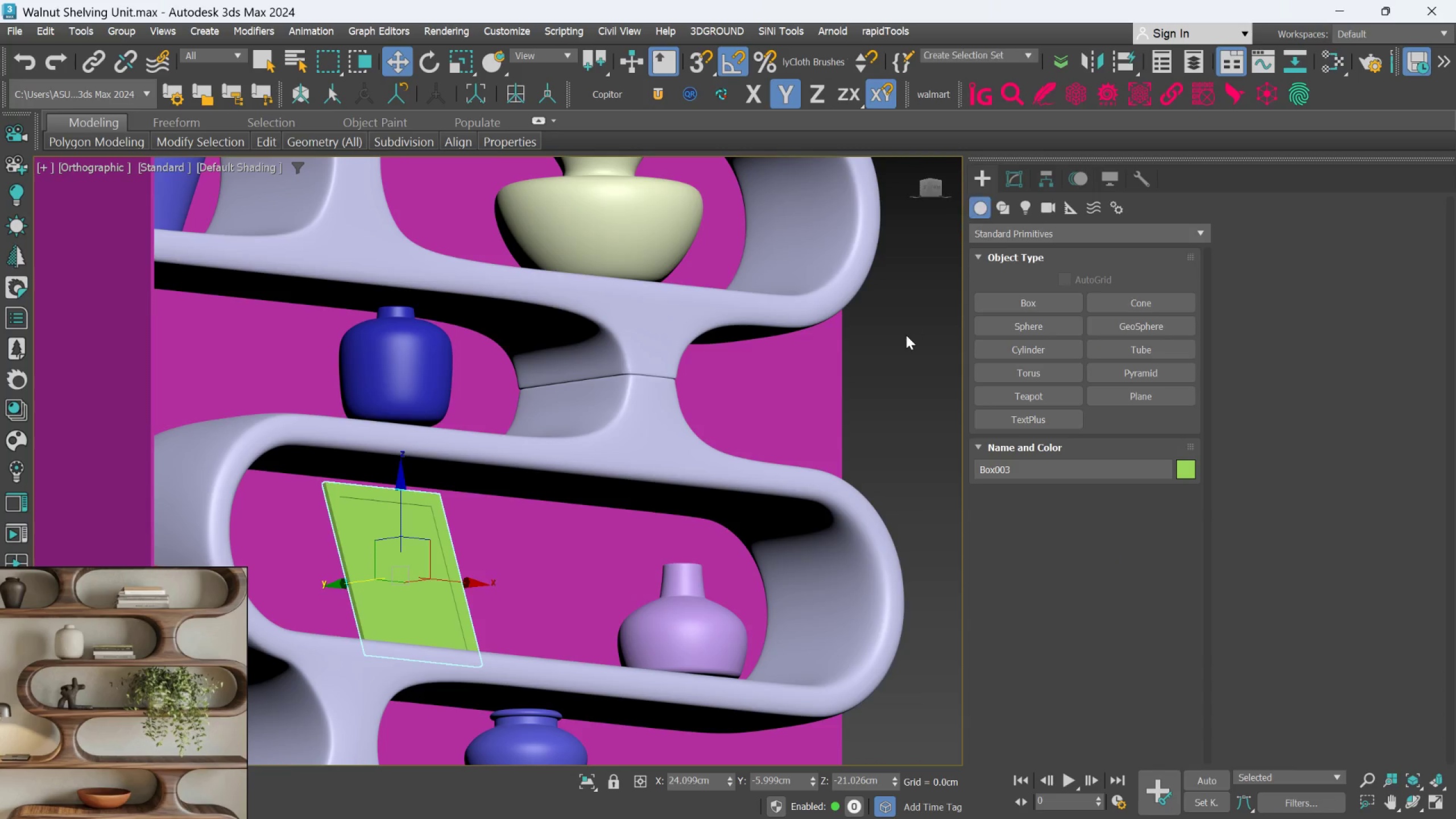 
triple_click([906, 335])
 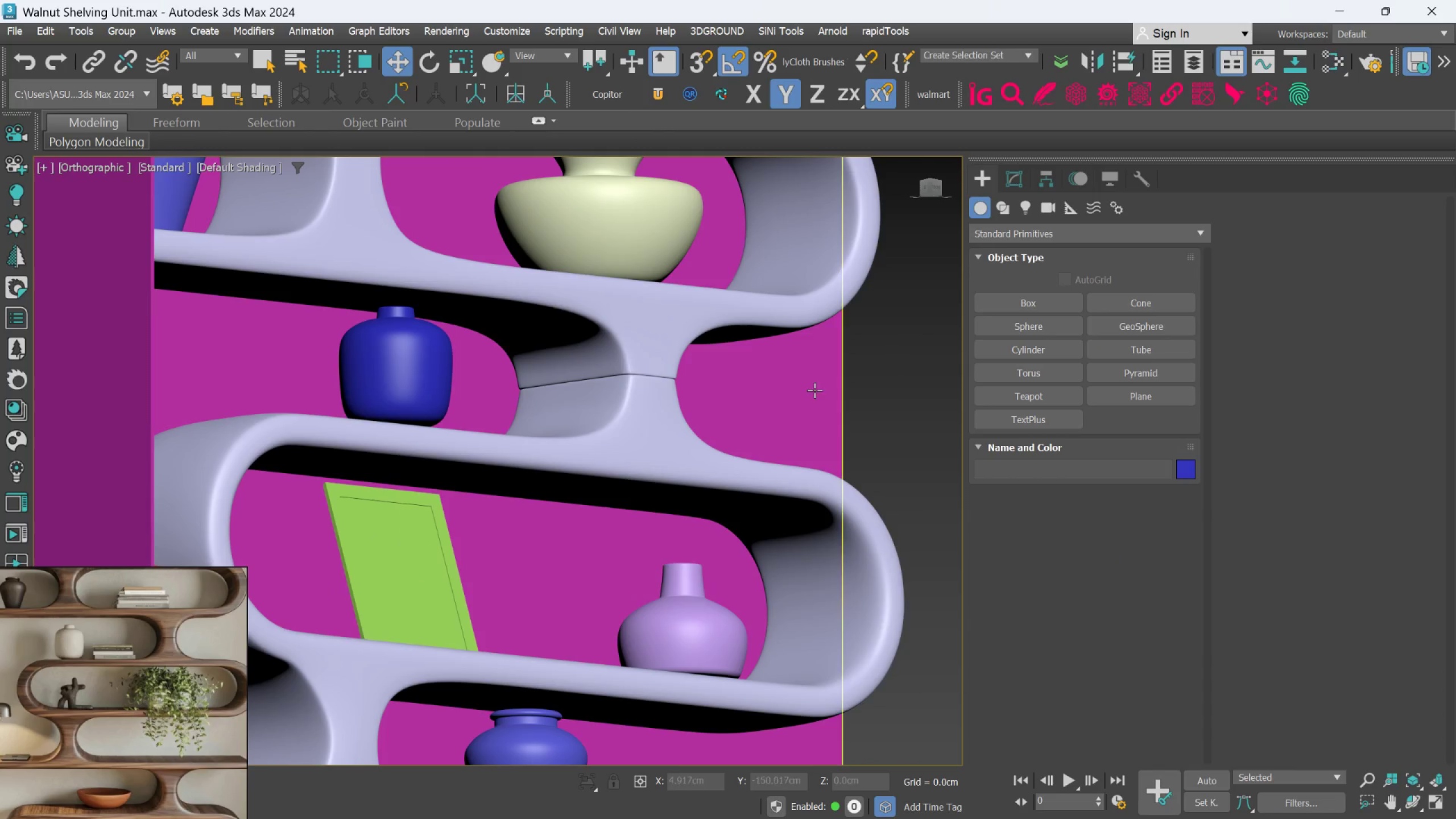 
triple_click([808, 391])
 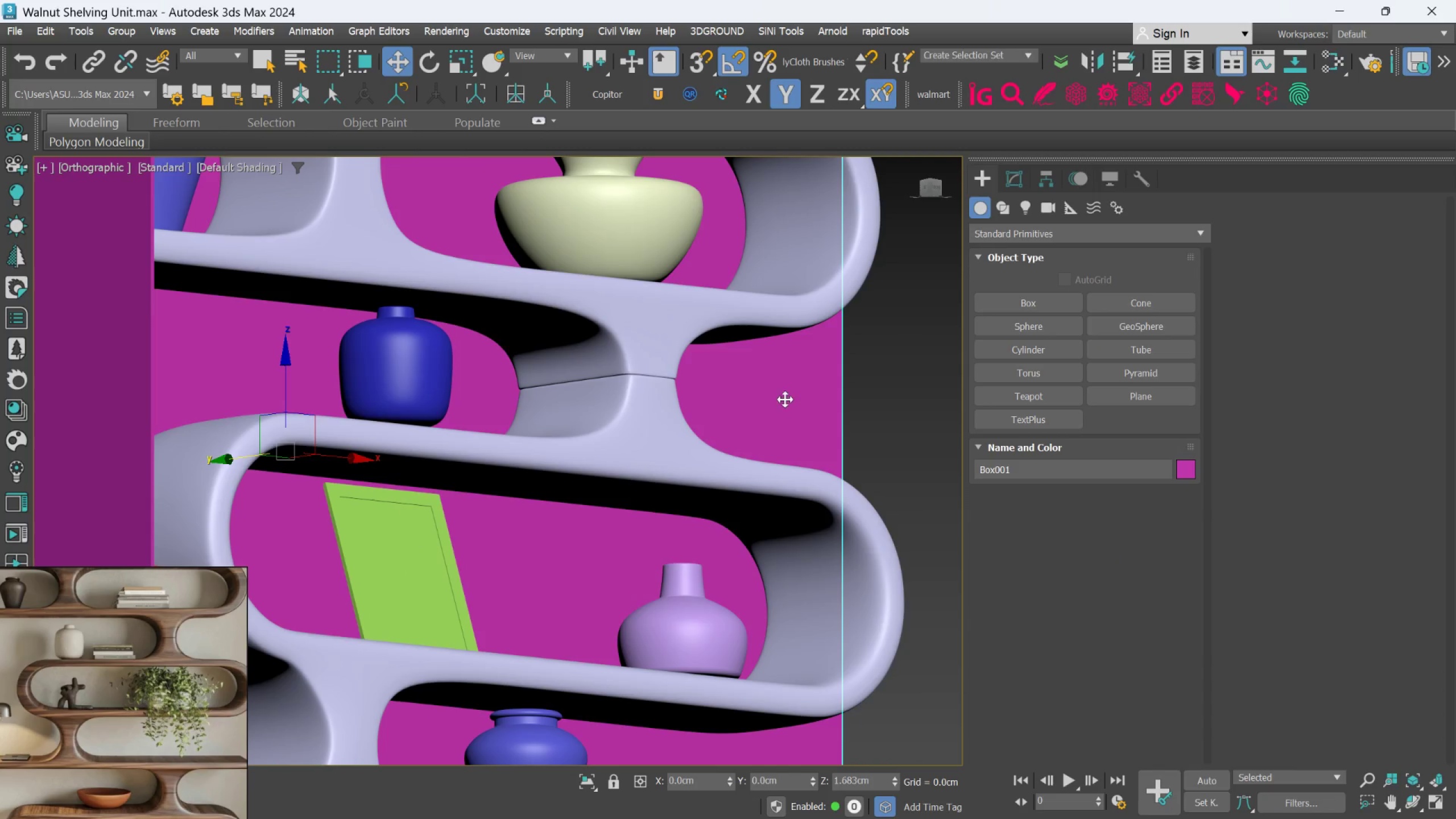 
right_click([785, 399])
 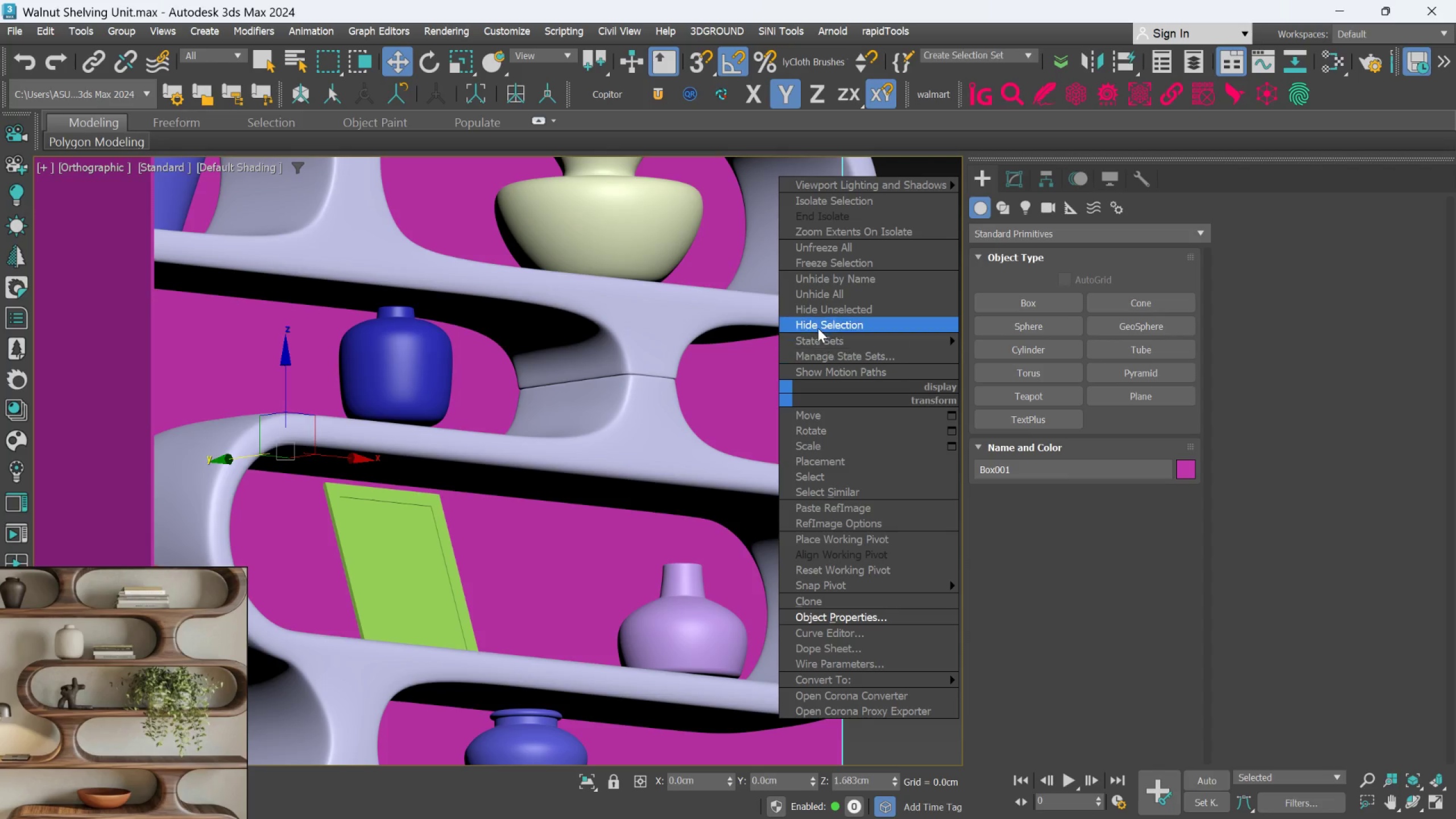 
left_click([818, 327])
 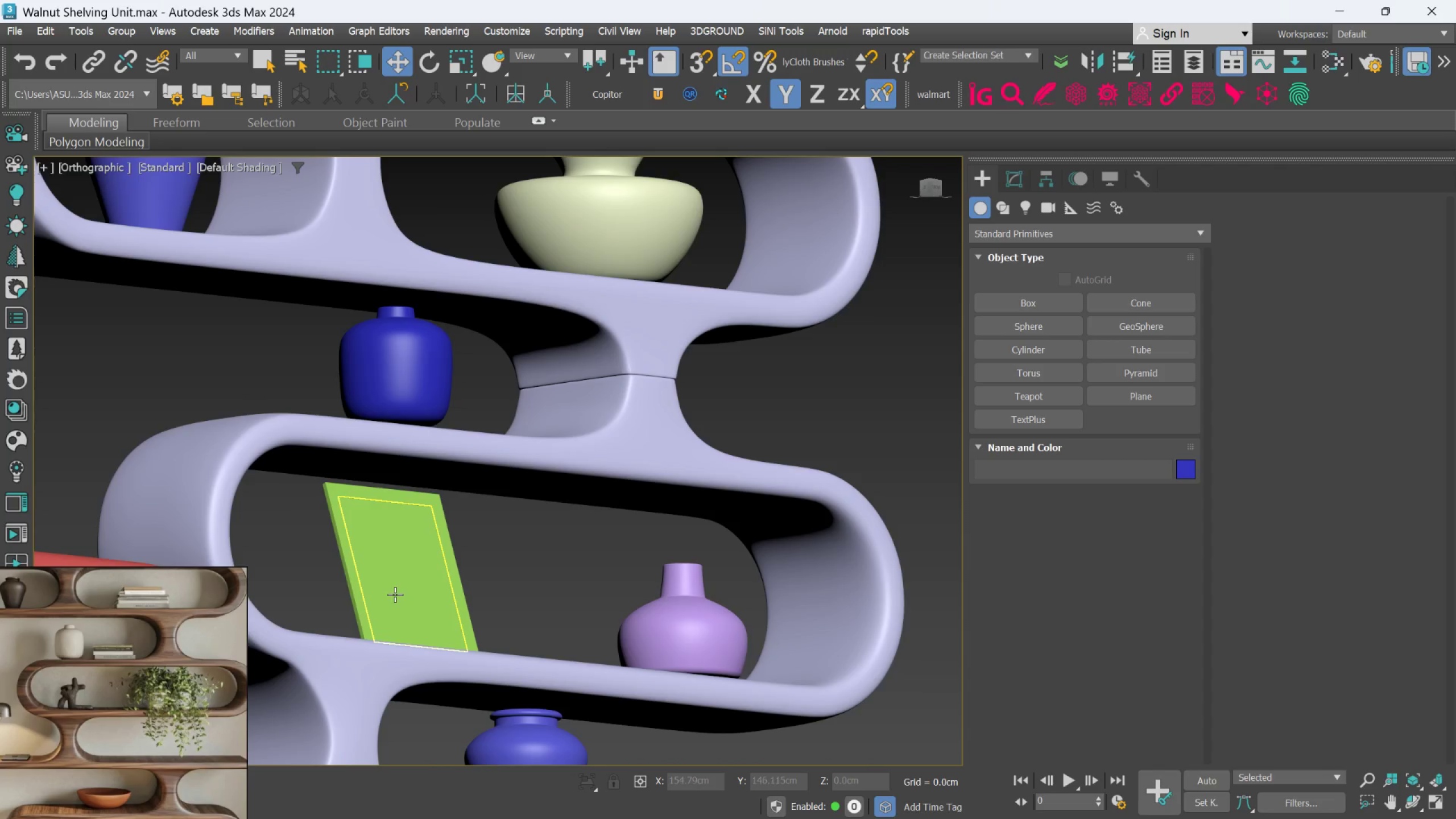 
left_click([395, 594])
 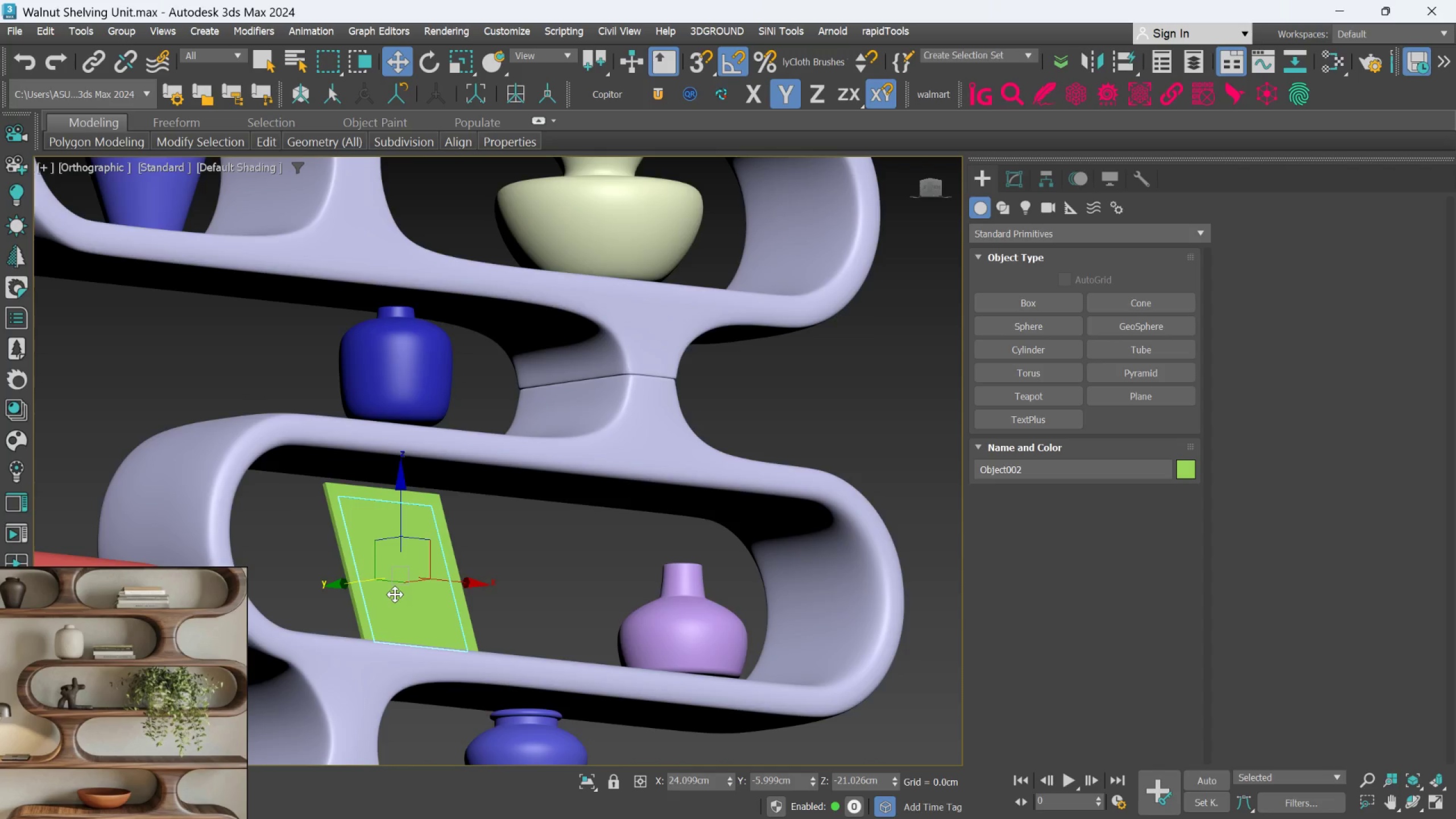 
hold_key(key=ControlLeft, duration=1.11)
 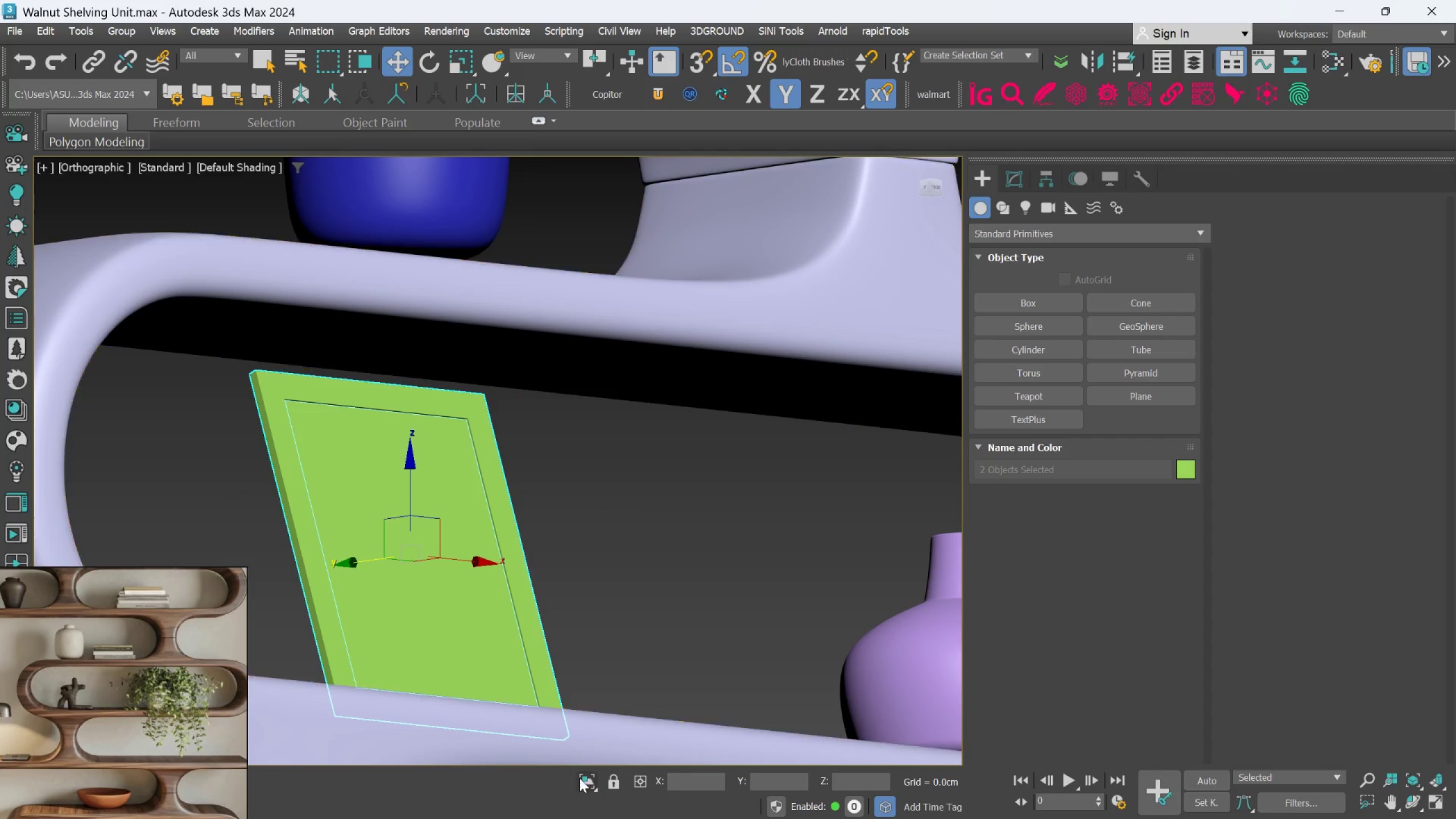 
scroll: coordinate [395, 593], scroll_direction: up, amount: 2.0
 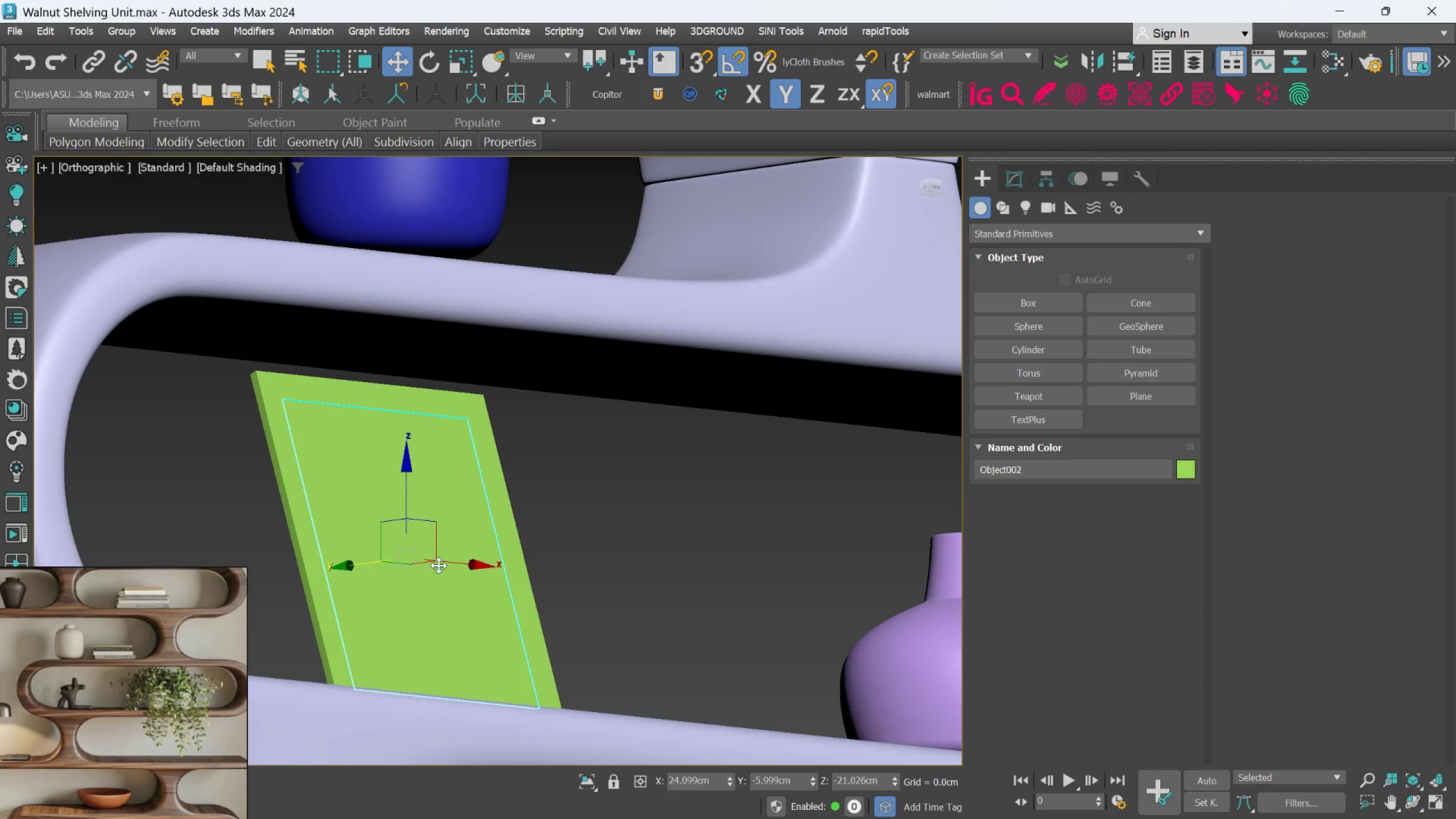 
left_click([500, 509])
 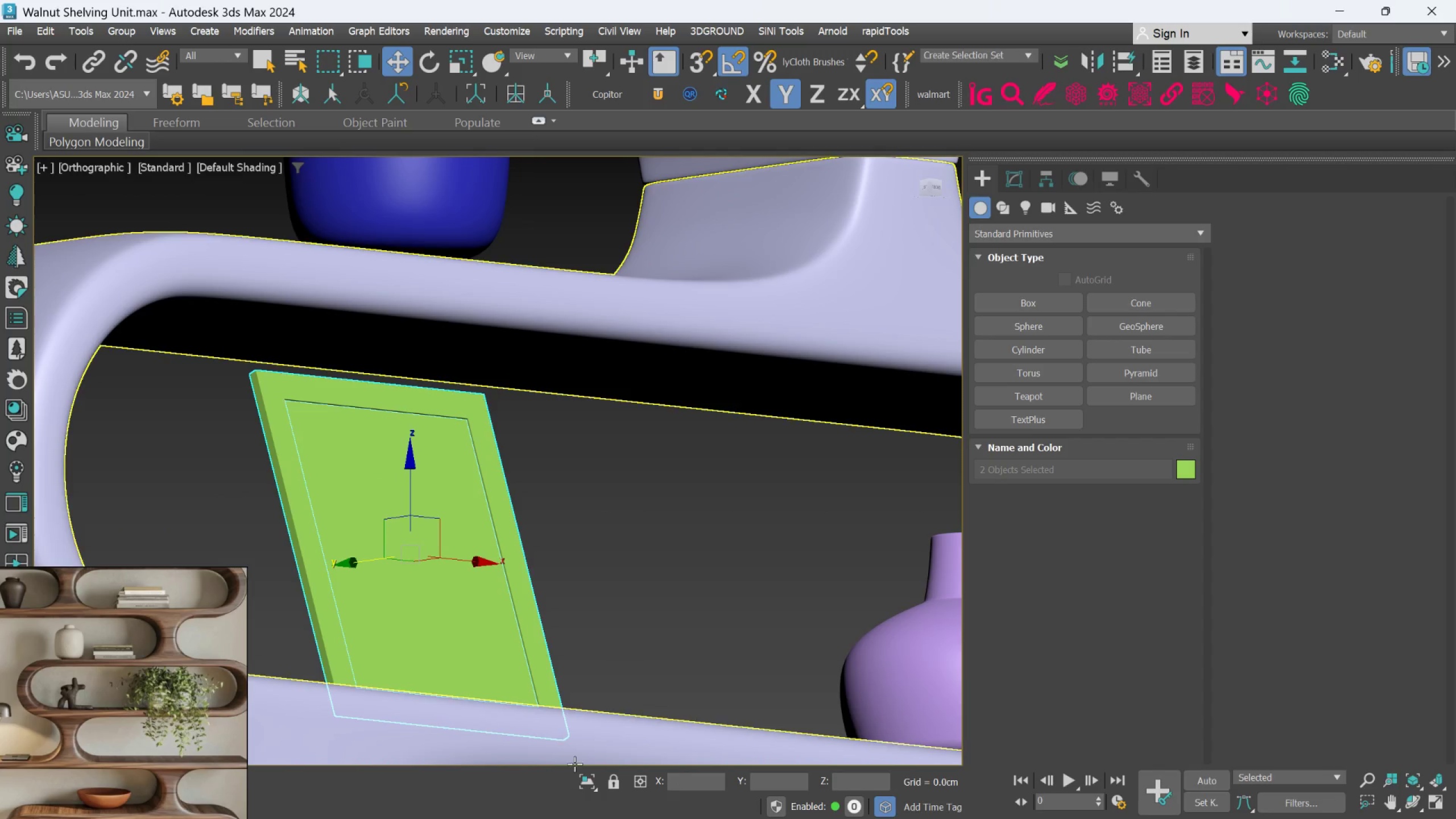 
left_click([582, 784])
 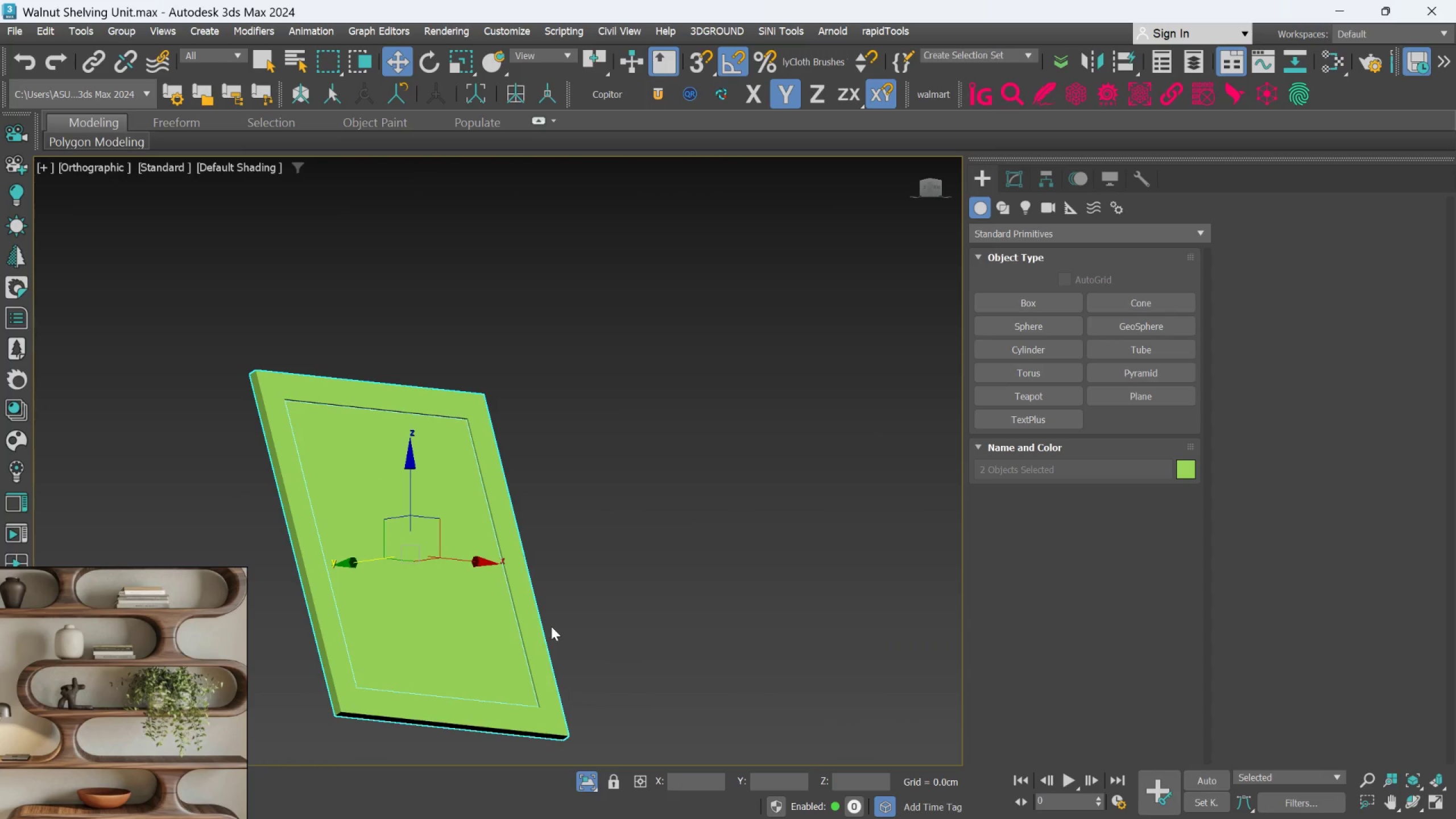 
hold_key(key=AltLeft, duration=0.55)
 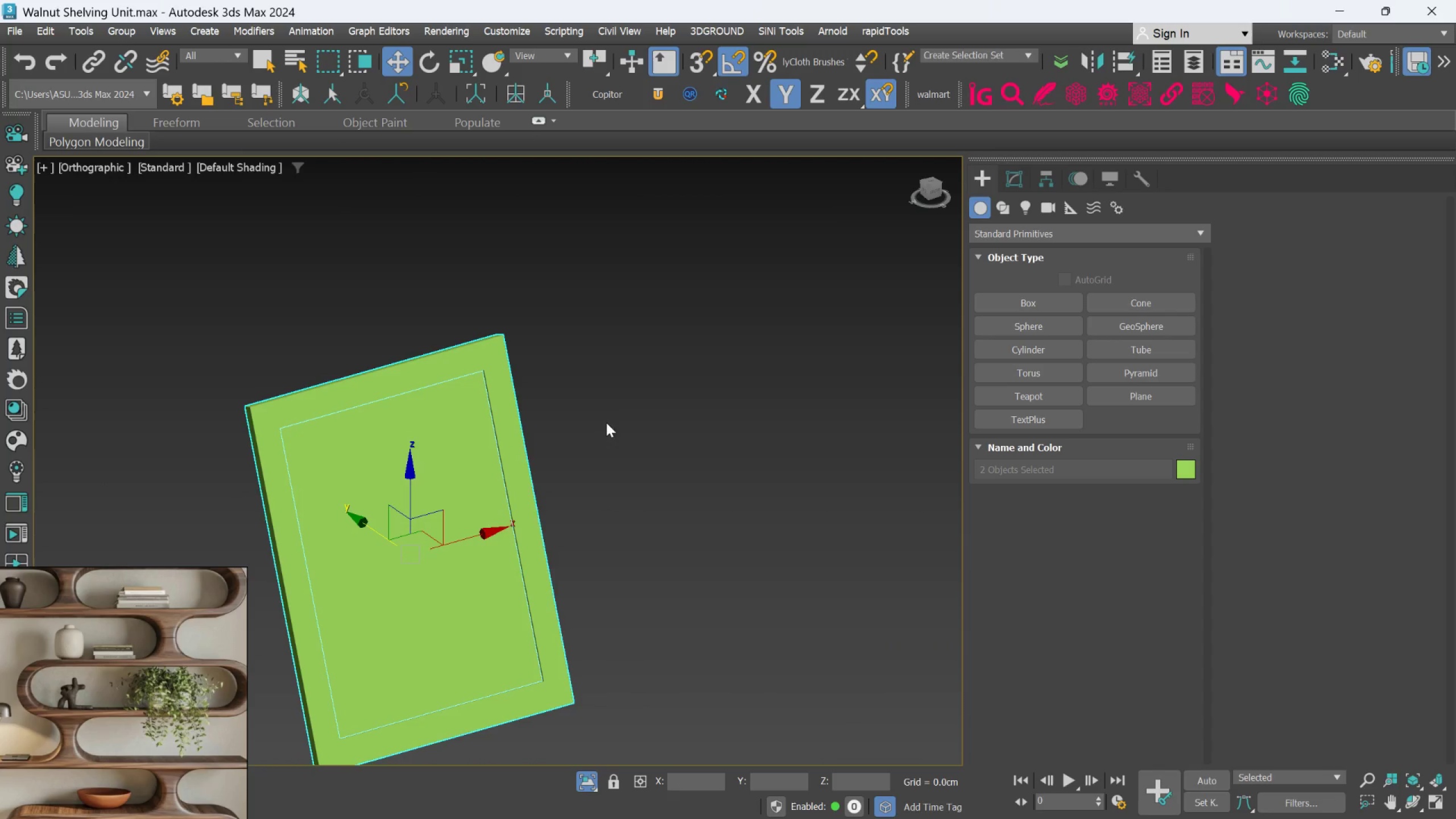 
hold_key(key=AltLeft, duration=0.61)
 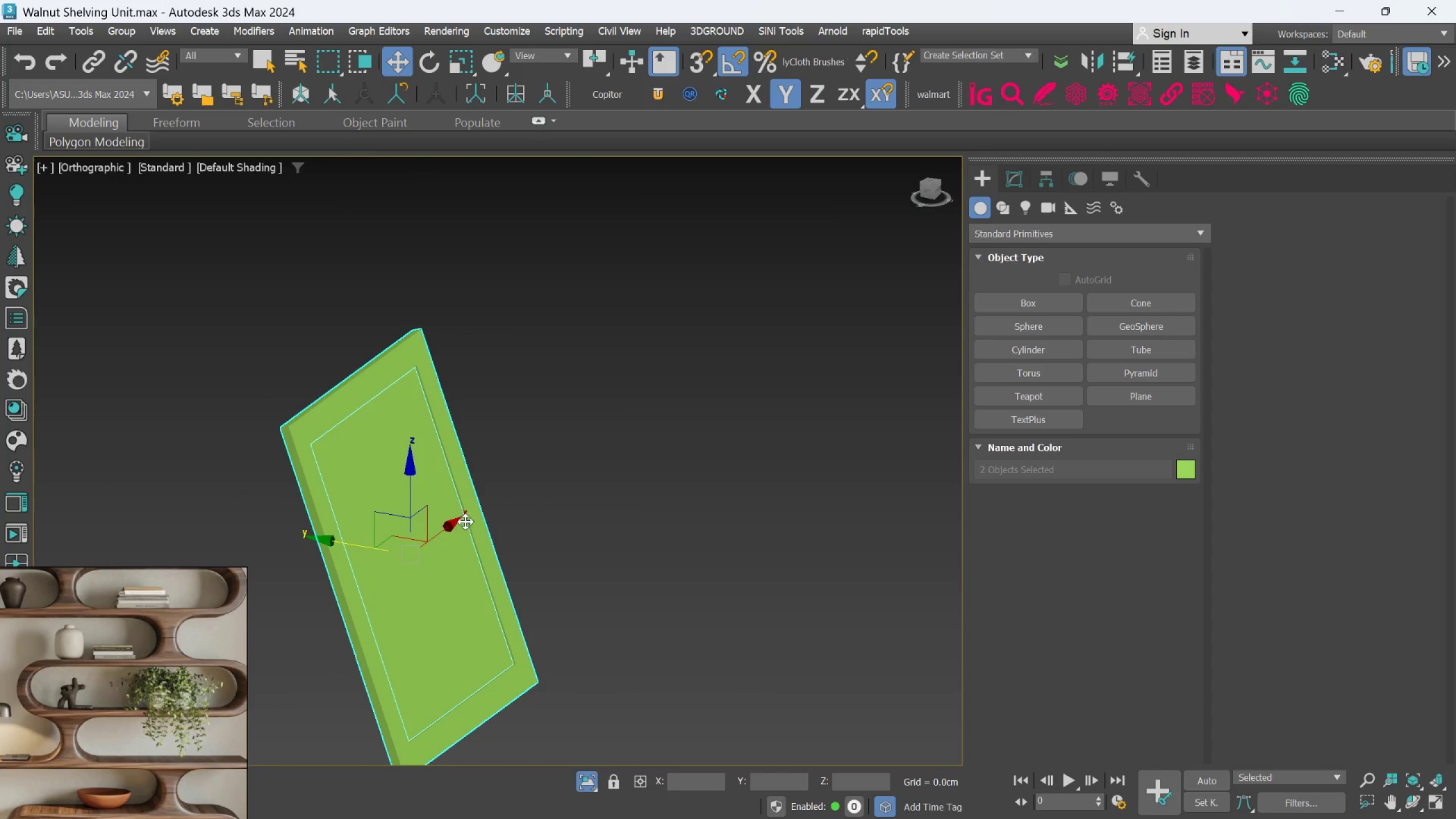 
hold_key(key=AltLeft, duration=0.66)
 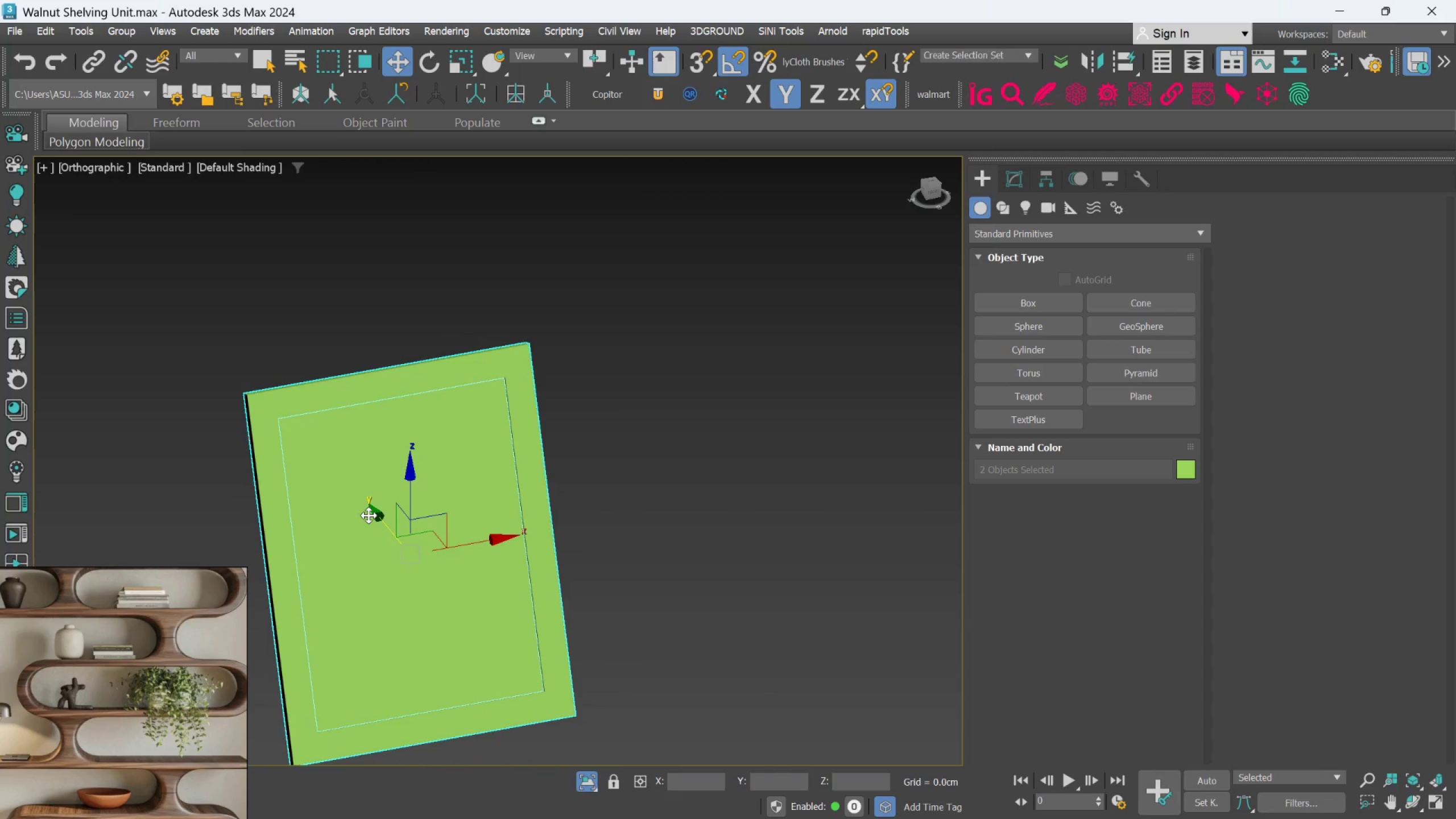 
hold_key(key=AltLeft, duration=0.42)
 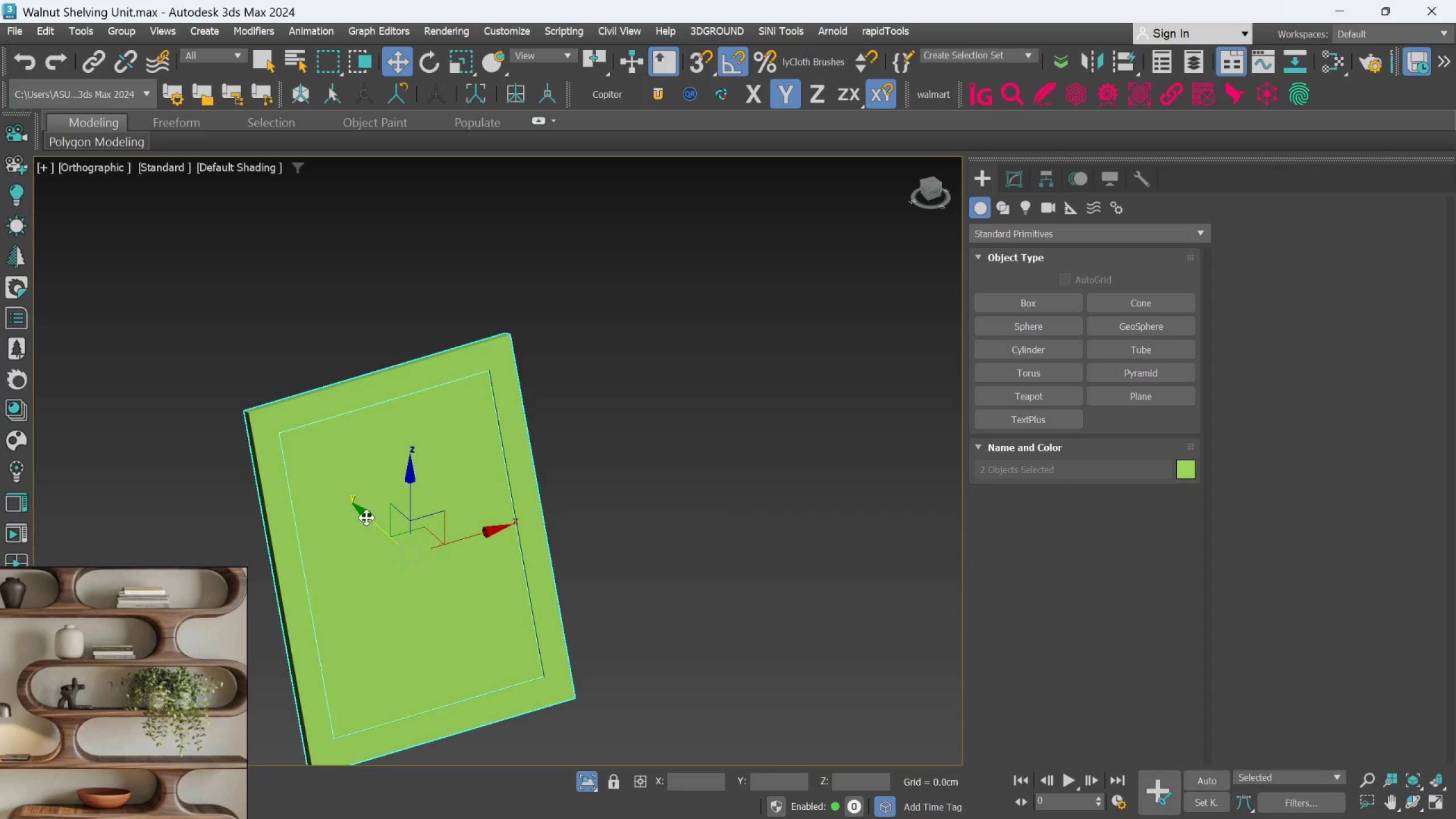 
hold_key(key=AltLeft, duration=0.61)
 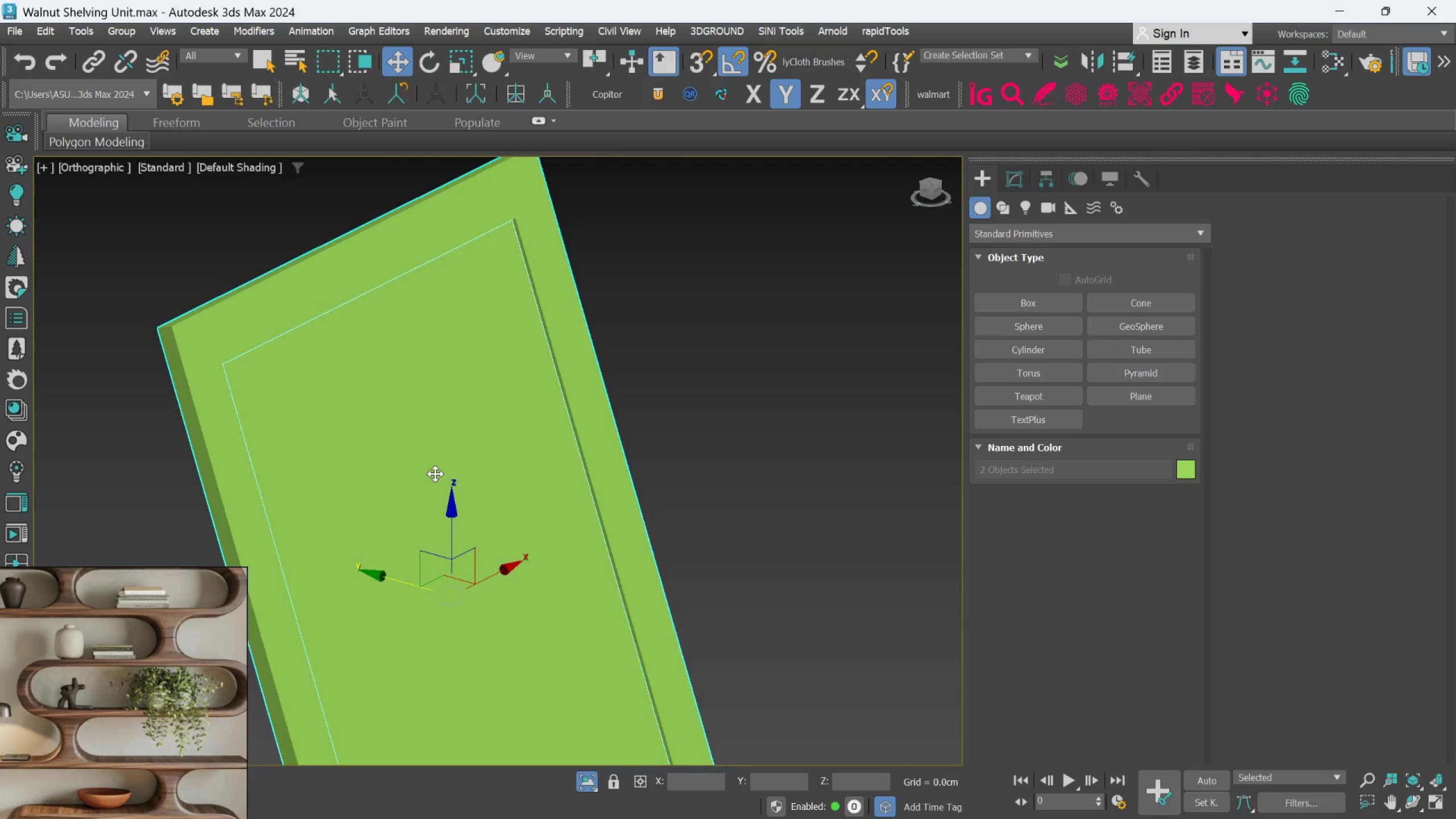 
scroll: coordinate [369, 512], scroll_direction: up, amount: 2.0
 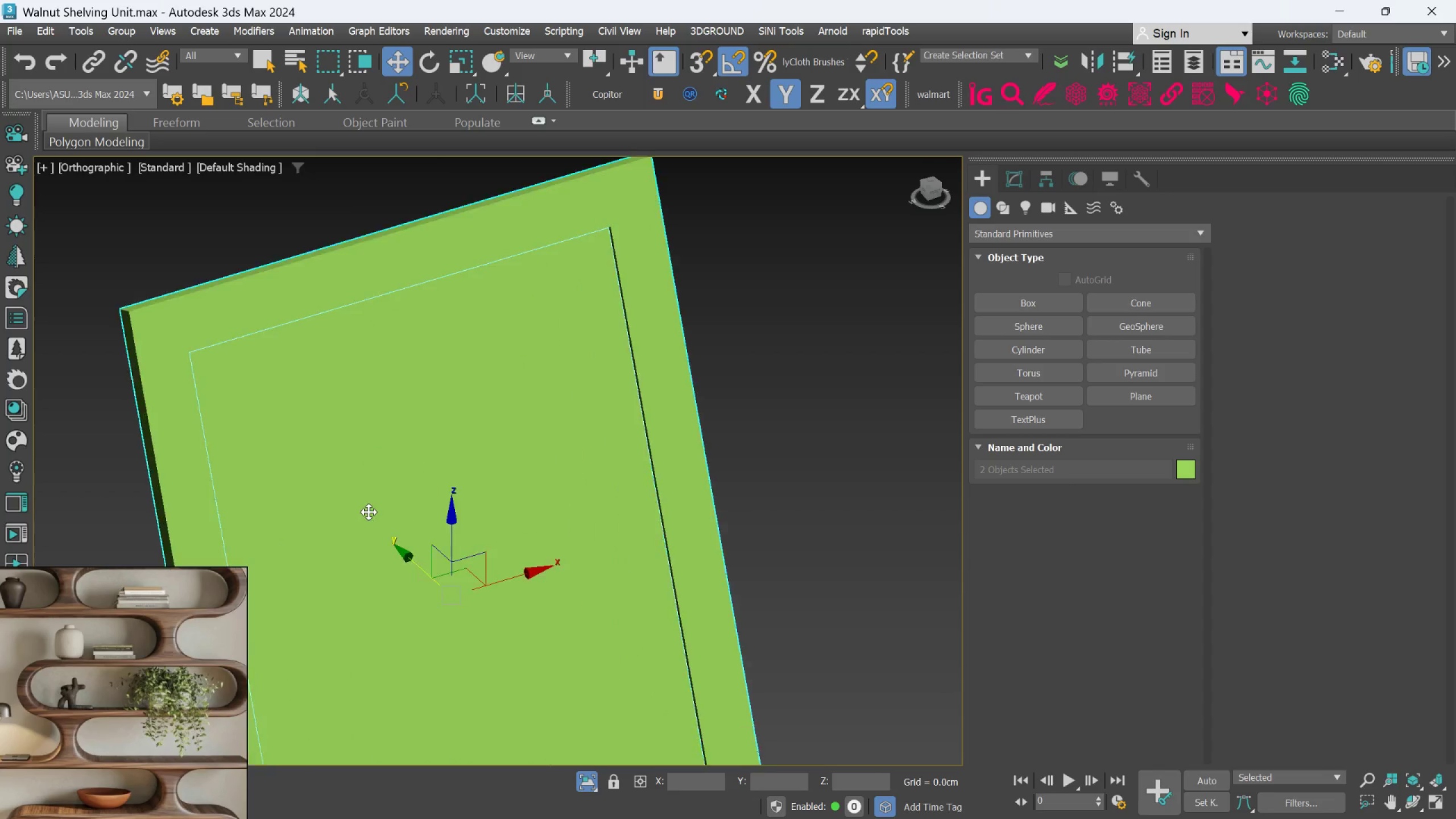 
hold_key(key=AltLeft, duration=0.33)
 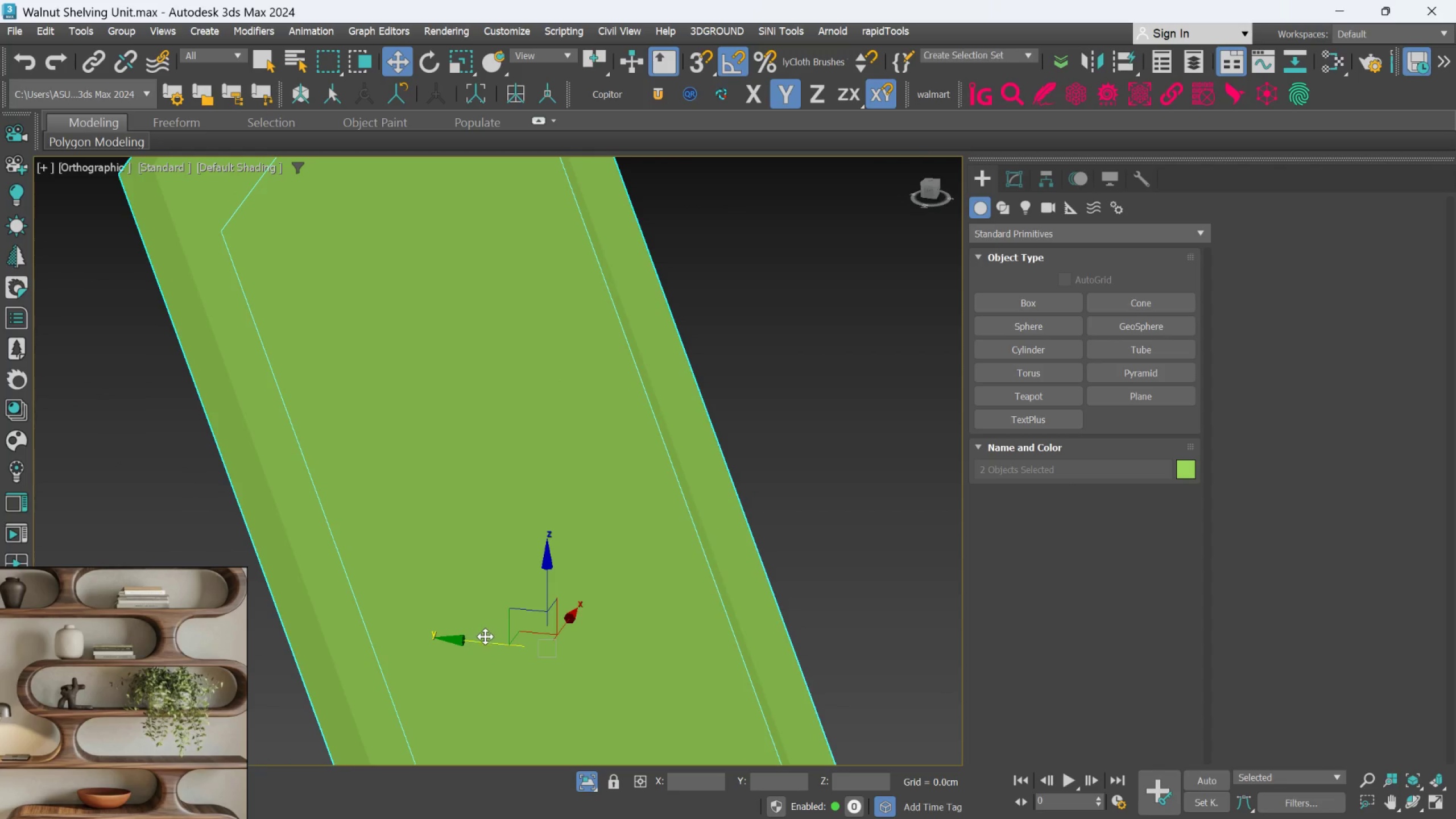 
scroll: coordinate [437, 470], scroll_direction: up, amount: 2.0
 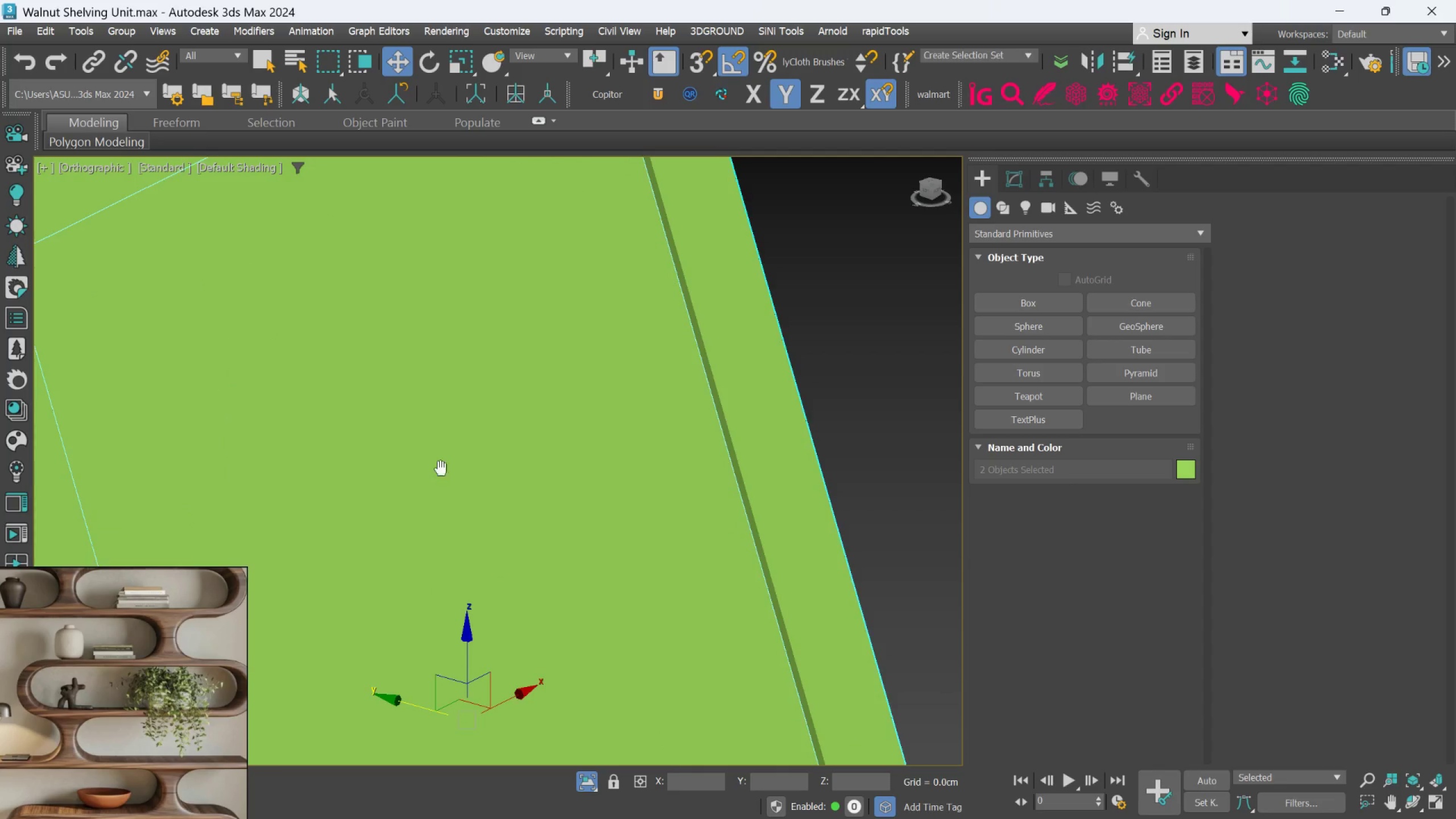 
scroll: coordinate [542, 480], scroll_direction: down, amount: 1.0
 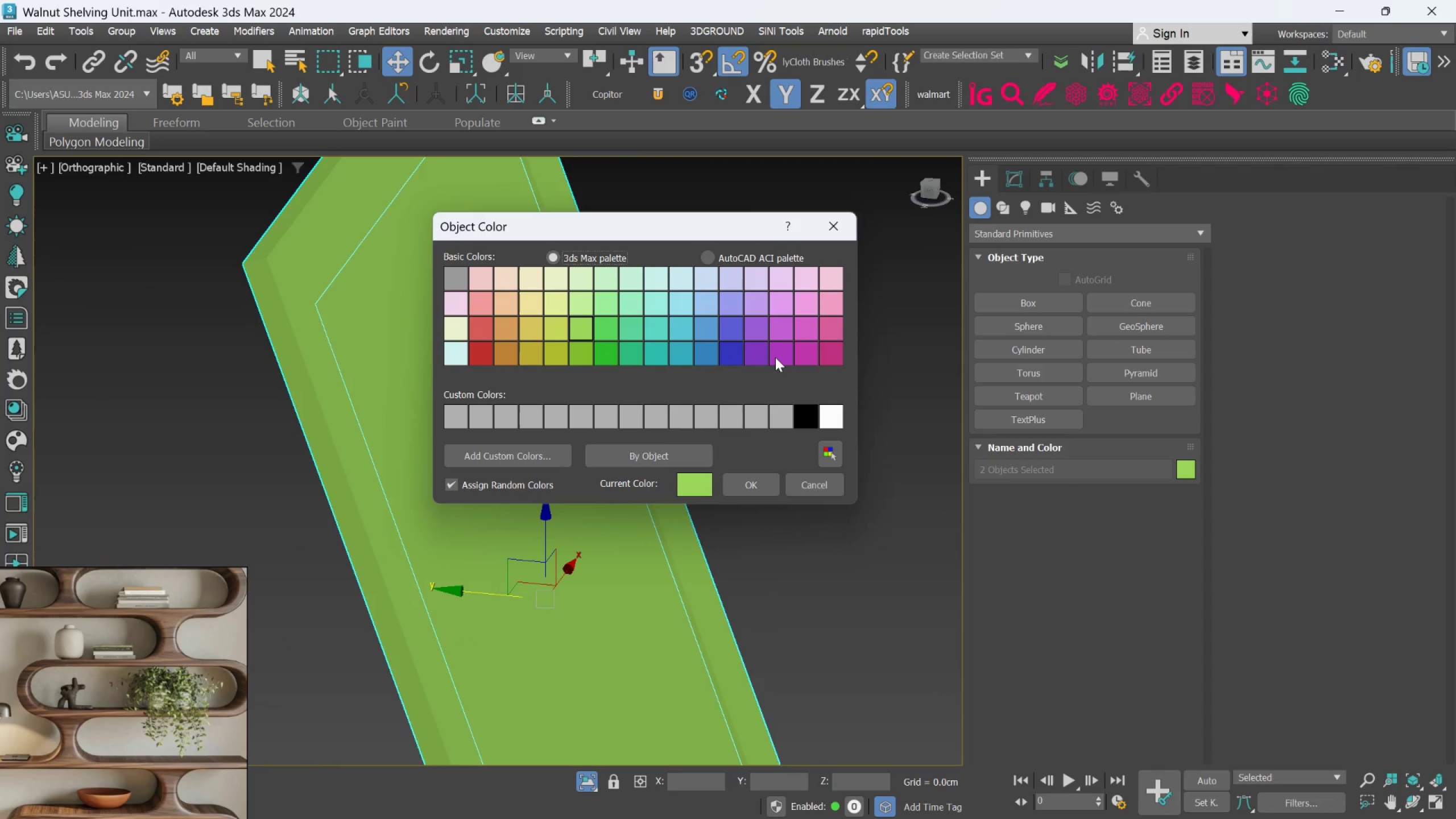 
left_click([738, 356])
 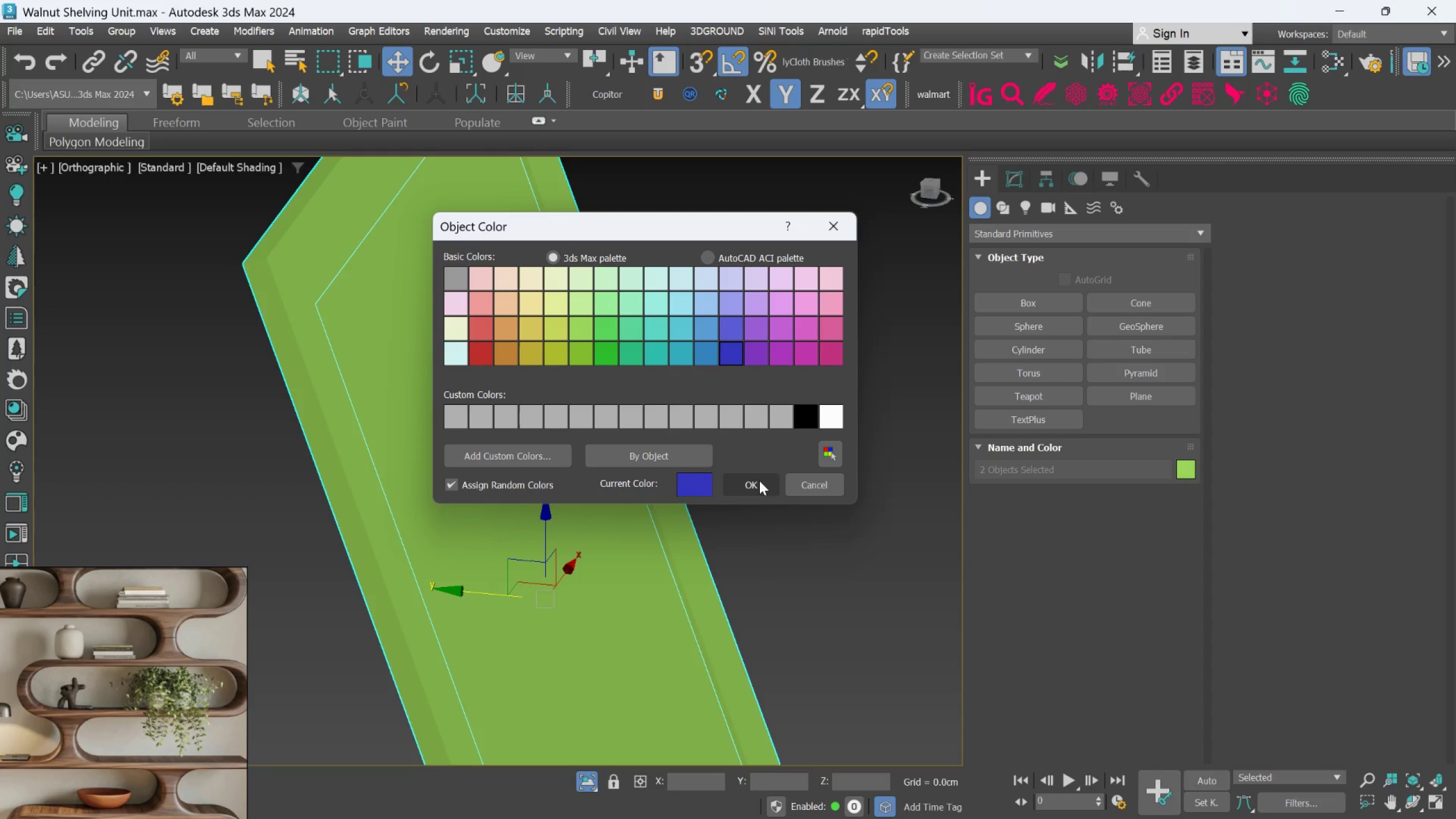 
left_click([759, 481])
 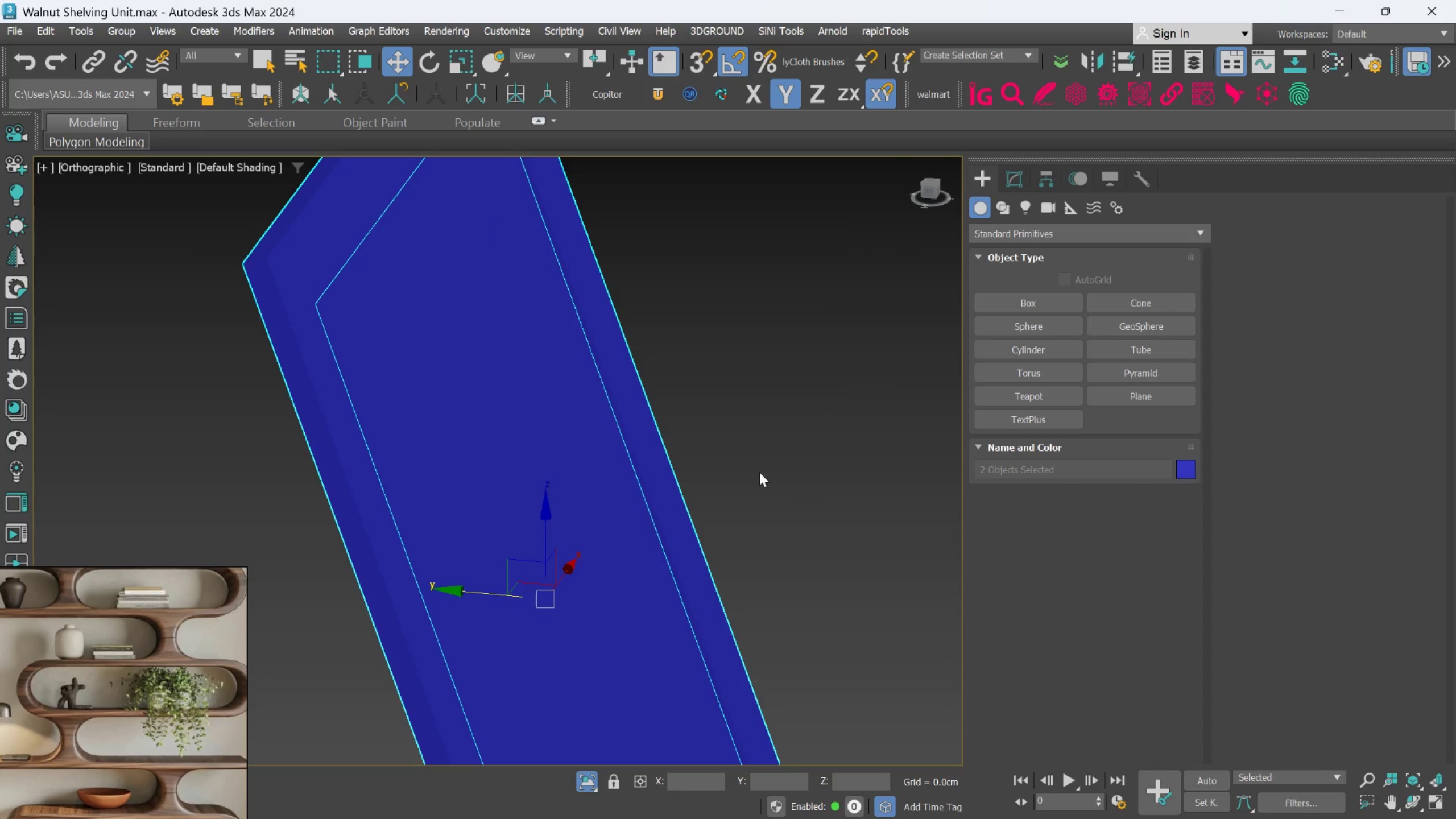 
key(Control+Z)
 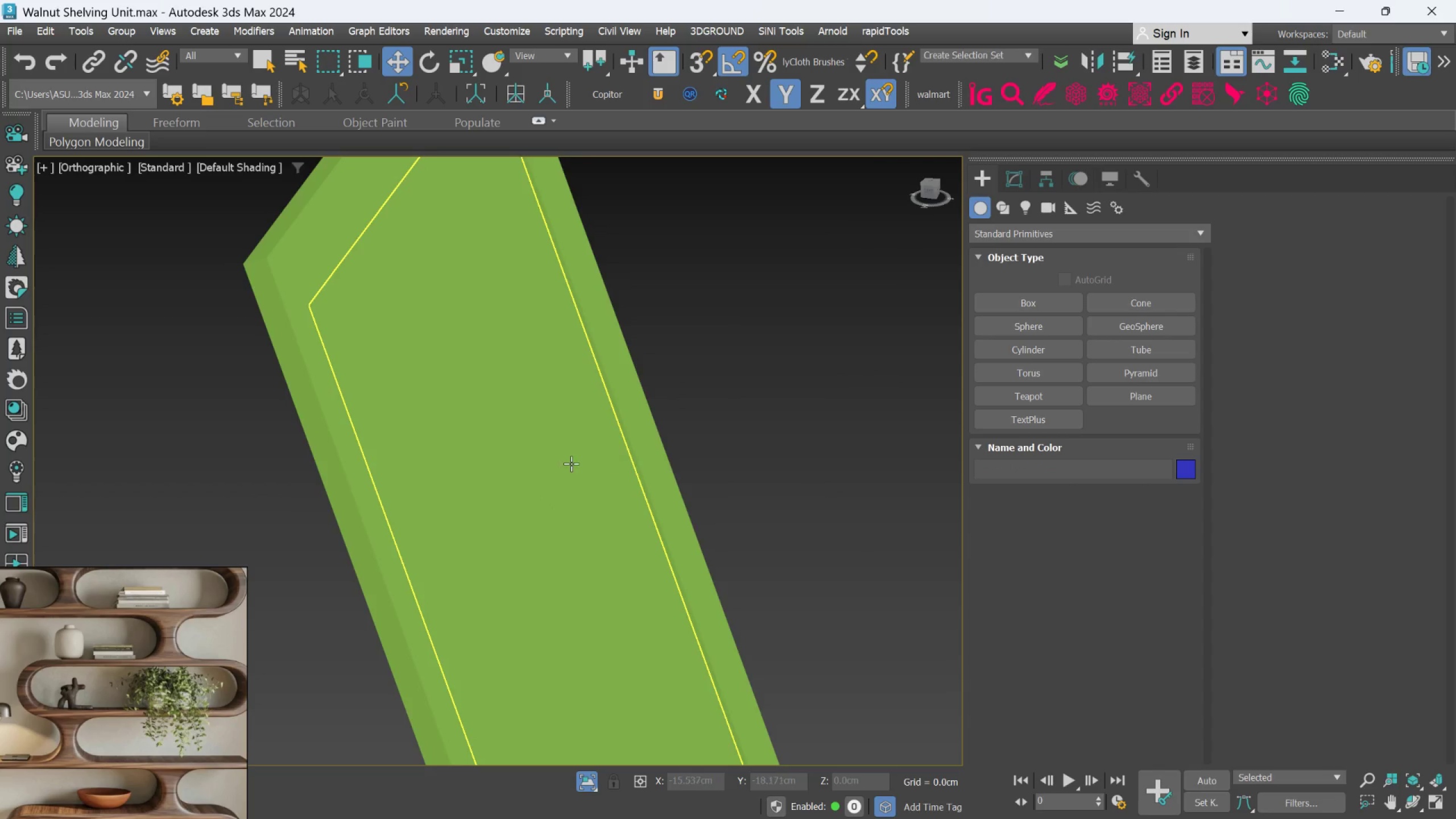 
left_click([555, 462])
 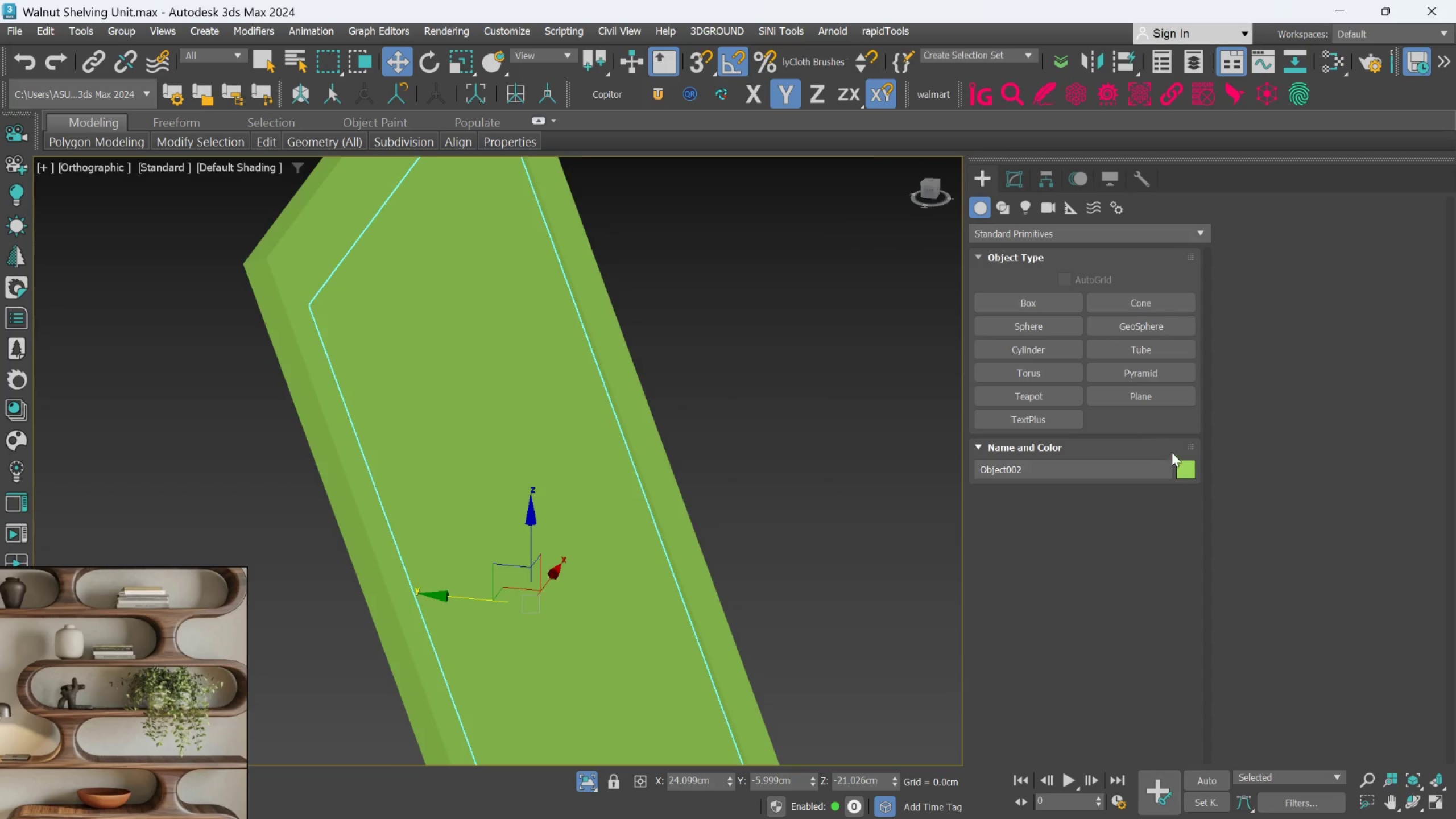 
left_click([1180, 461])
 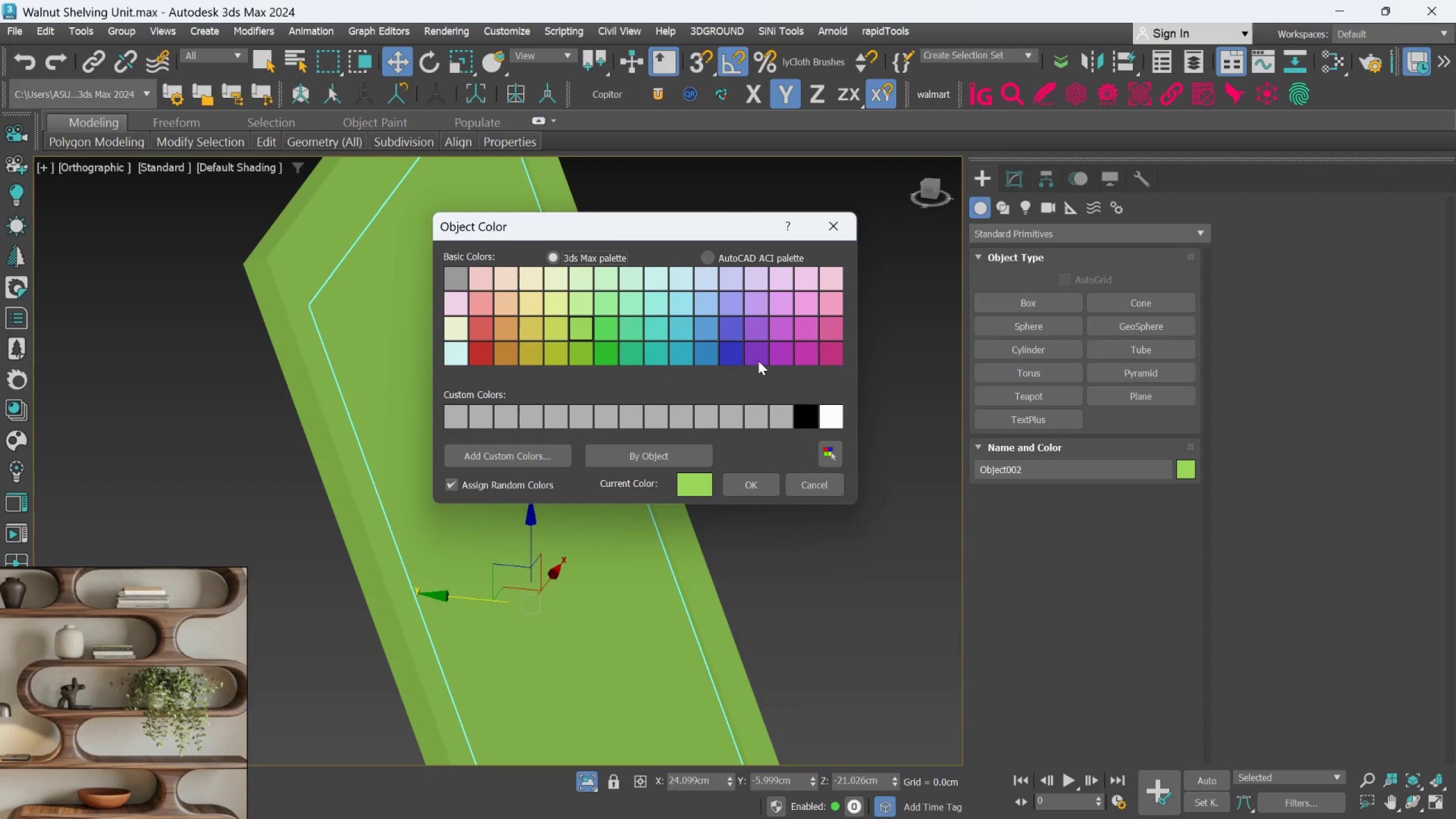 
left_click([731, 350])
 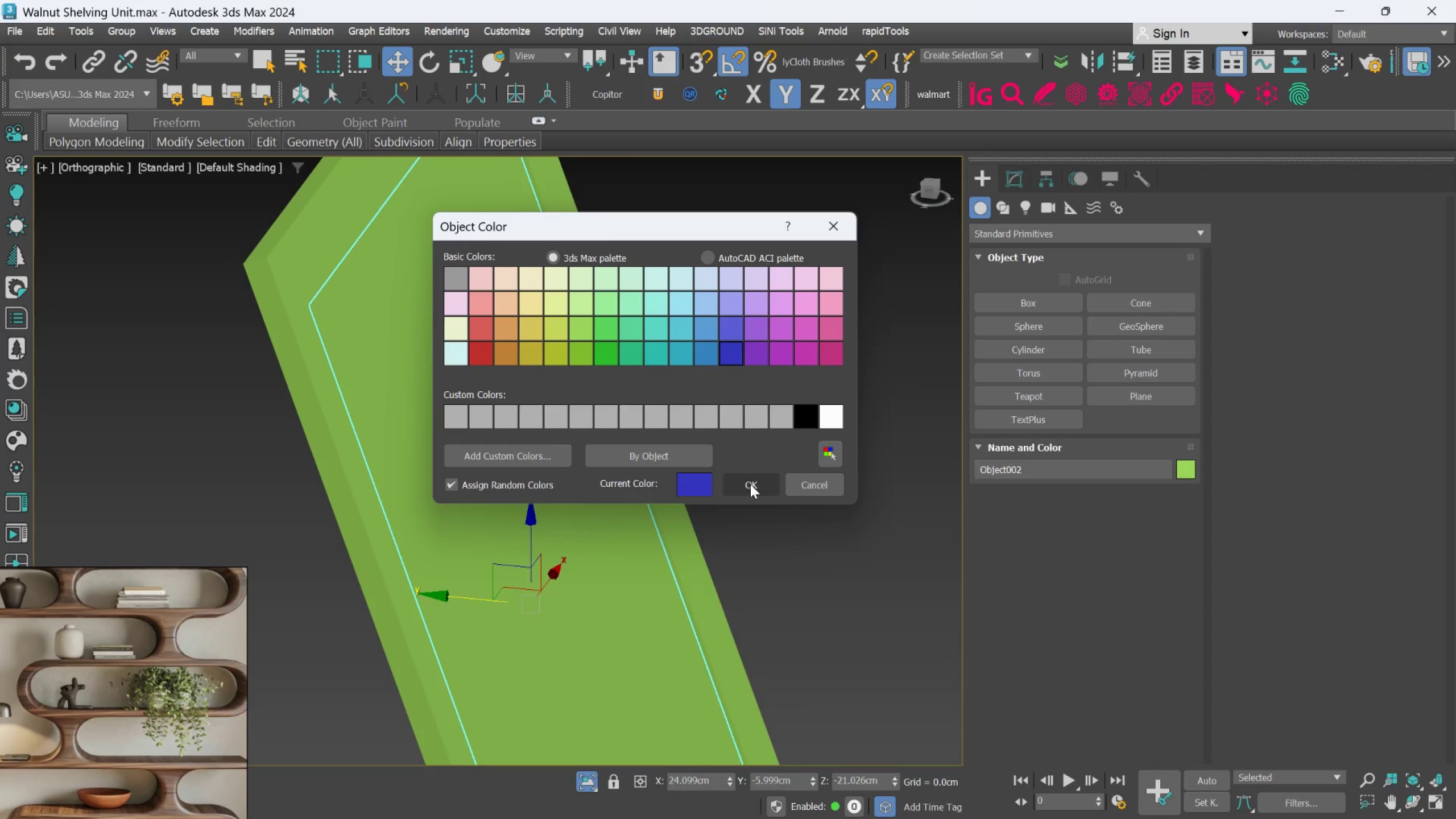 
left_click([750, 484])
 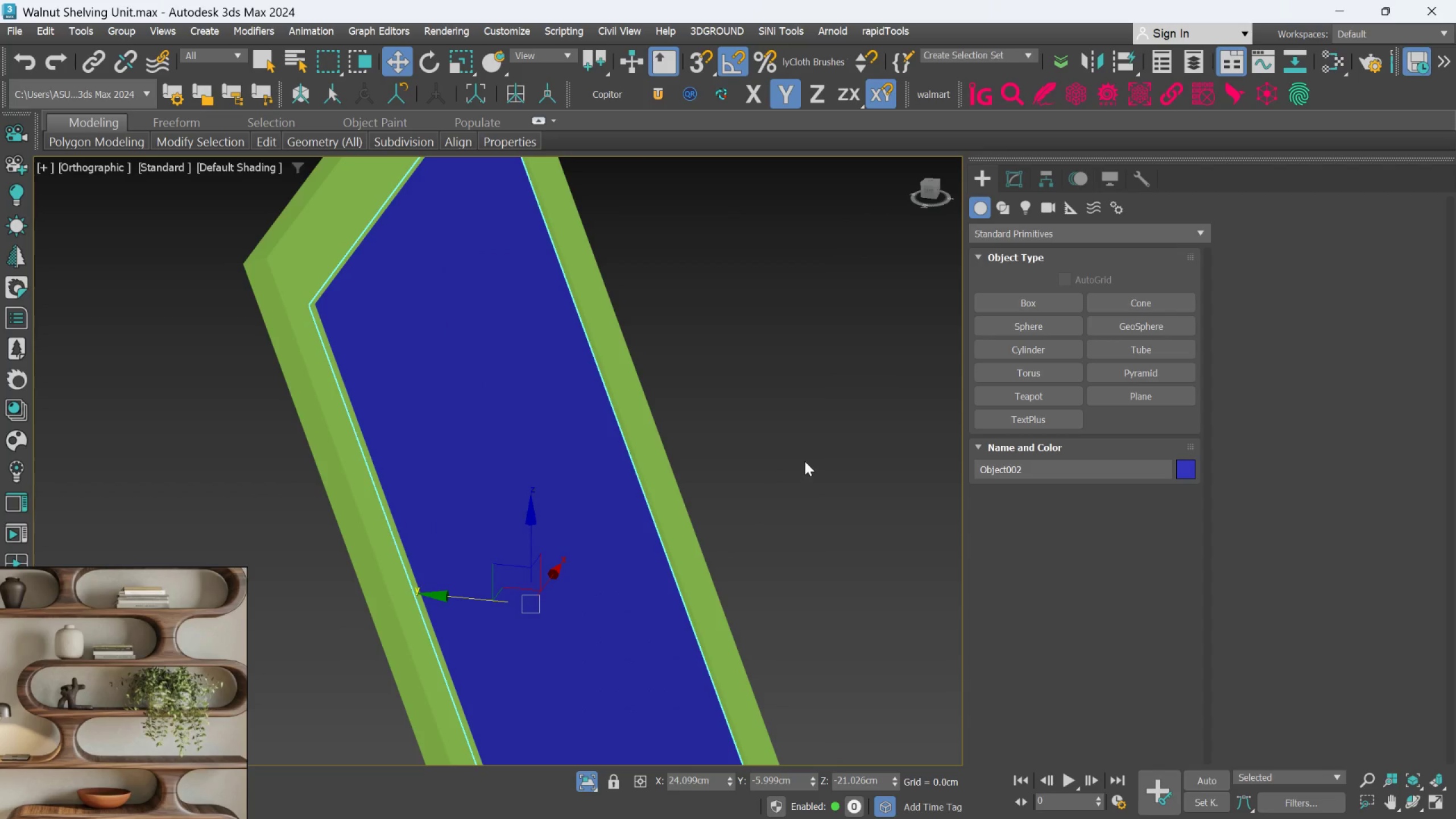 
scroll: coordinate [805, 458], scroll_direction: down, amount: 2.0
 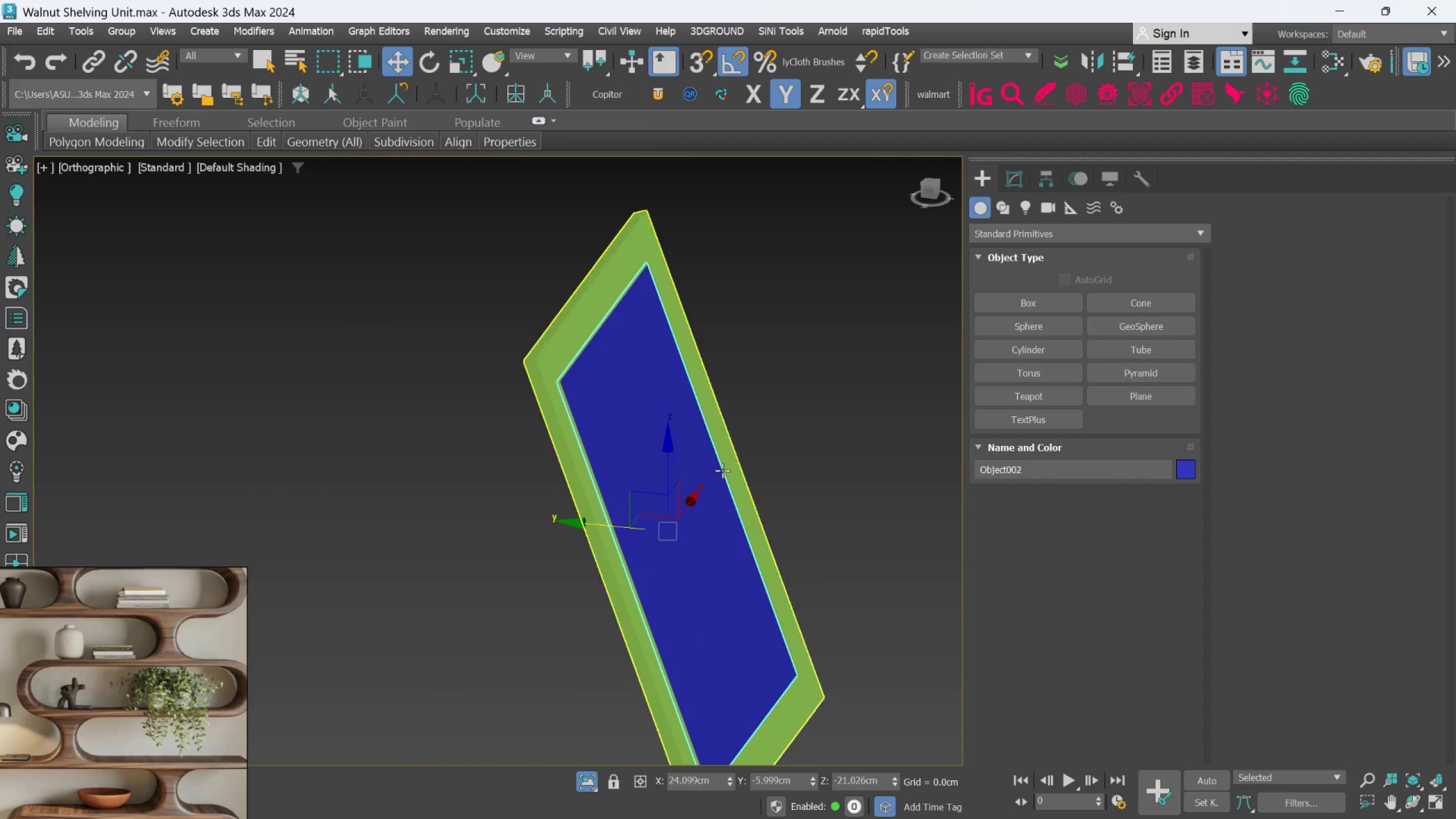 
hold_key(key=ShiftLeft, duration=2.2)
left_click_drag(start_coordinate=[599, 524], to_coordinate=[622, 528])
 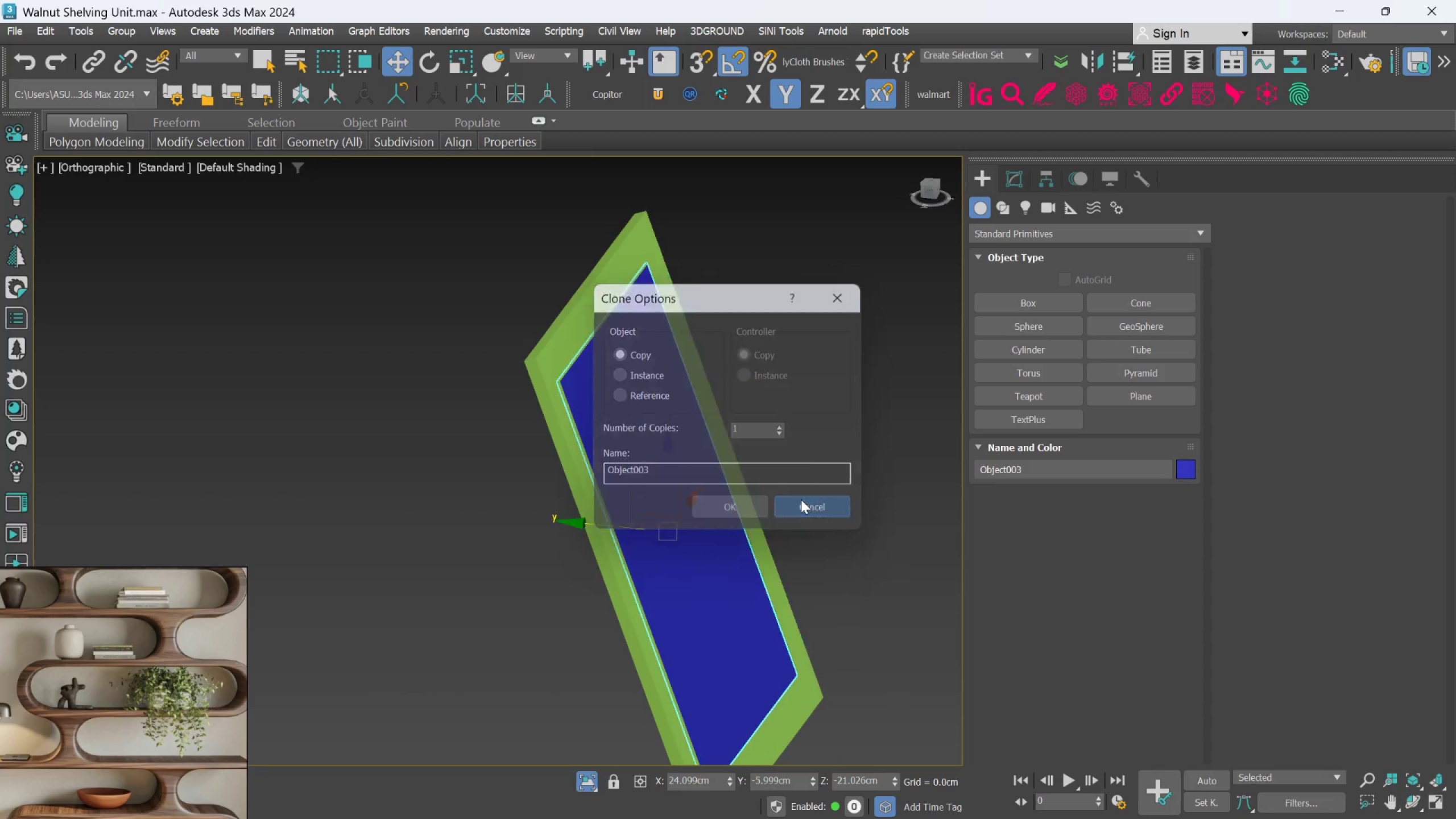 
hold_key(key=AltLeft, duration=0.33)
 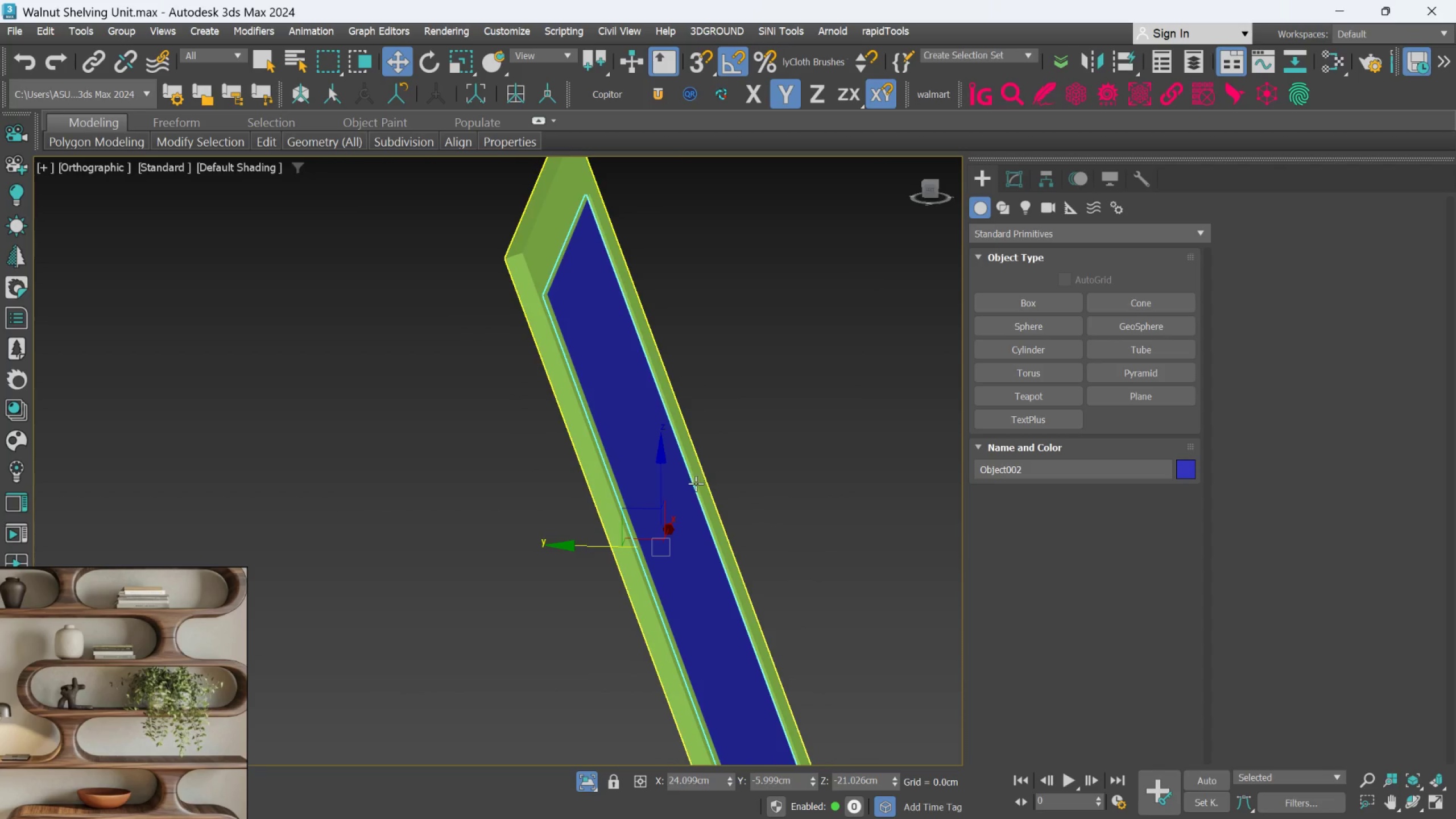 
scroll: coordinate [665, 524], scroll_direction: up, amount: 5.0
 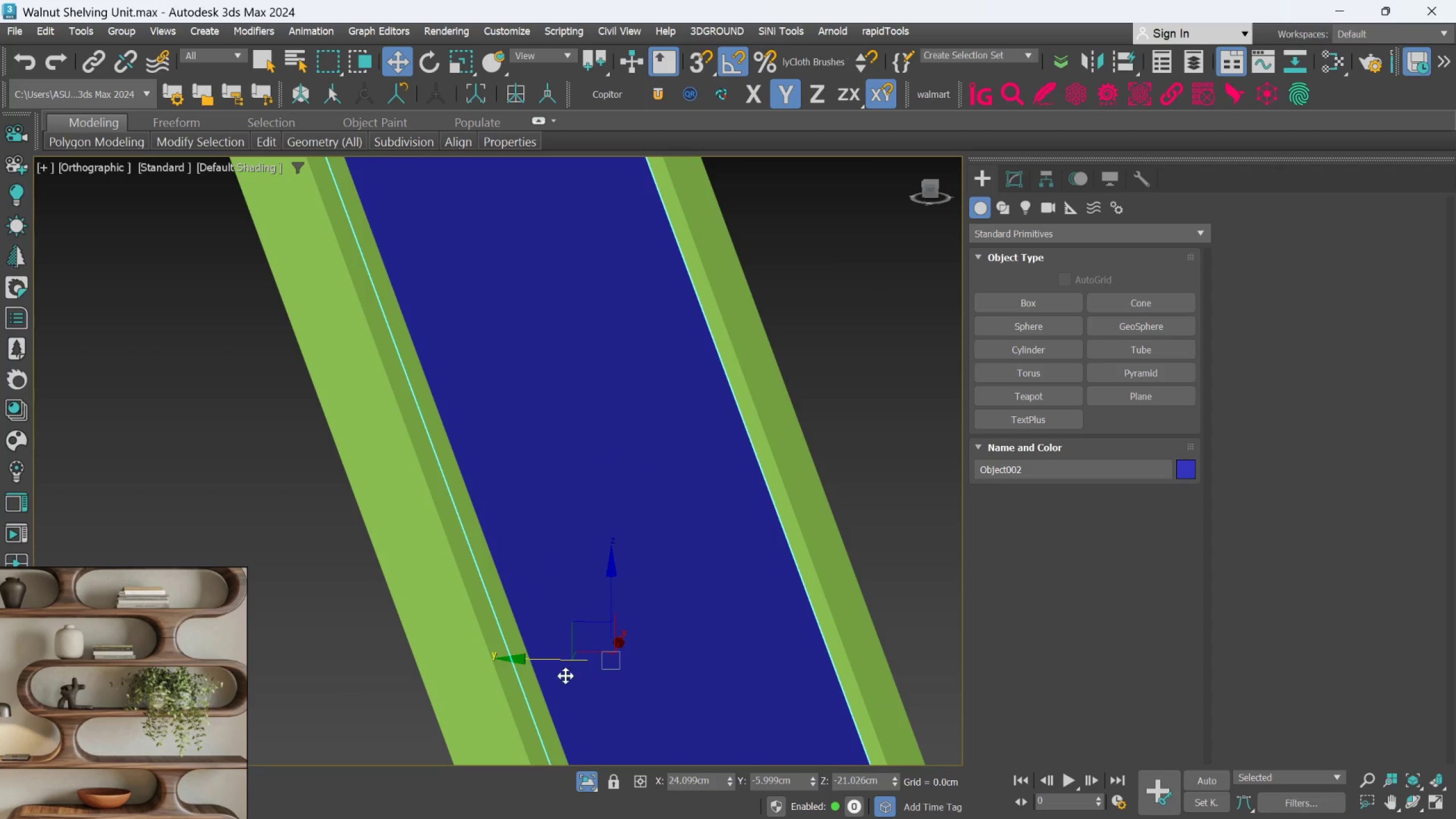 
hold_key(key=ShiftLeft, duration=5.38)
left_click_drag(start_coordinate=[546, 661], to_coordinate=[562, 671])
 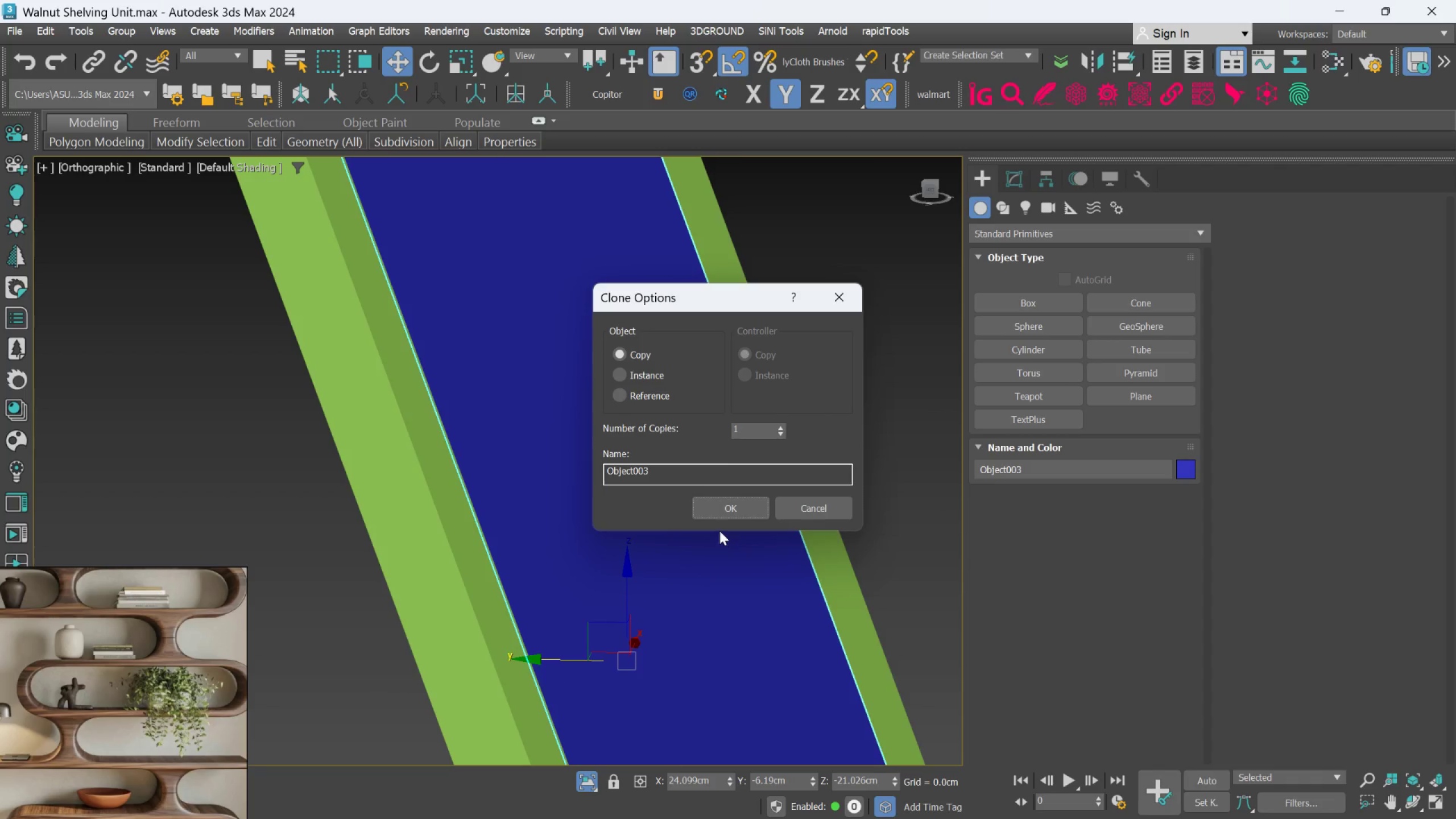 
left_click([720, 515])
 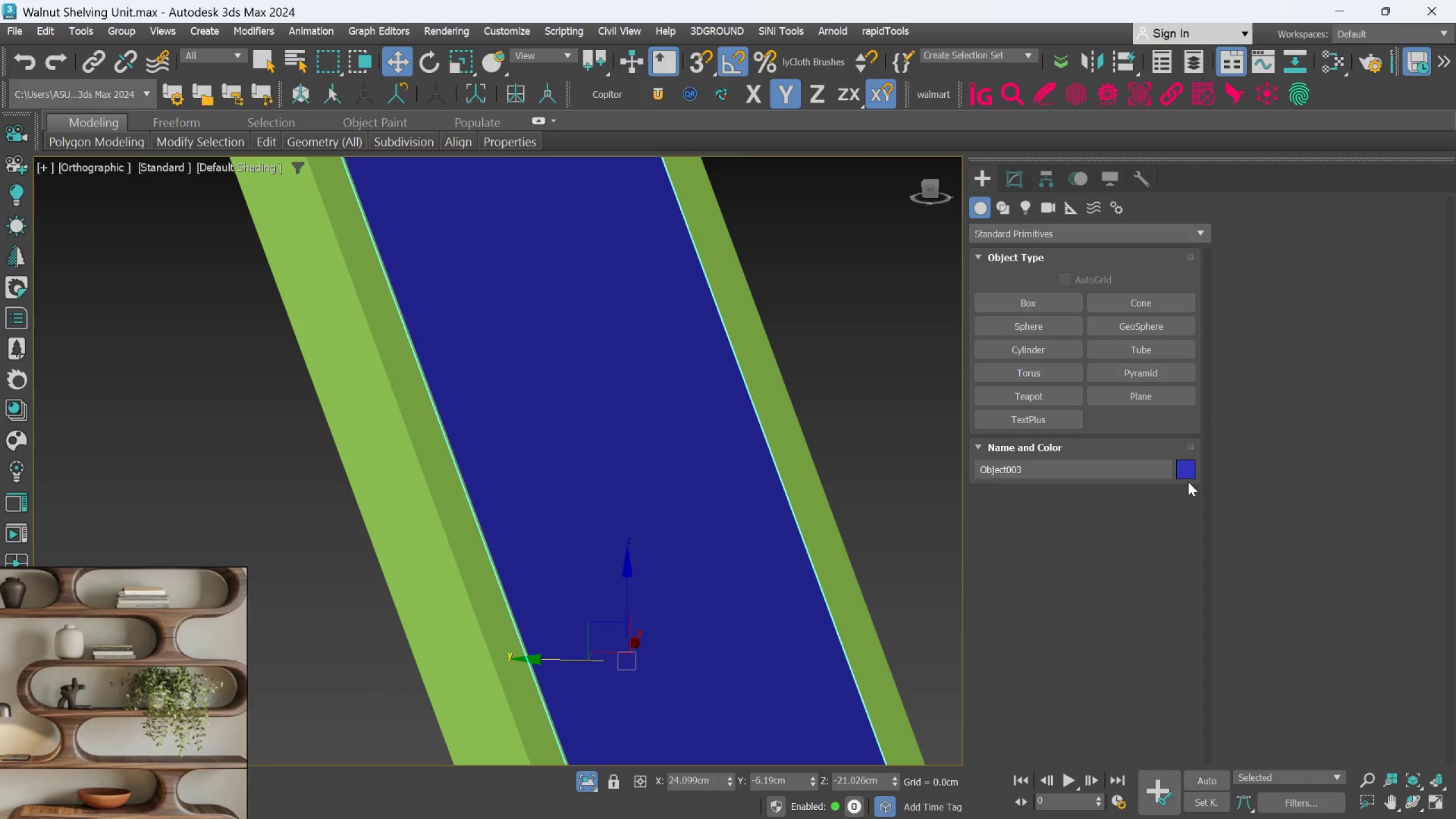 
left_click([1190, 470])
 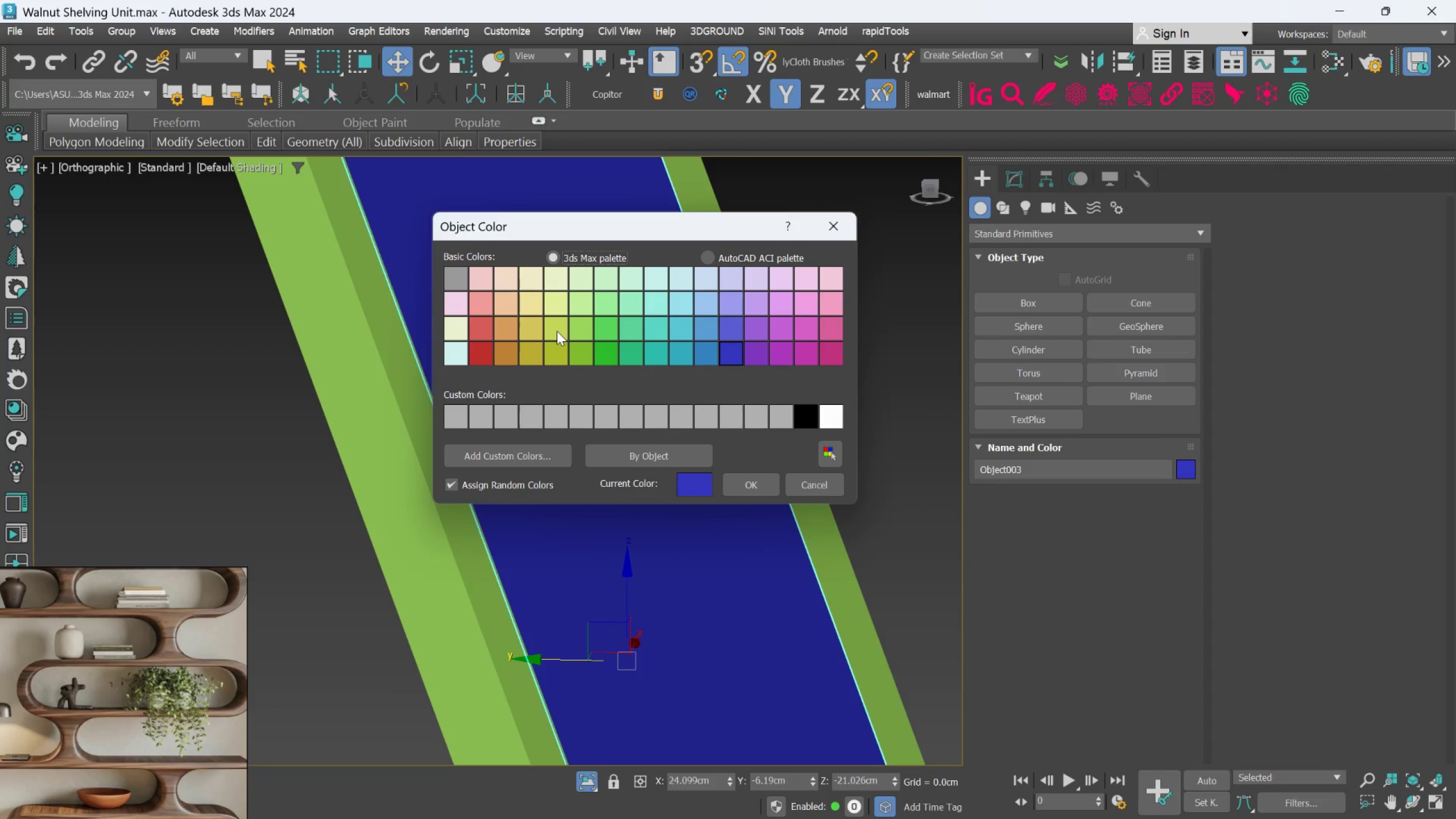 
left_click([811, 357])
 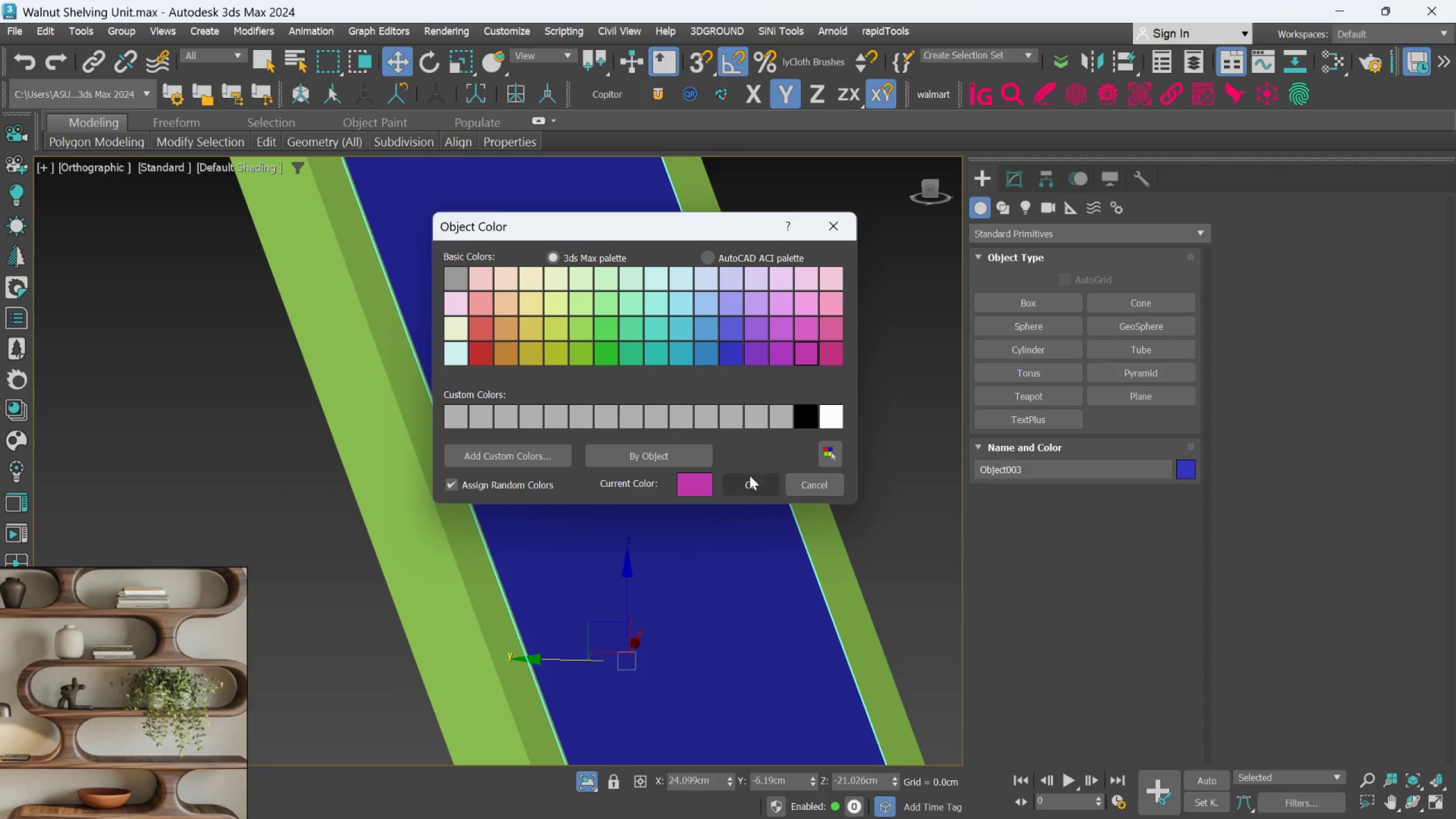 
left_click([748, 478])
 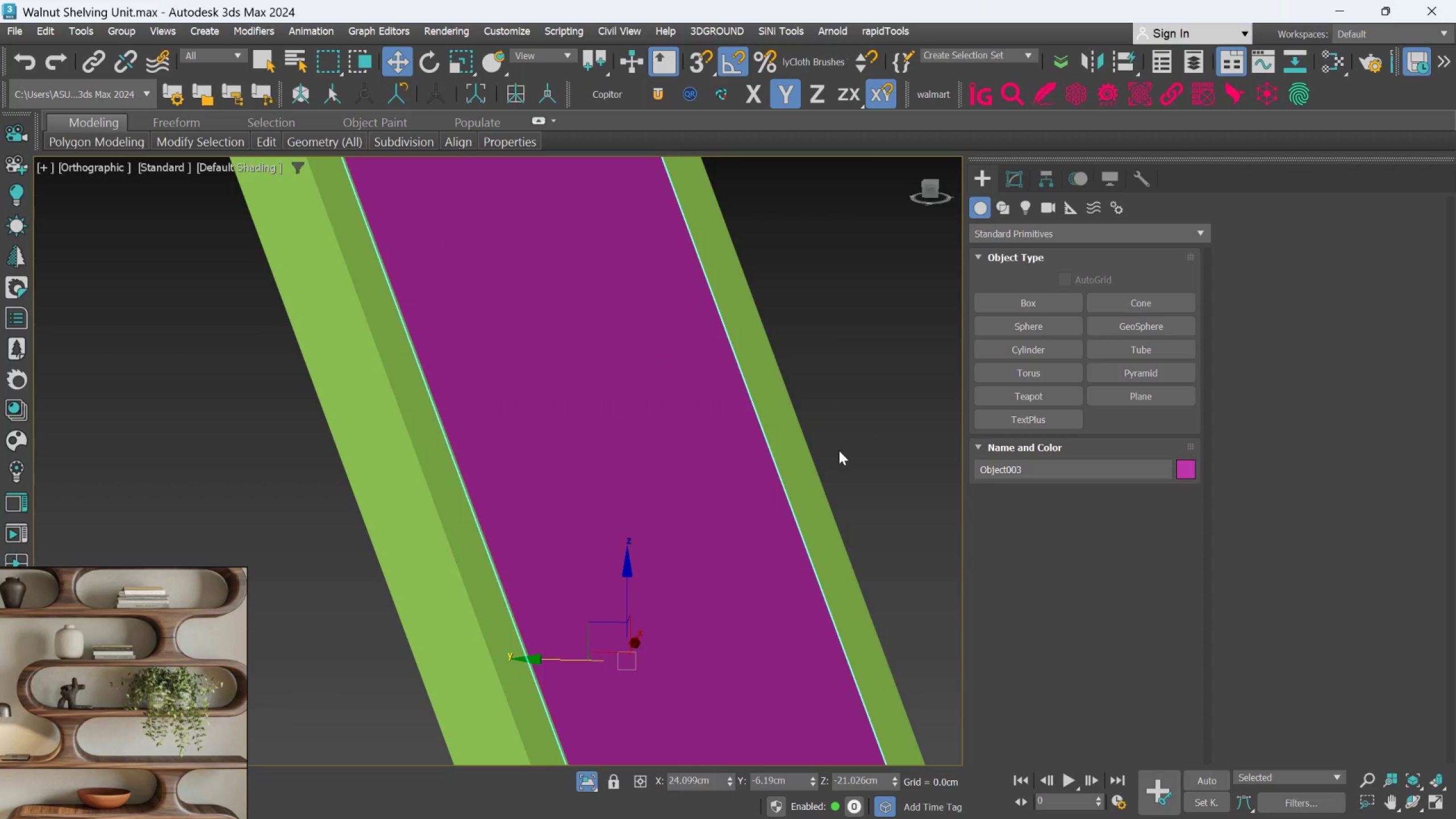 
key(Alt+X)
 